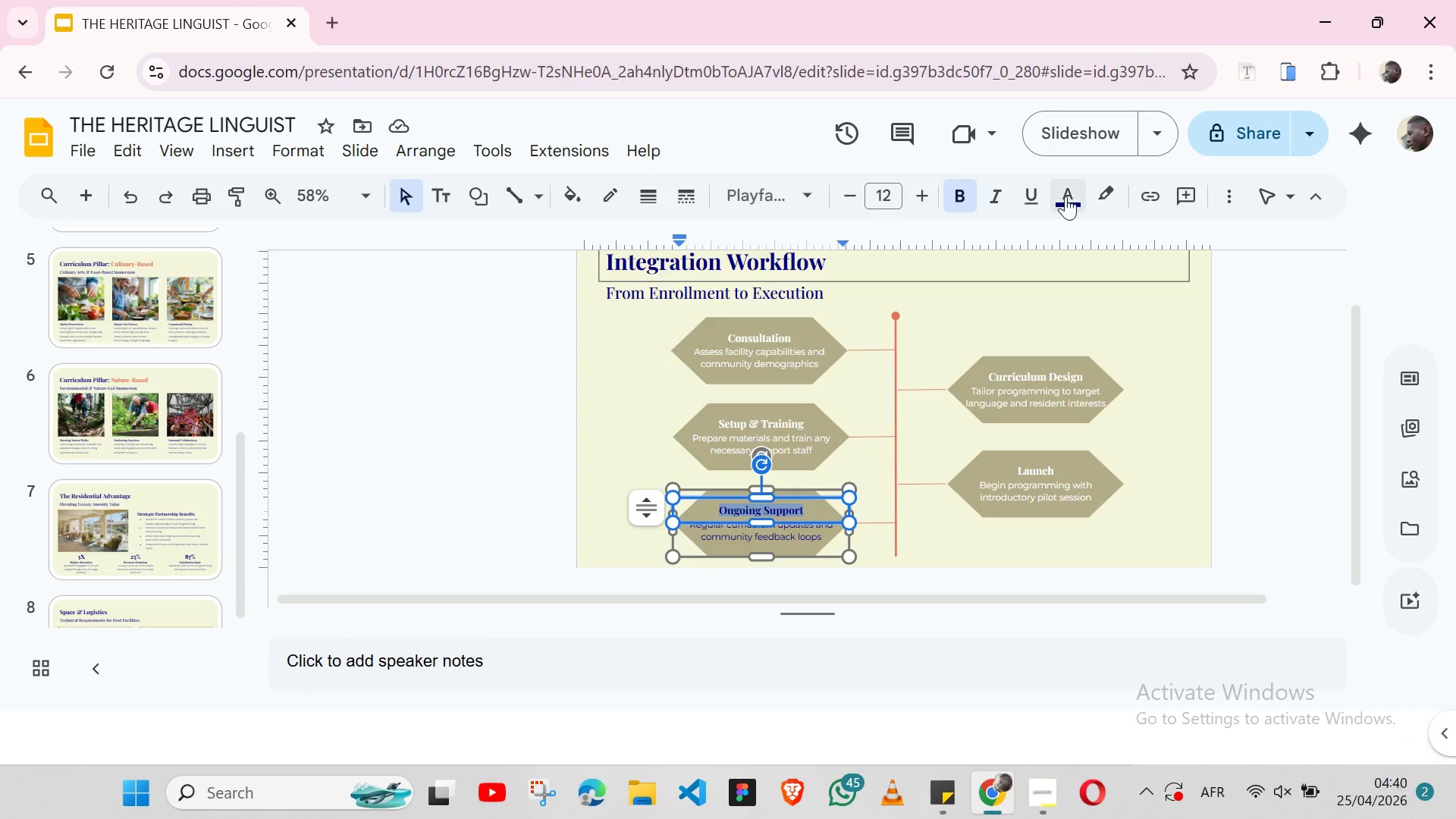 
left_click([1065, 196])
 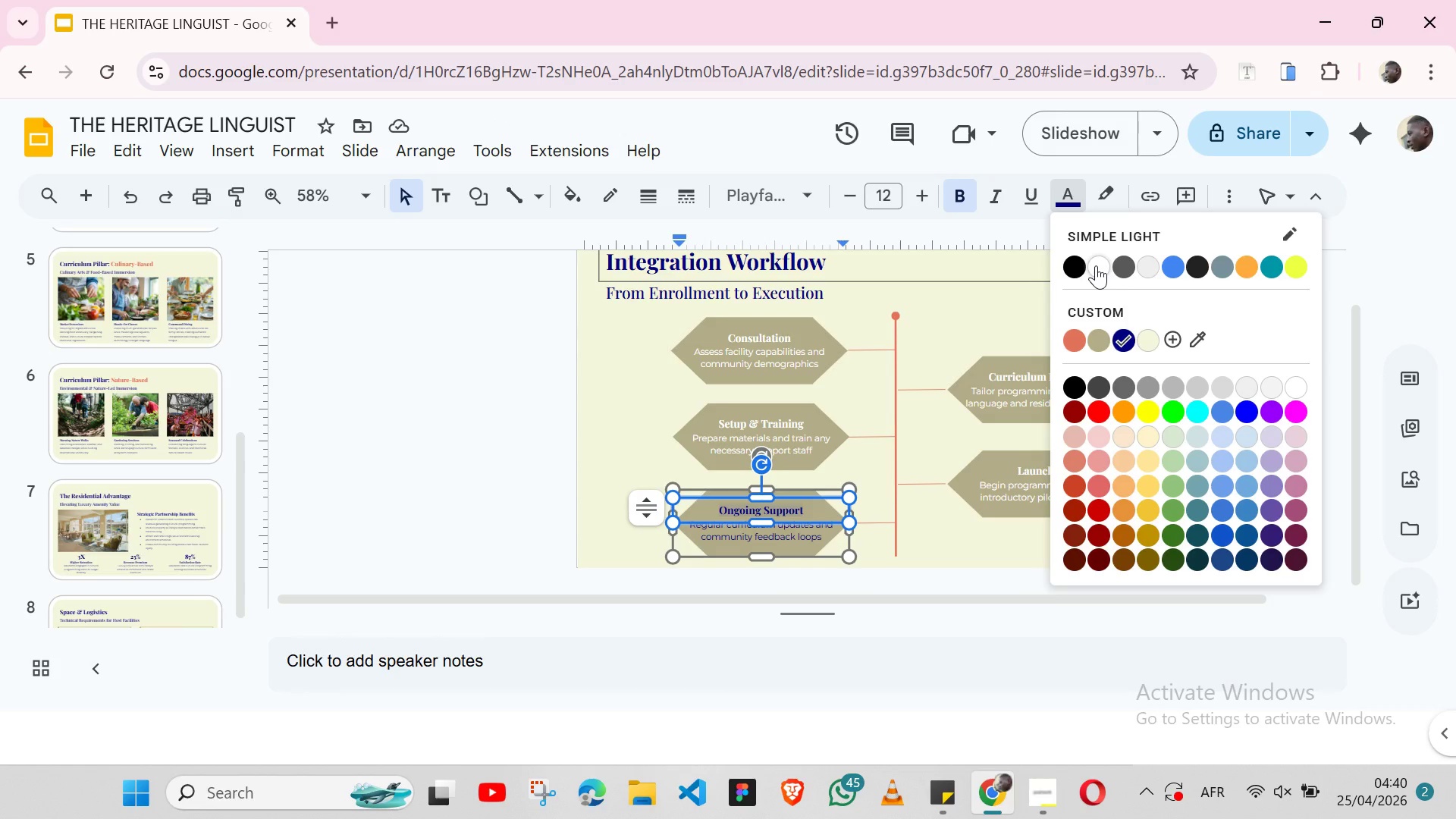 
left_click([1096, 265])
 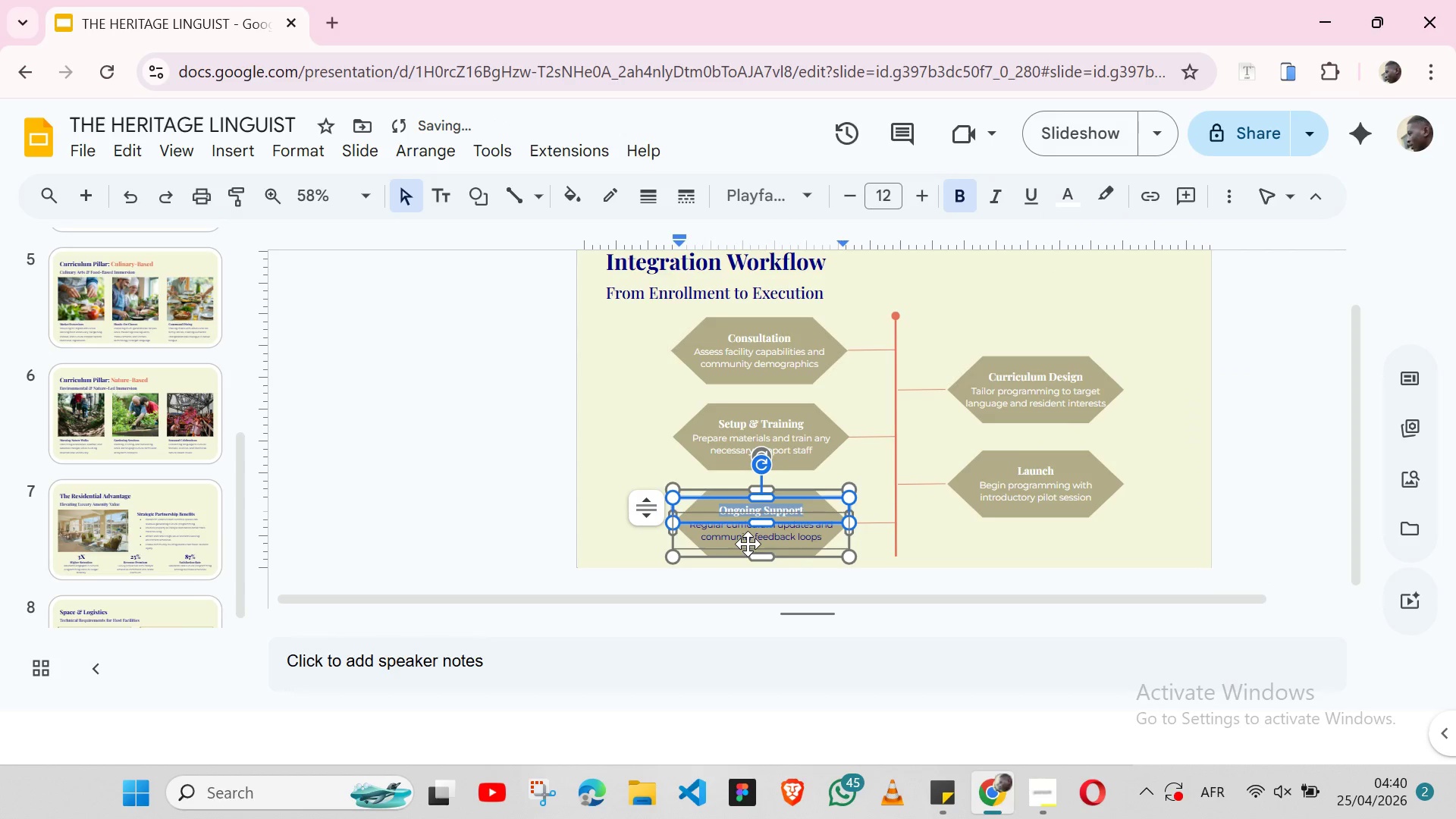 
double_click([748, 544])
 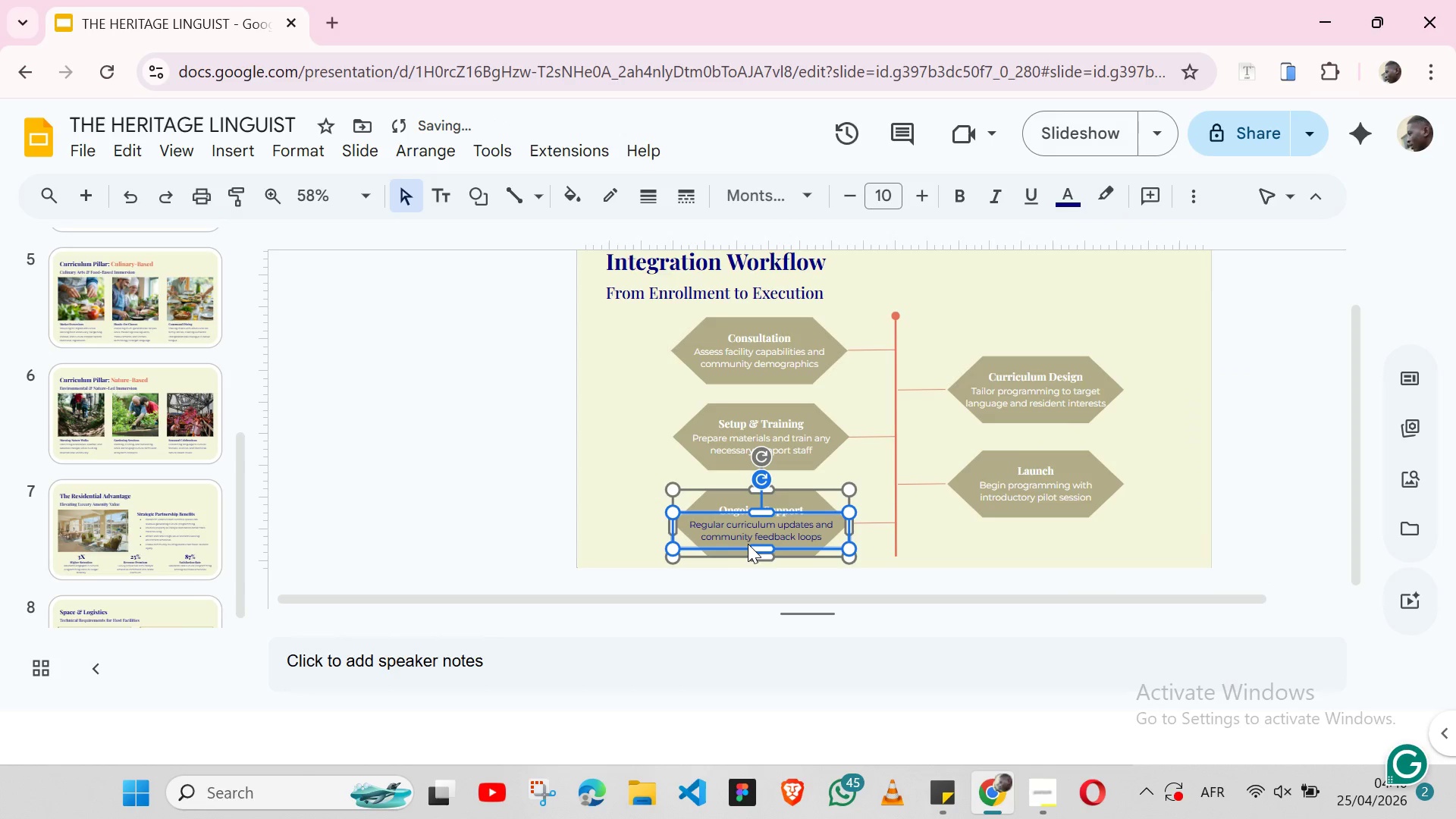 
triple_click([748, 544])
 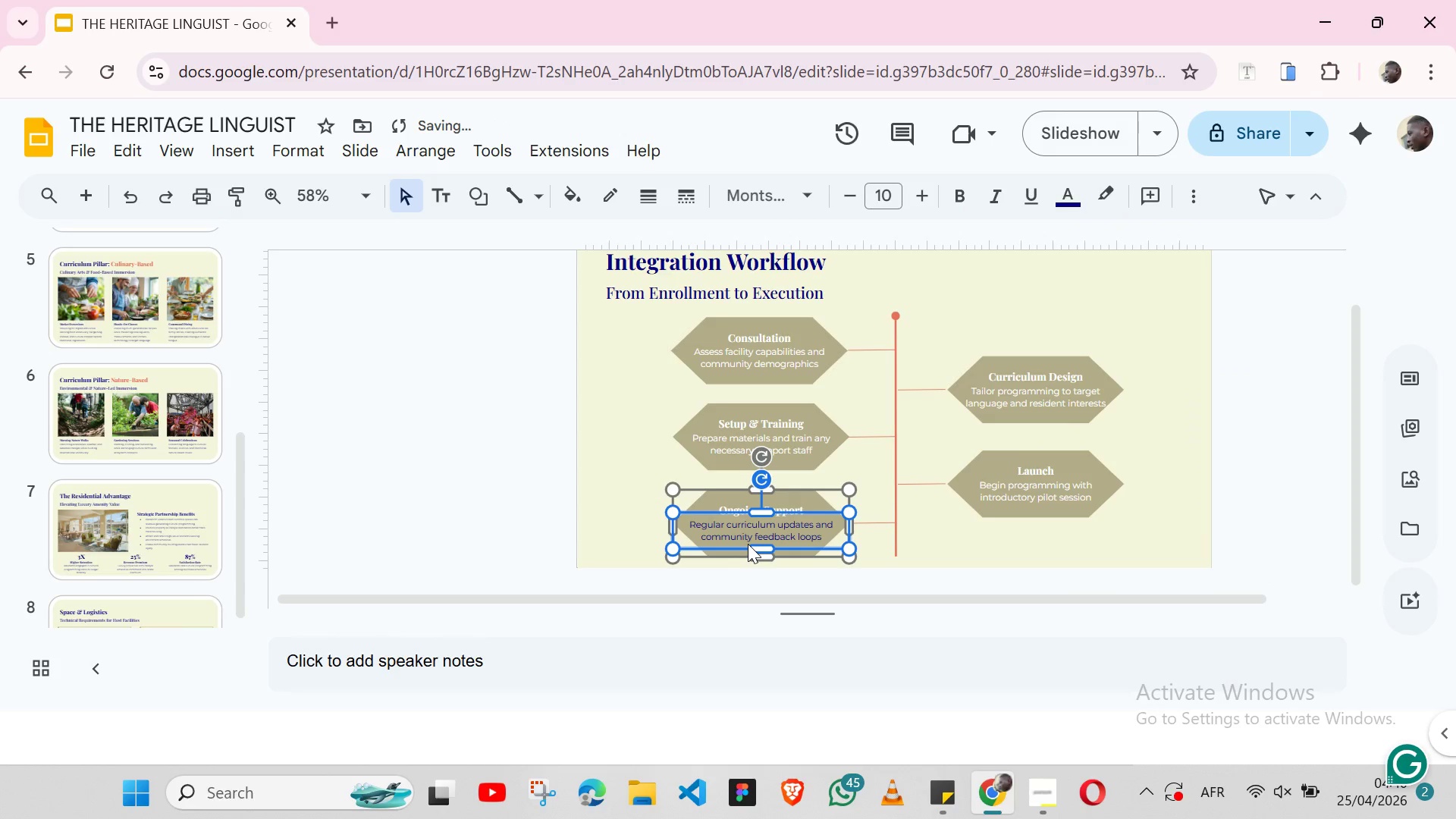 
triple_click([748, 544])
 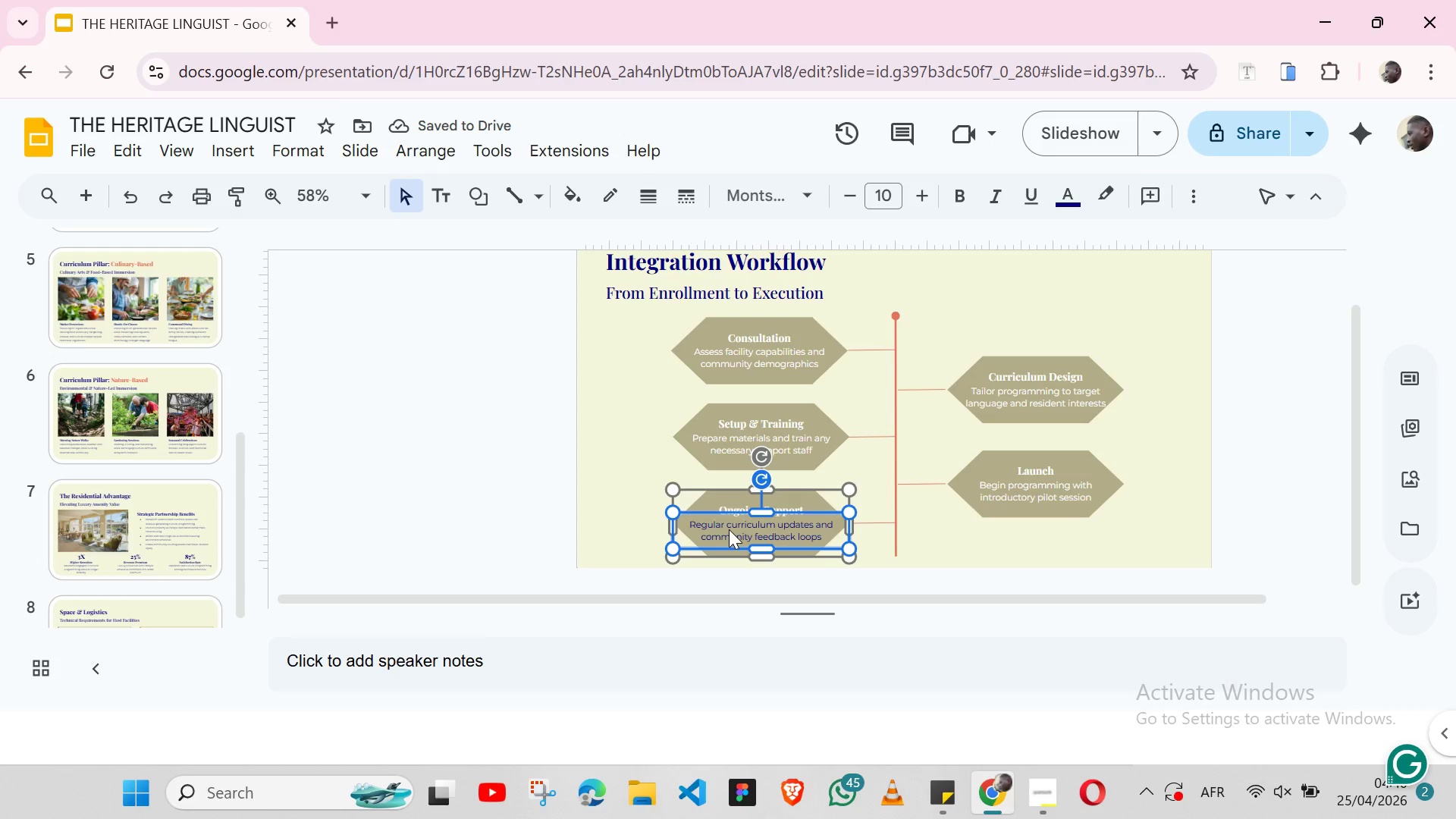 
double_click([729, 529])
 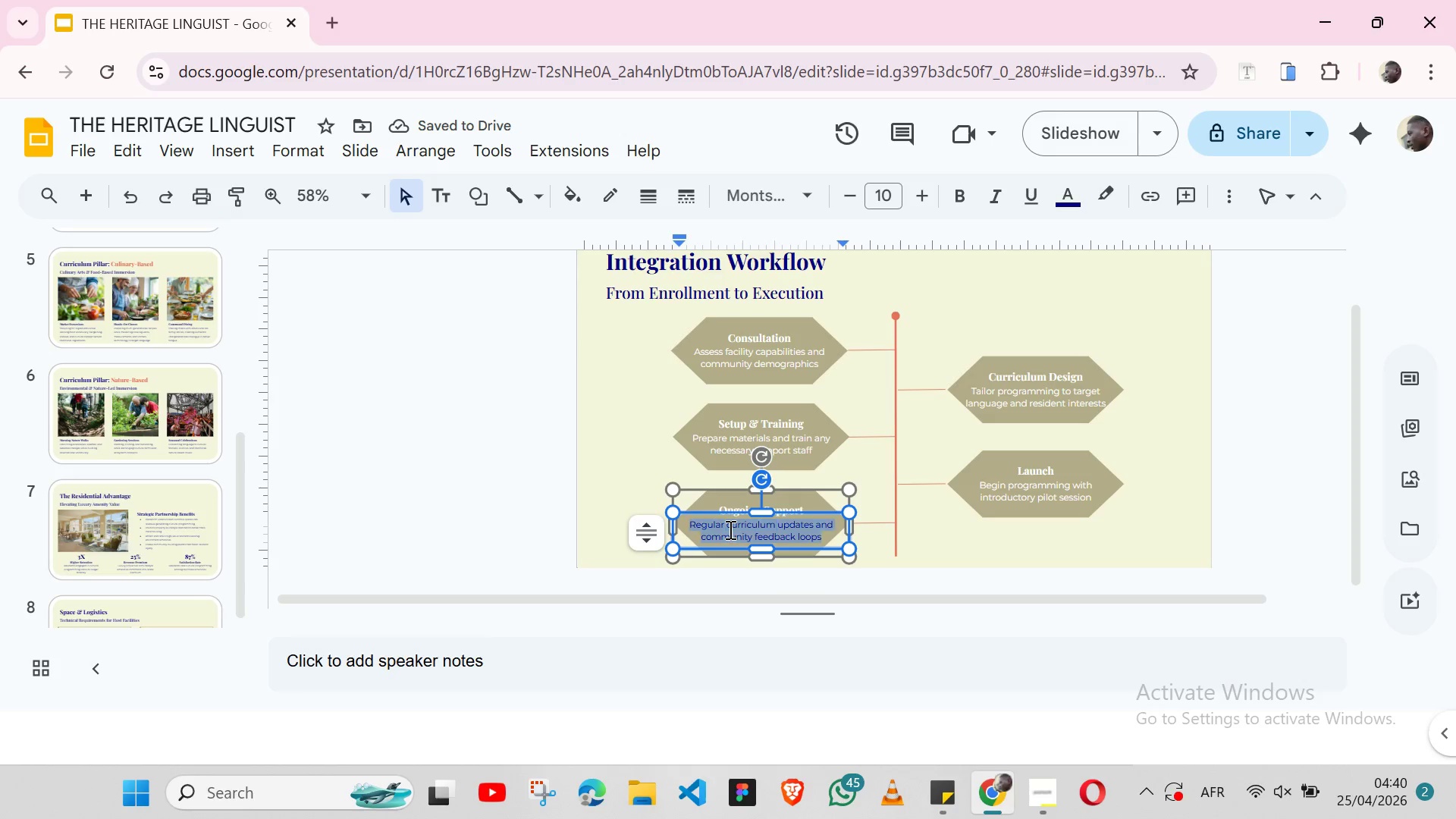 
triple_click([729, 529])
 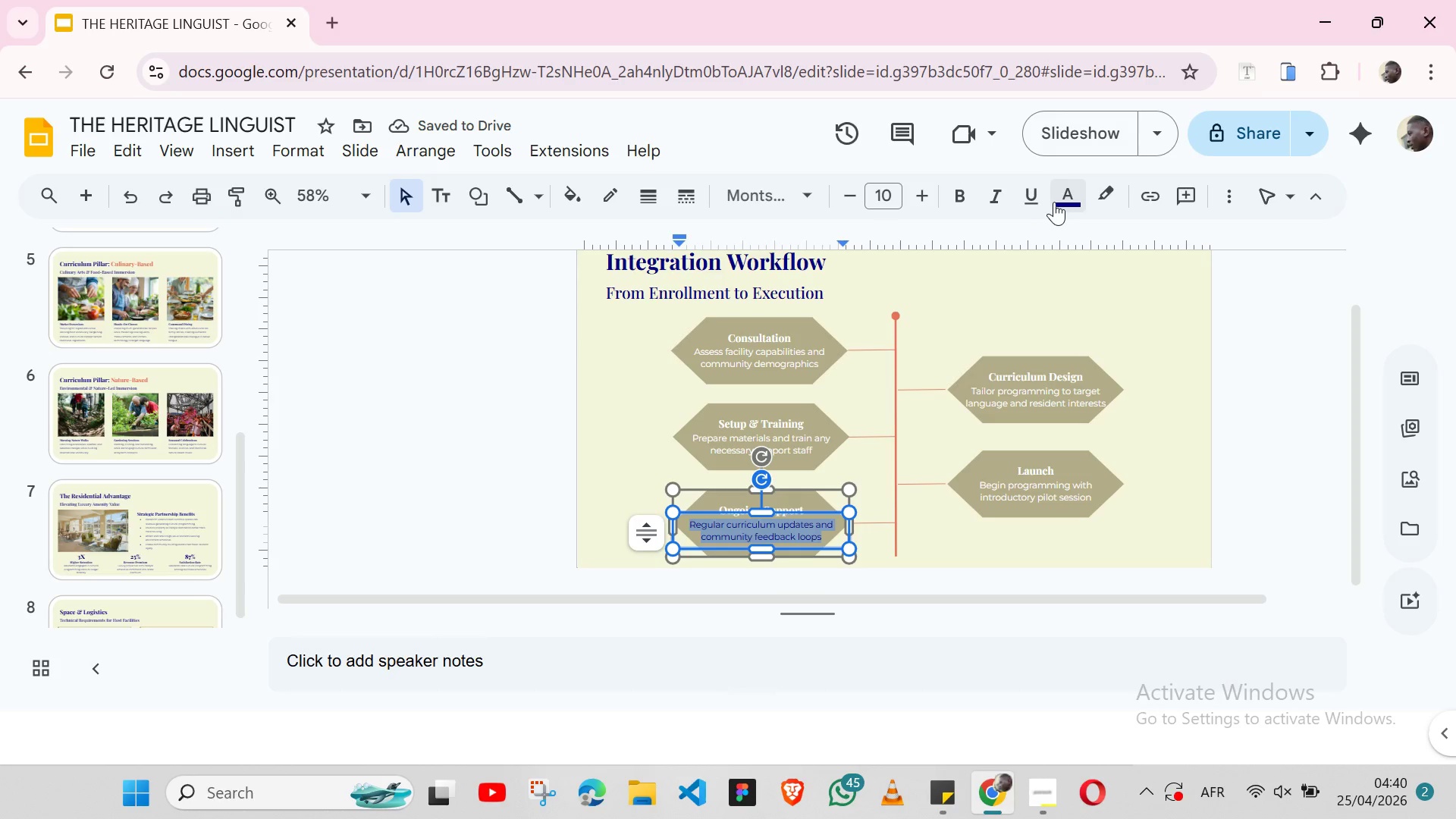 
left_click([1054, 202])
 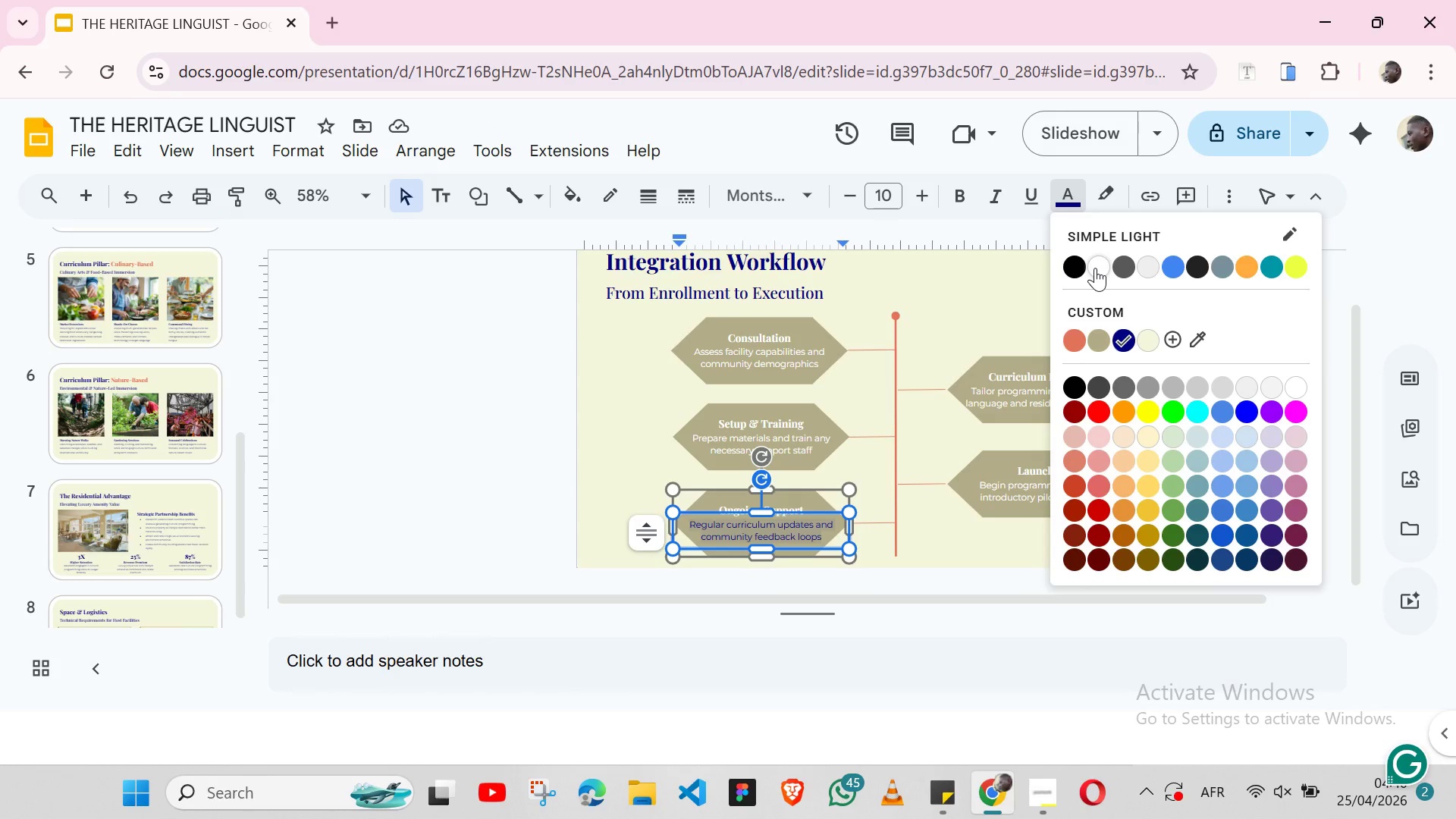 
left_click([1095, 268])
 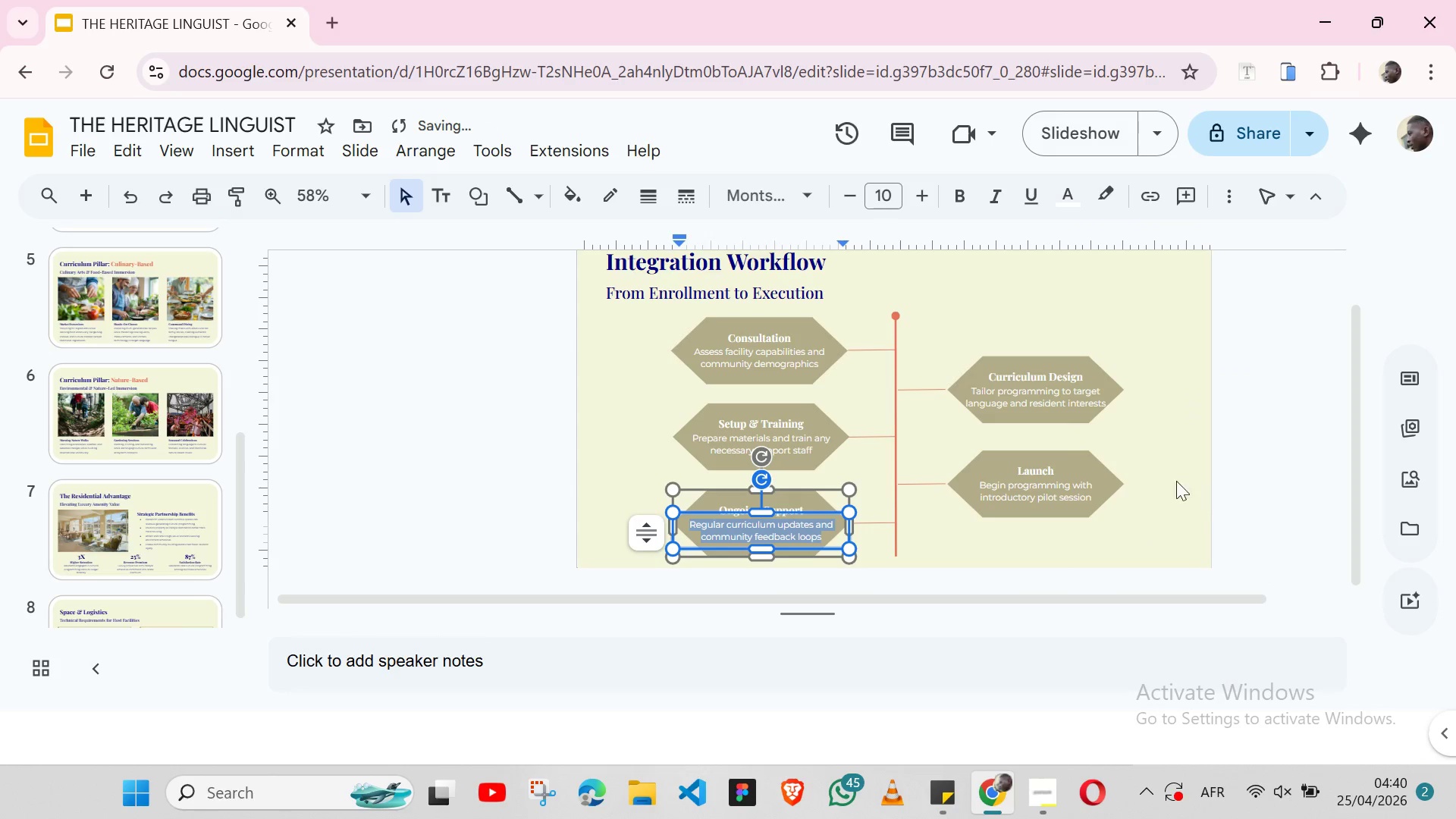 
left_click([1160, 489])
 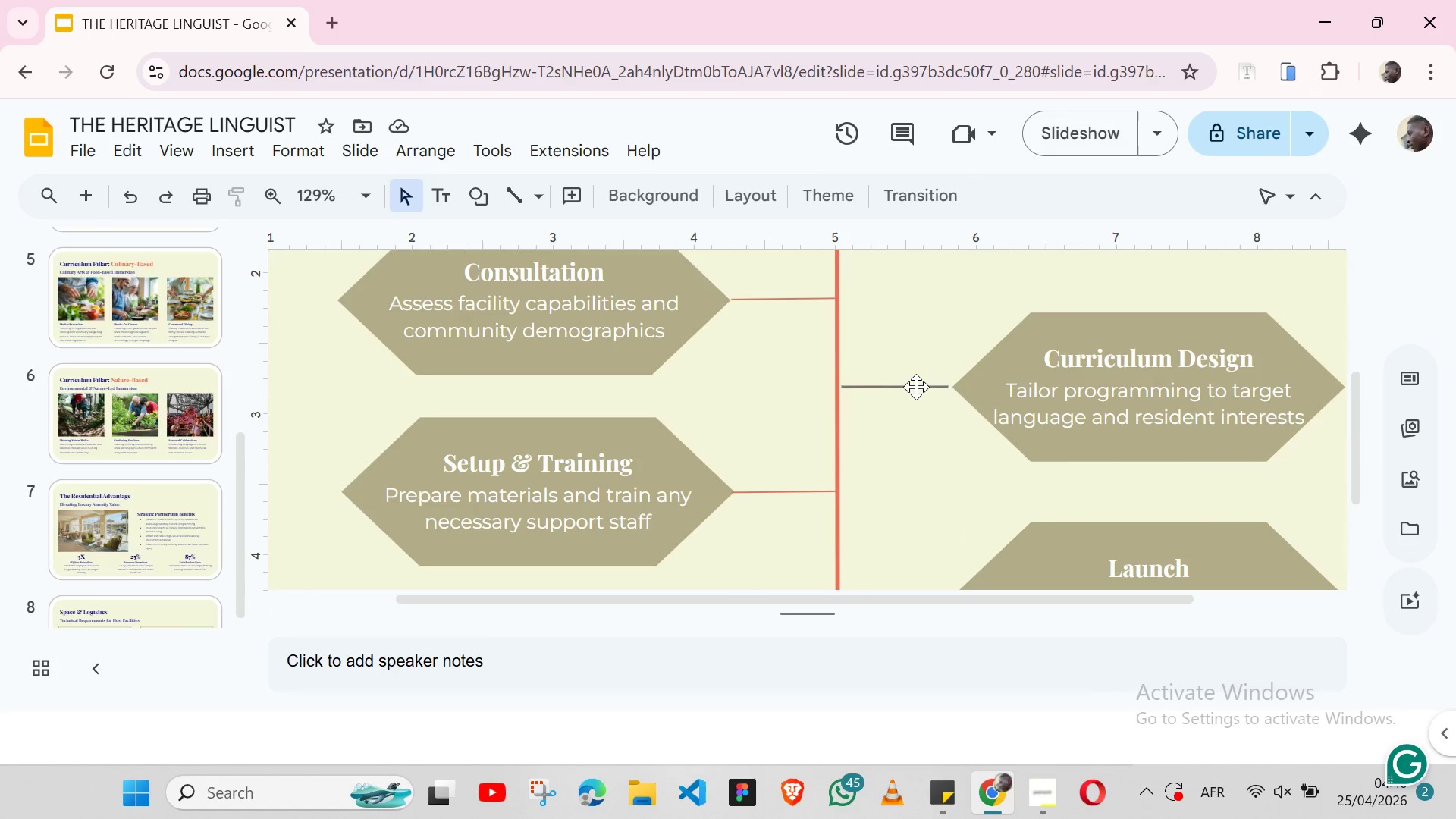 
wait(6.51)
 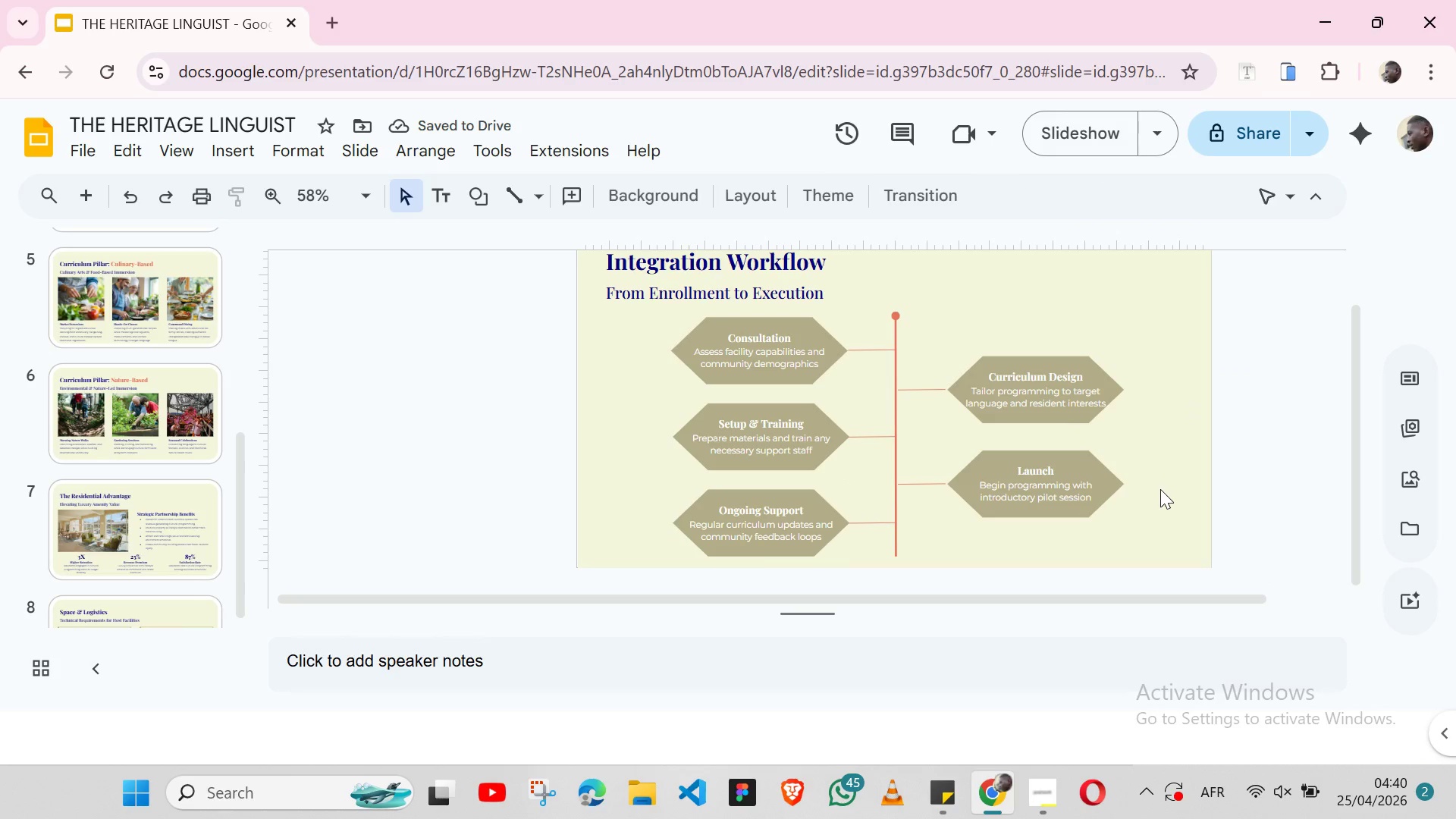 
left_click([890, 390])
 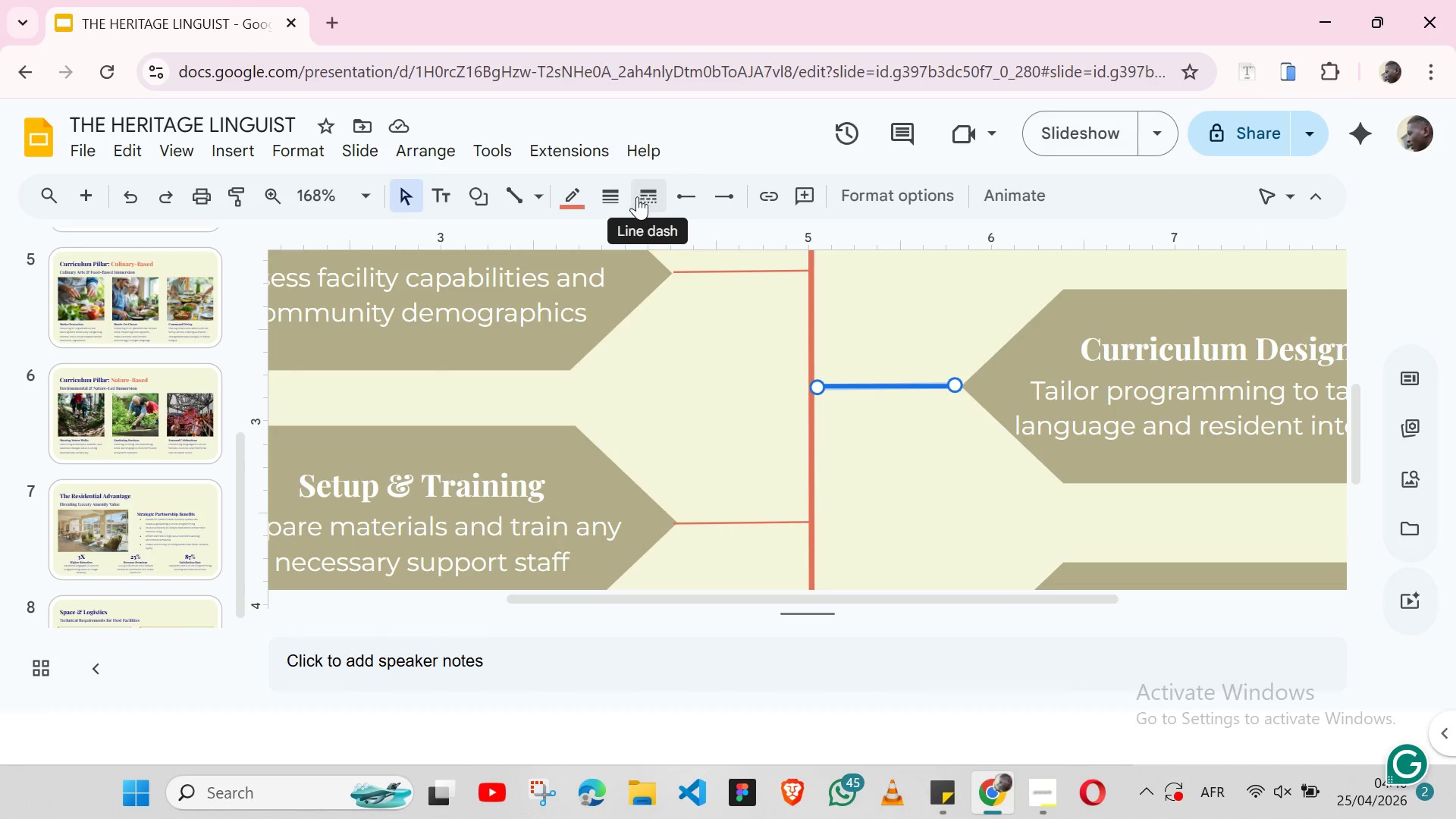 
left_click([613, 196])
 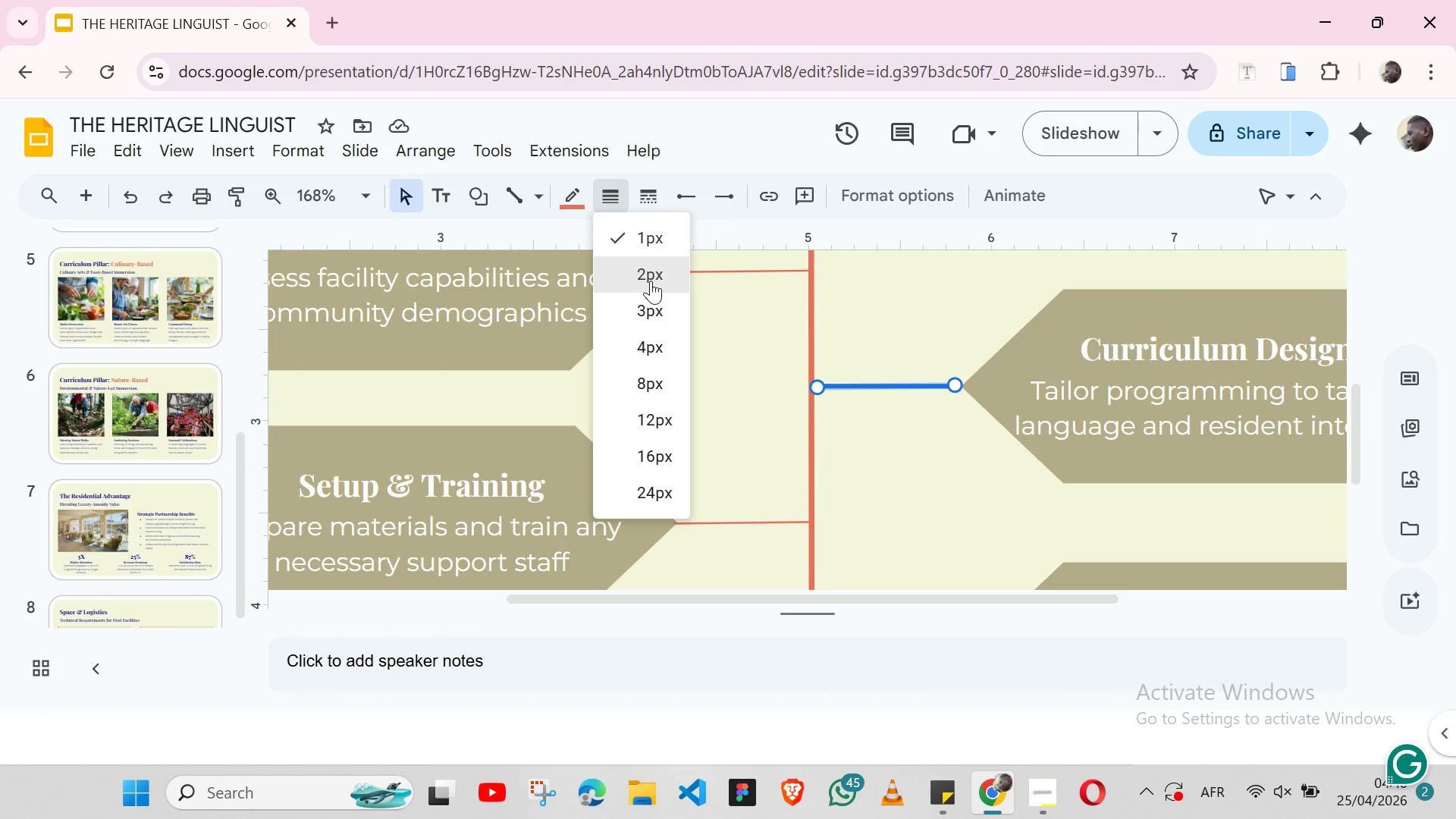 
left_click([651, 281])
 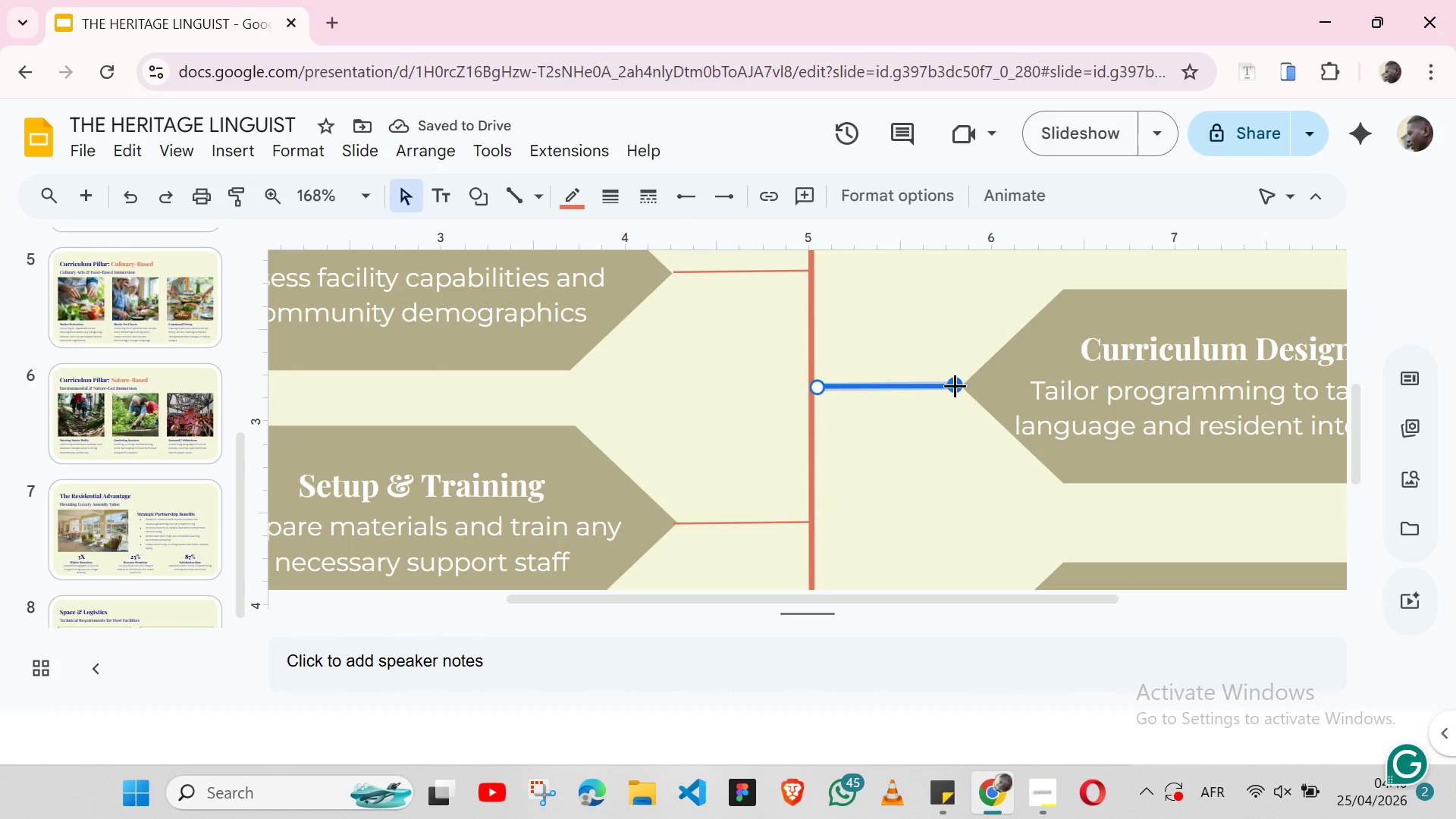 
left_click_drag(start_coordinate=[955, 384], to_coordinate=[964, 384])
 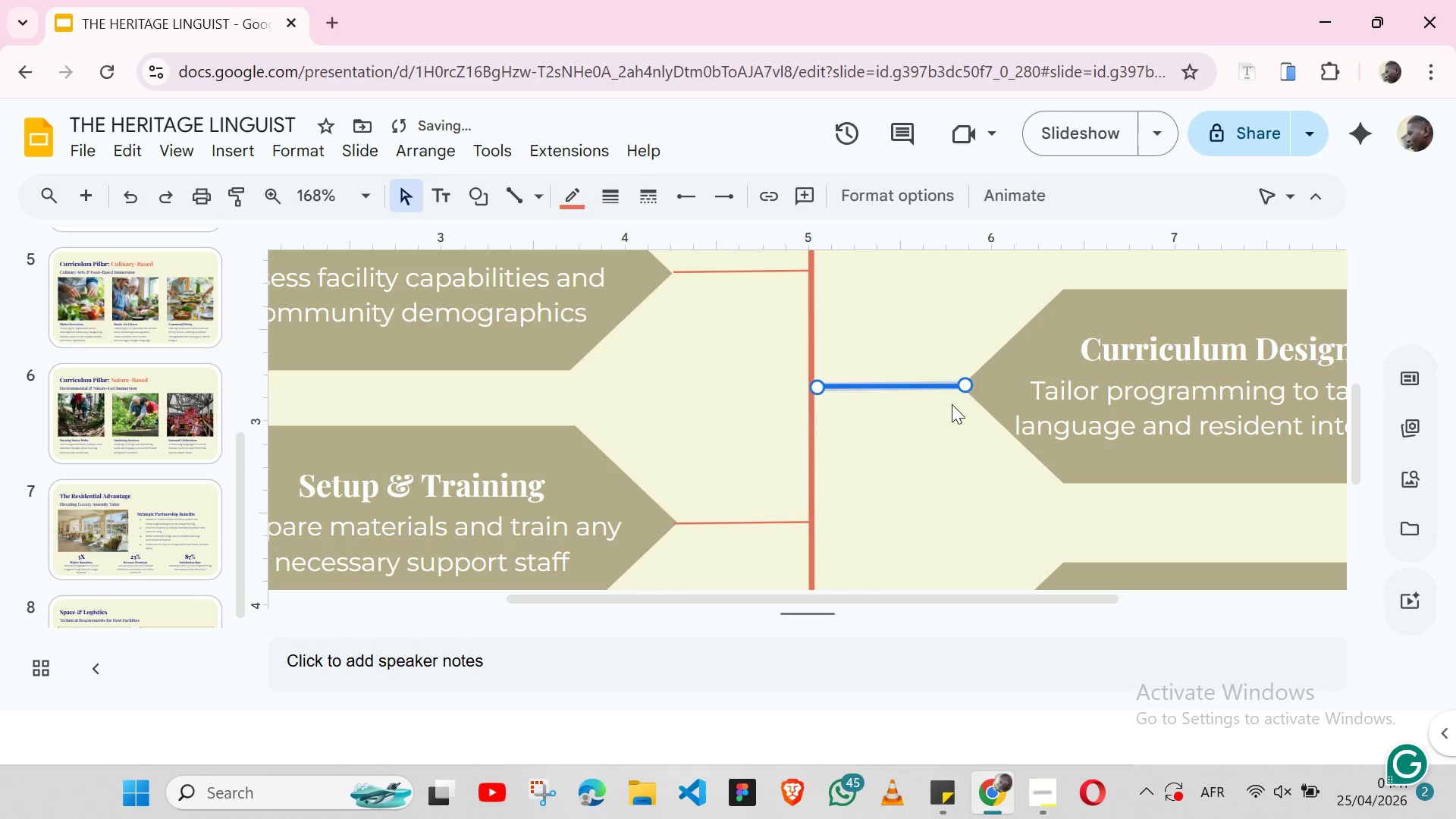 
left_click([952, 404])
 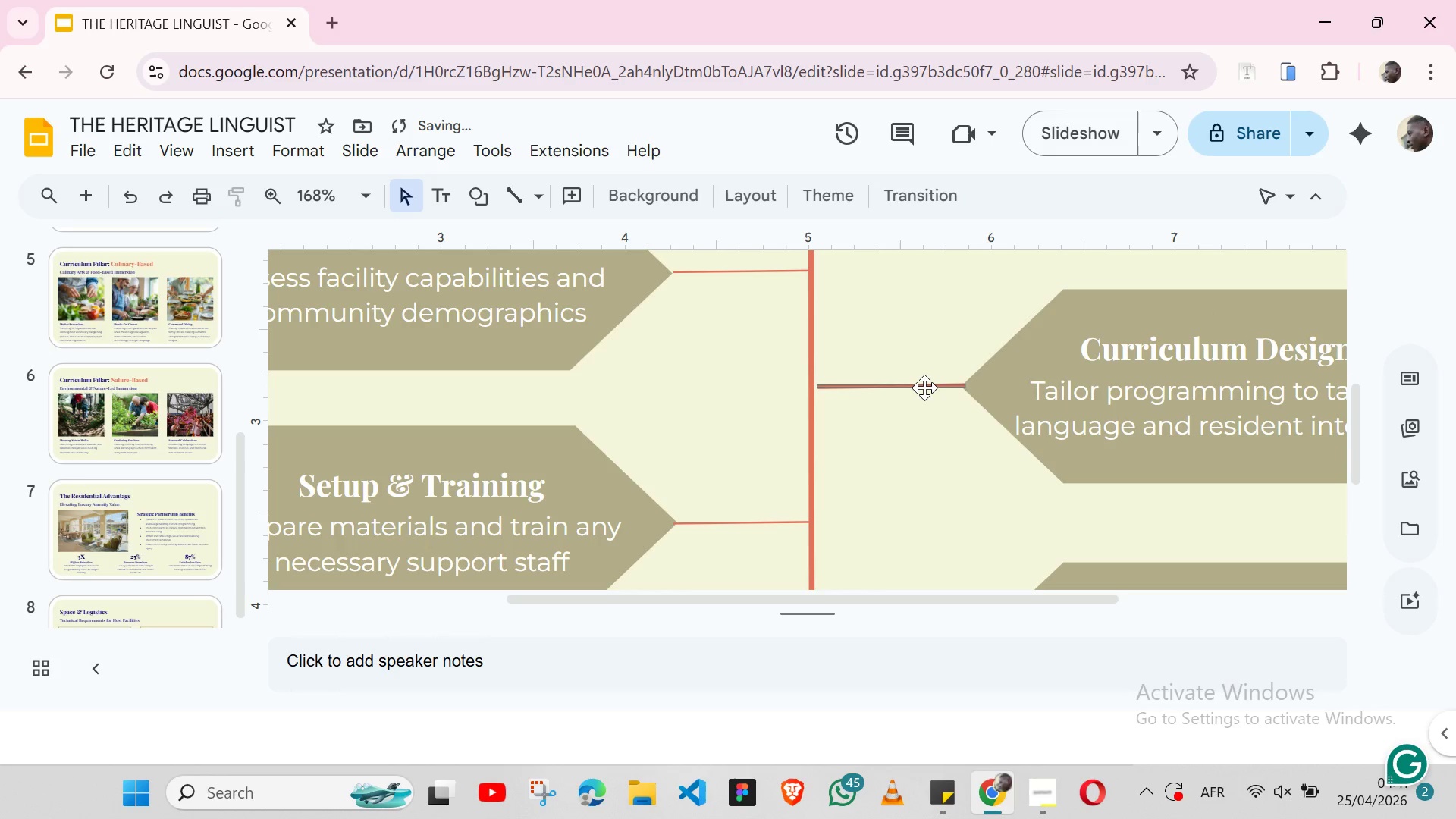 
left_click([924, 388])
 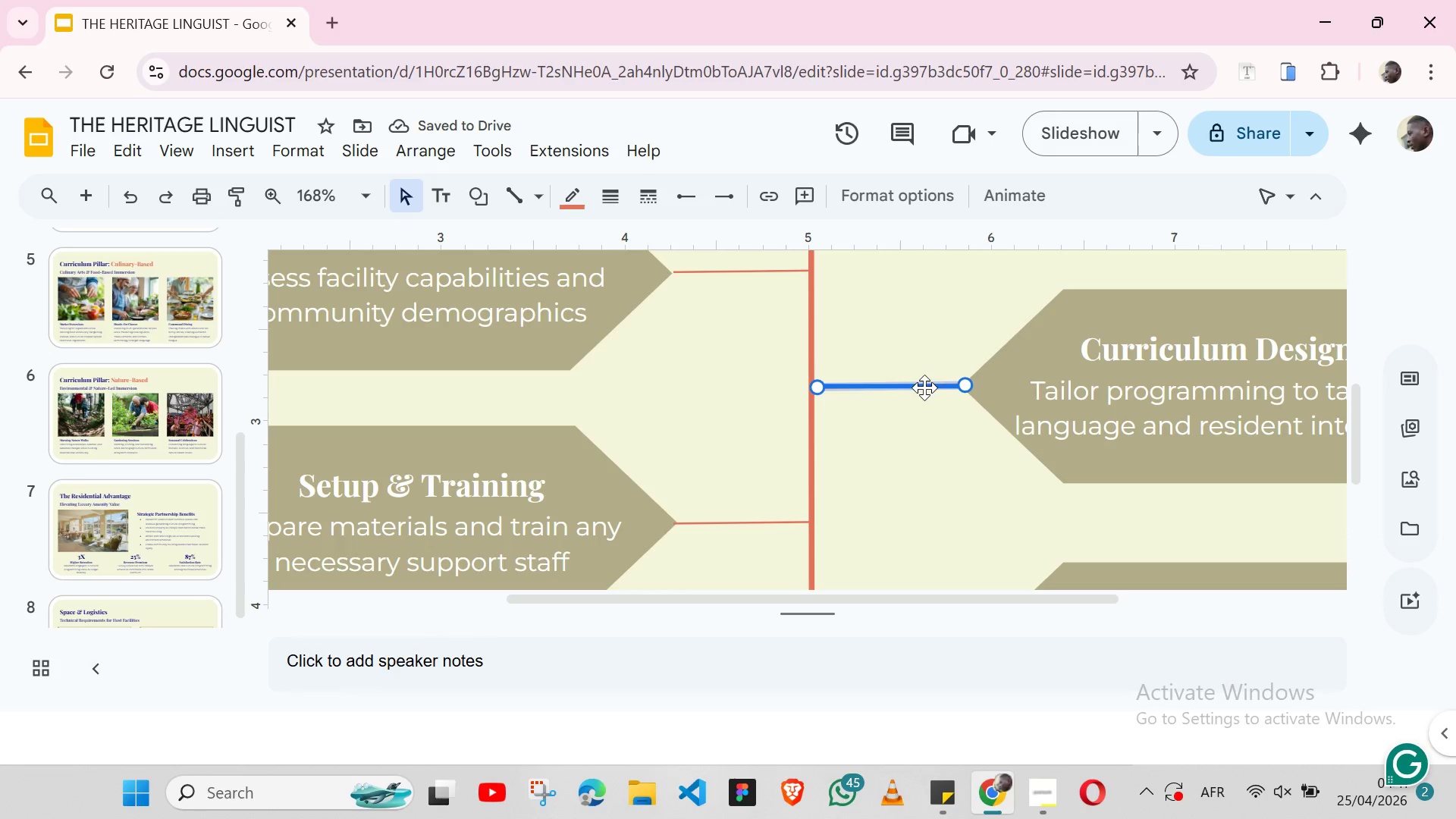 
key(ArrowLeft)
 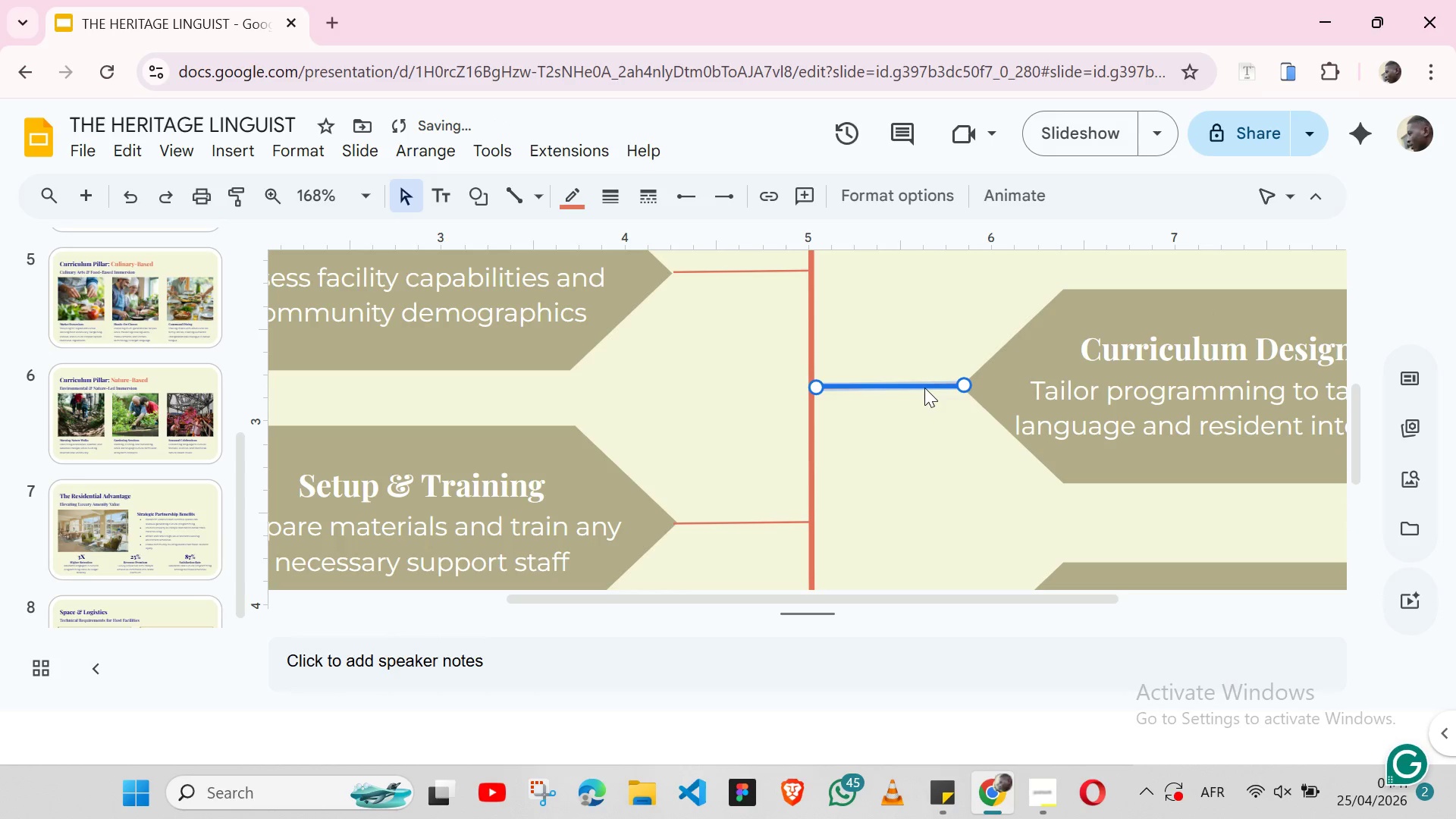 
key(ArrowLeft)
 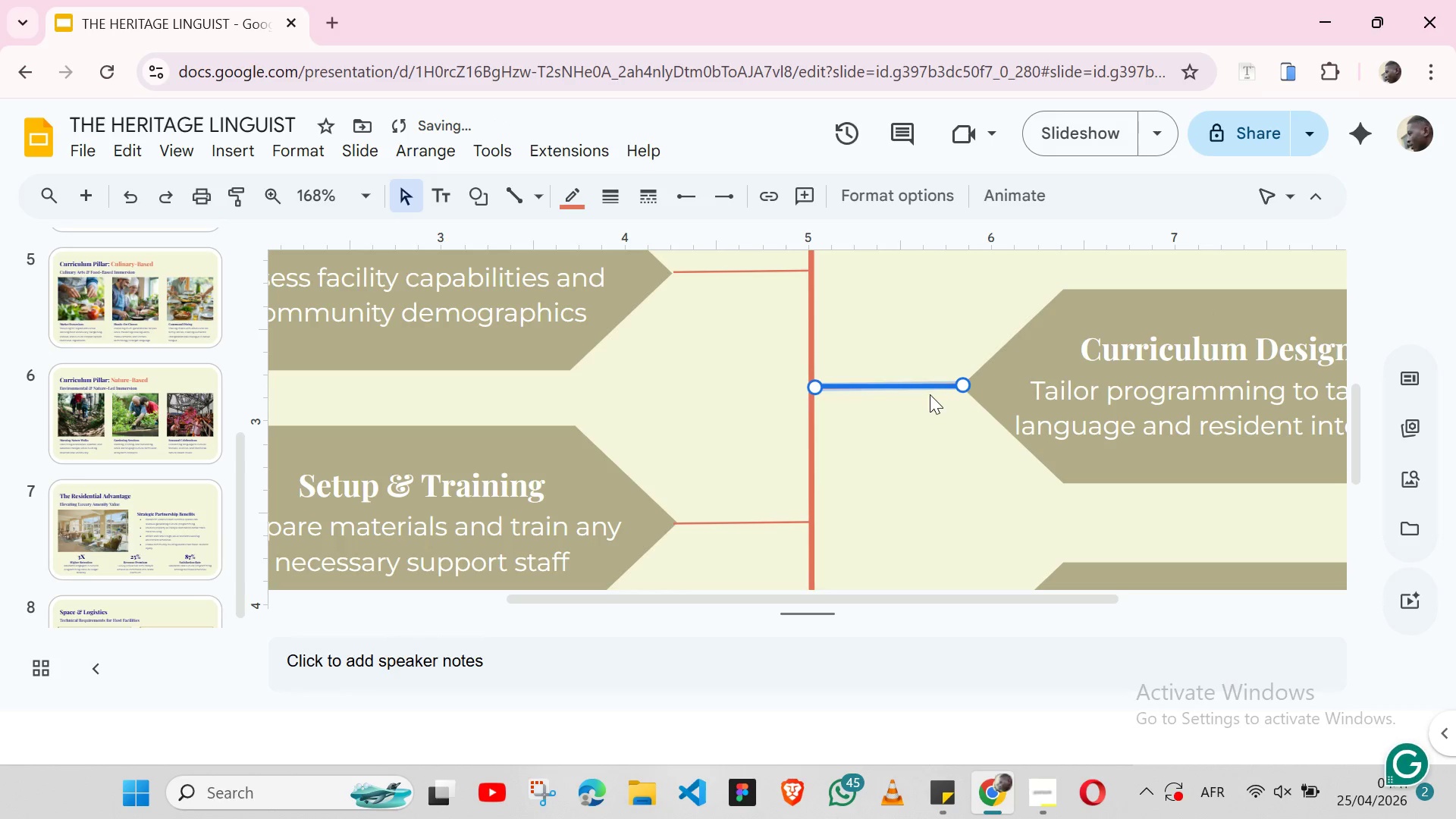 
left_click([930, 394])
 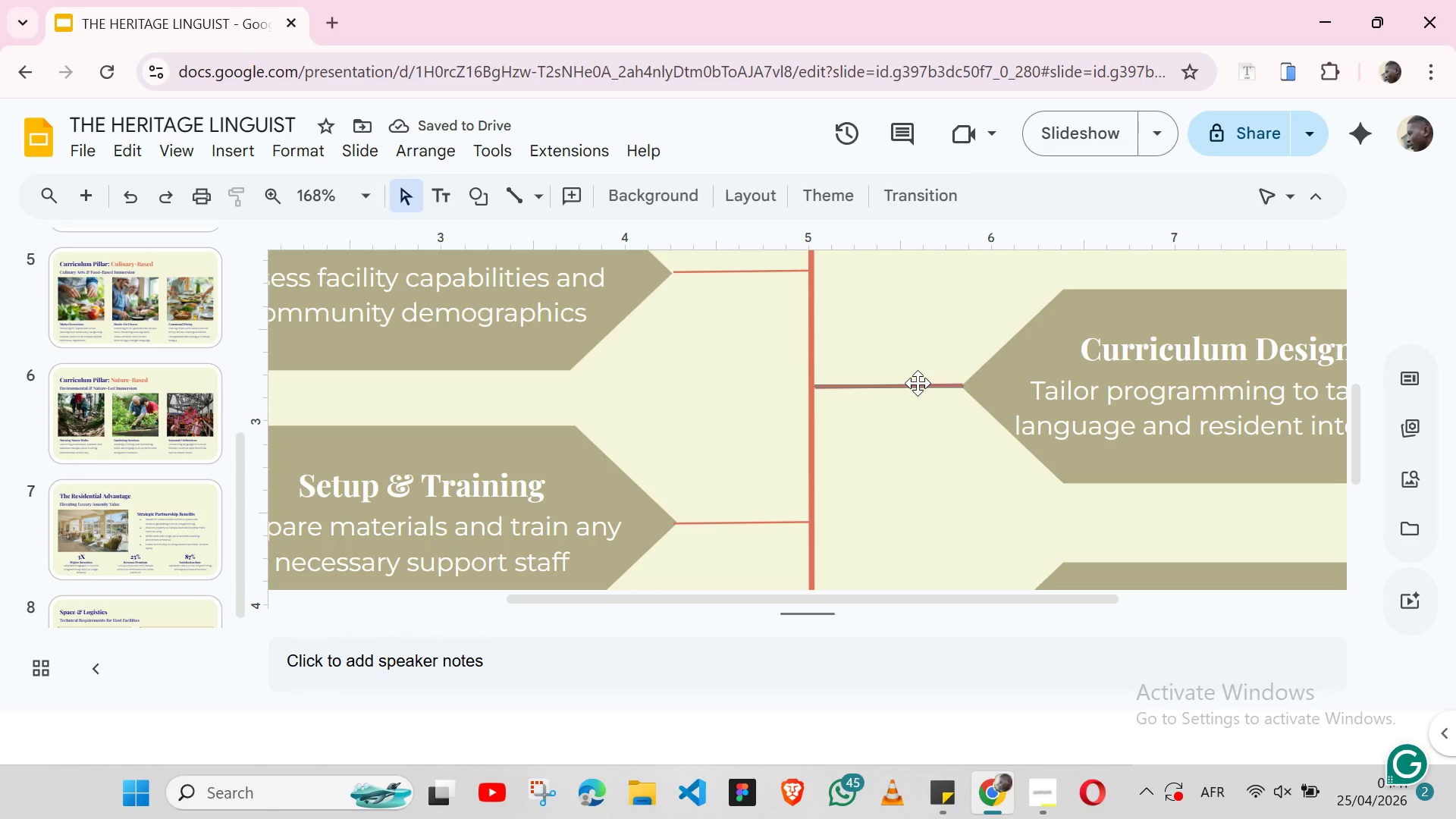 
left_click([918, 383])
 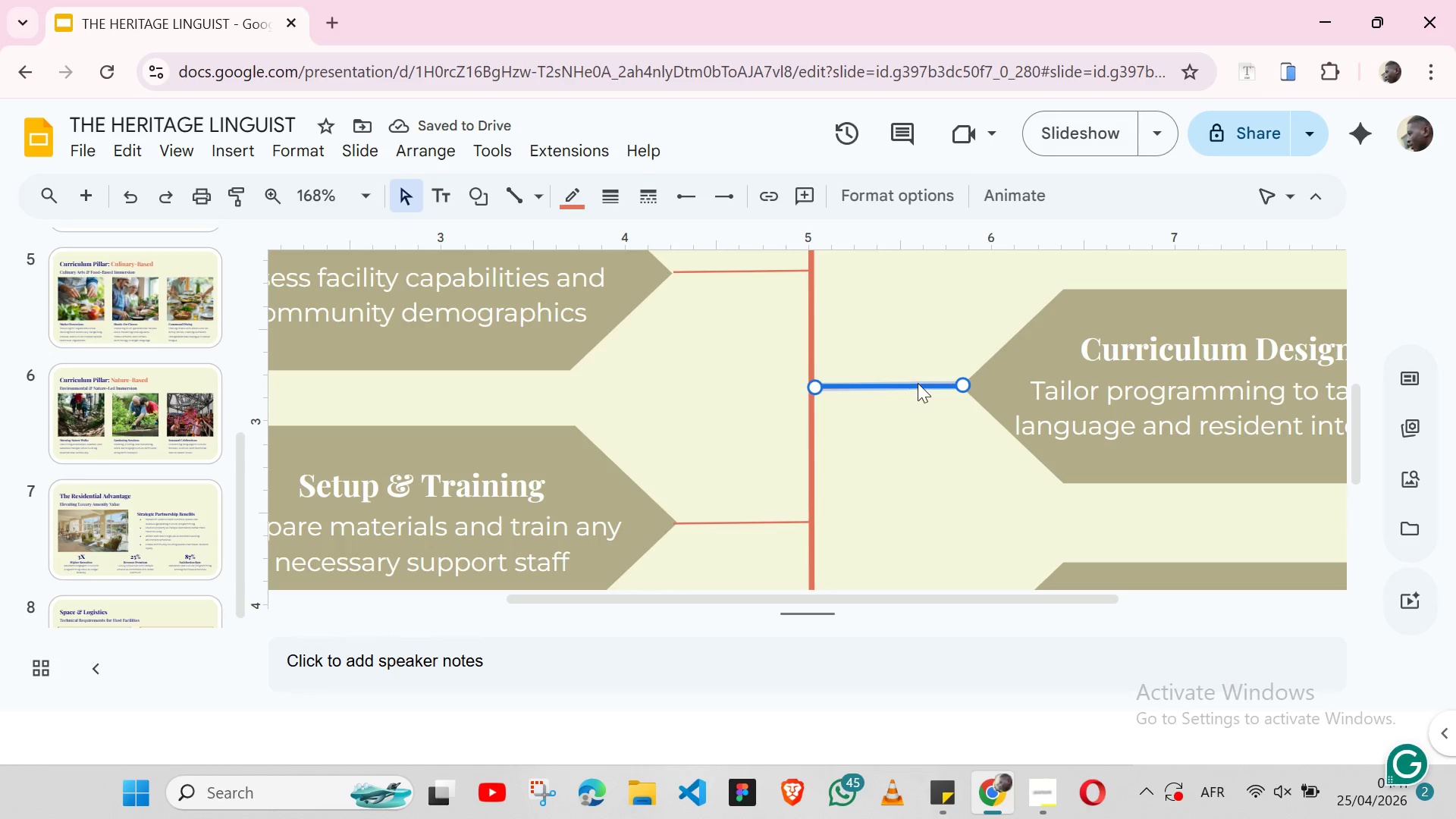 
key(ArrowLeft)
 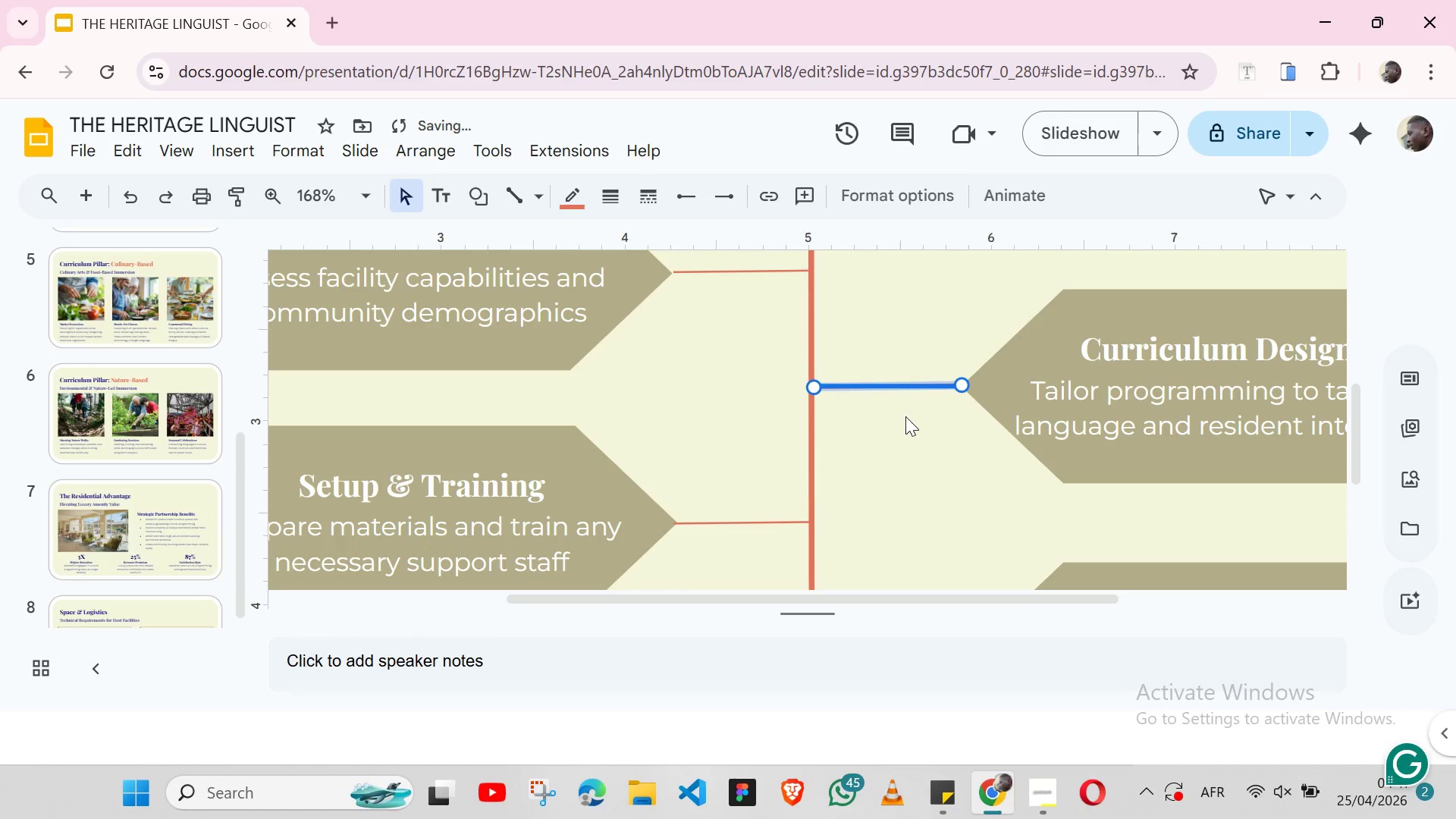 
left_click([905, 416])
 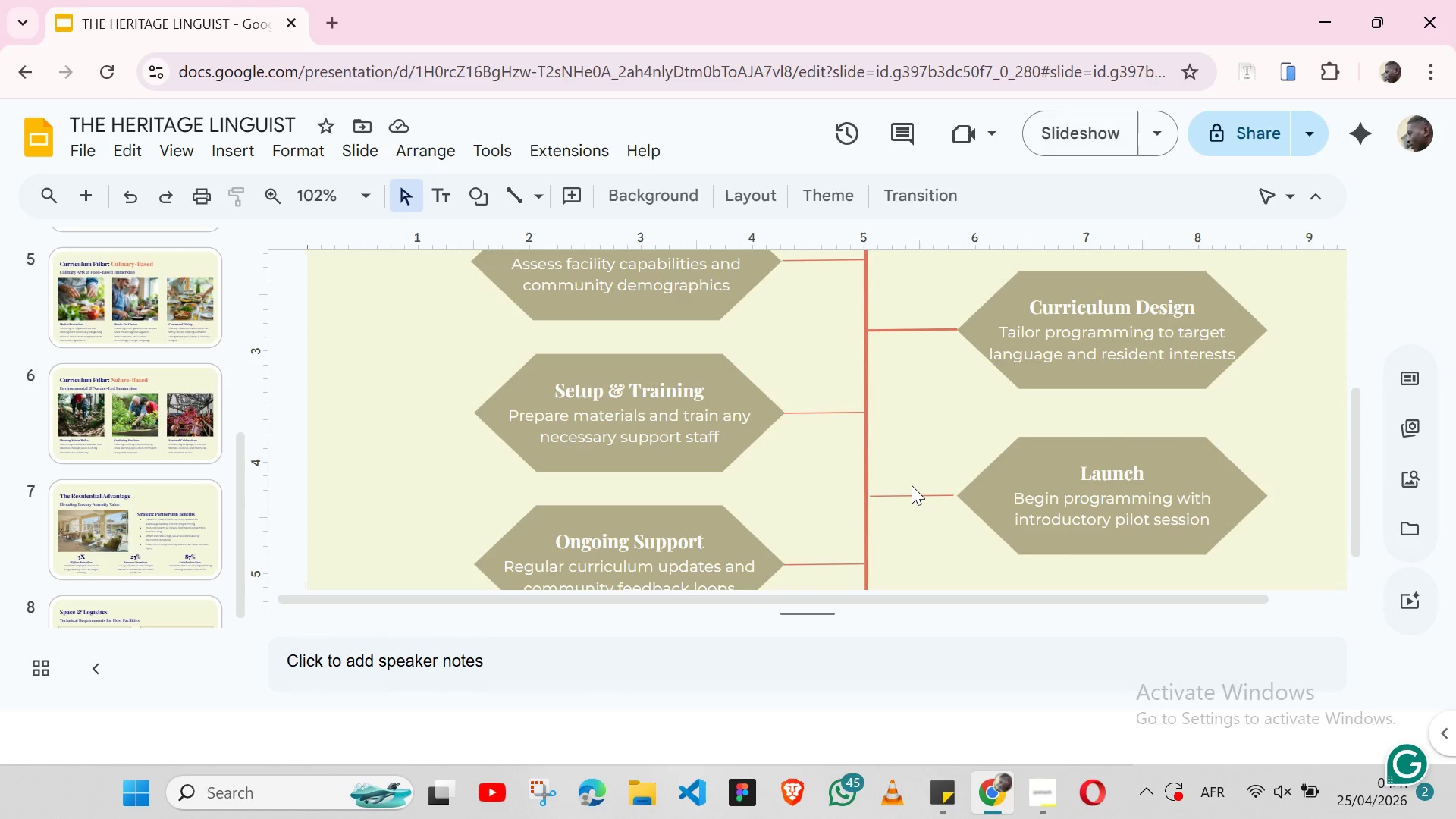 
wait(5.73)
 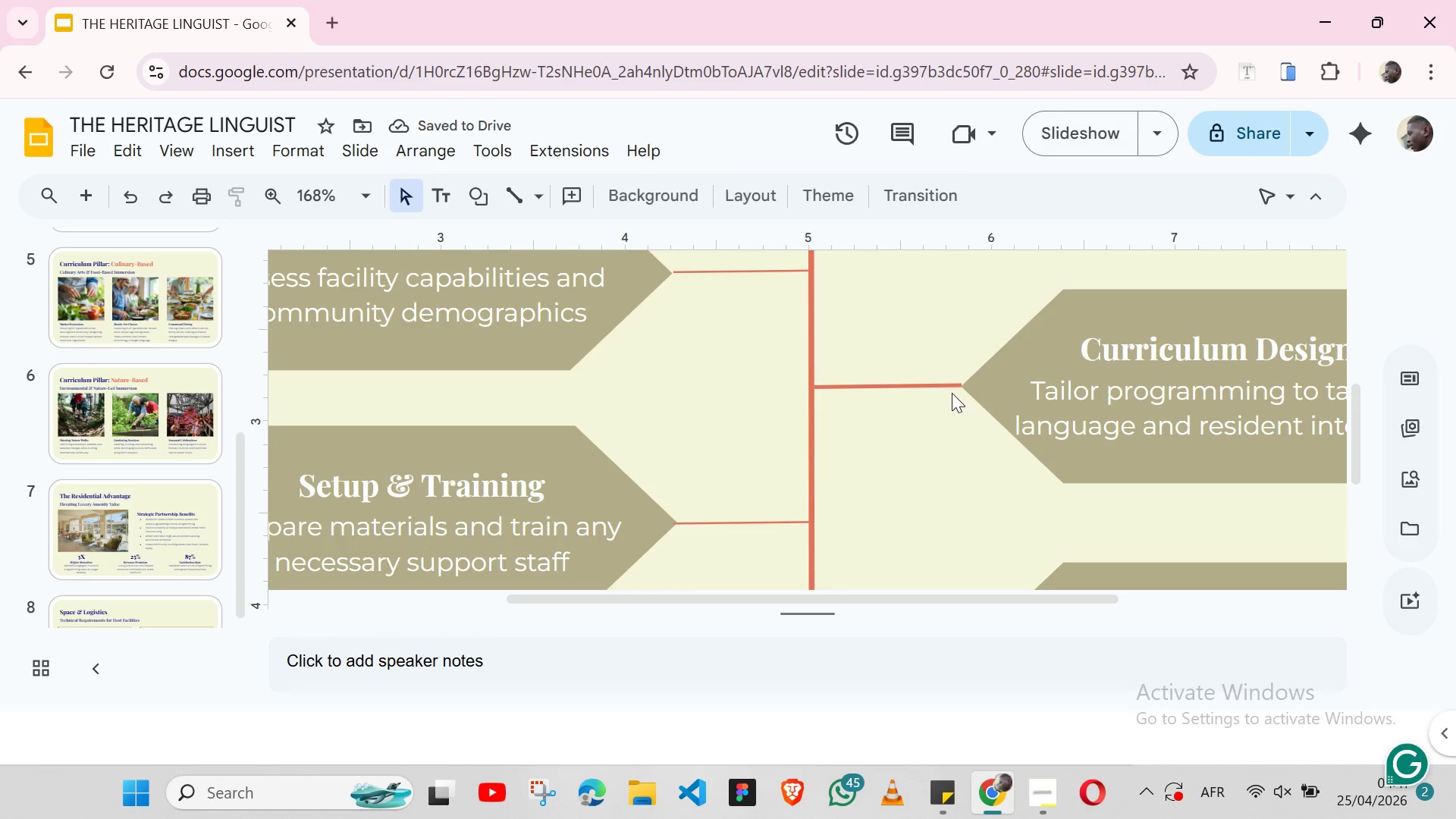 
left_click([913, 494])
 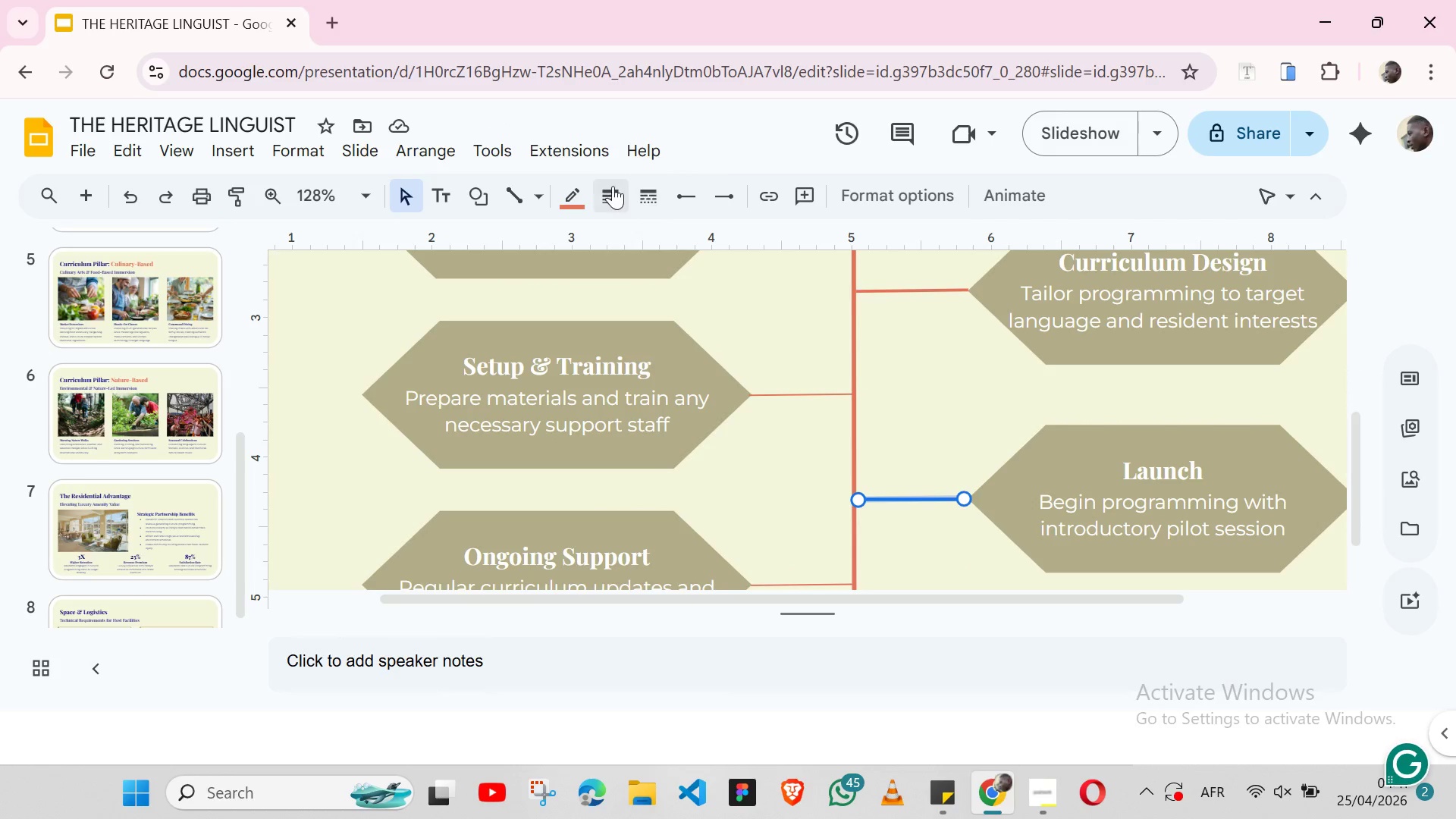 
left_click([612, 186])
 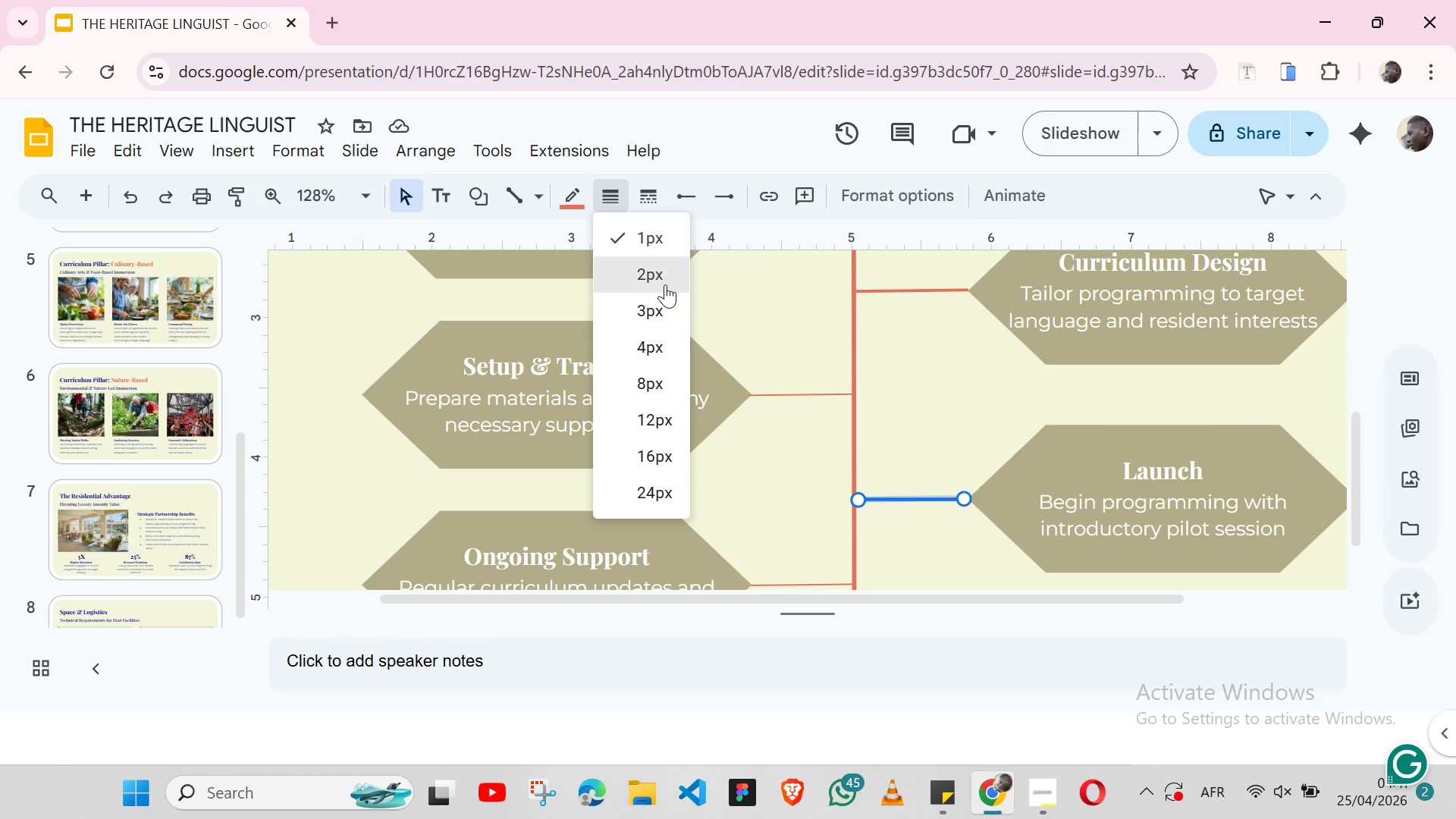 
left_click([665, 284])
 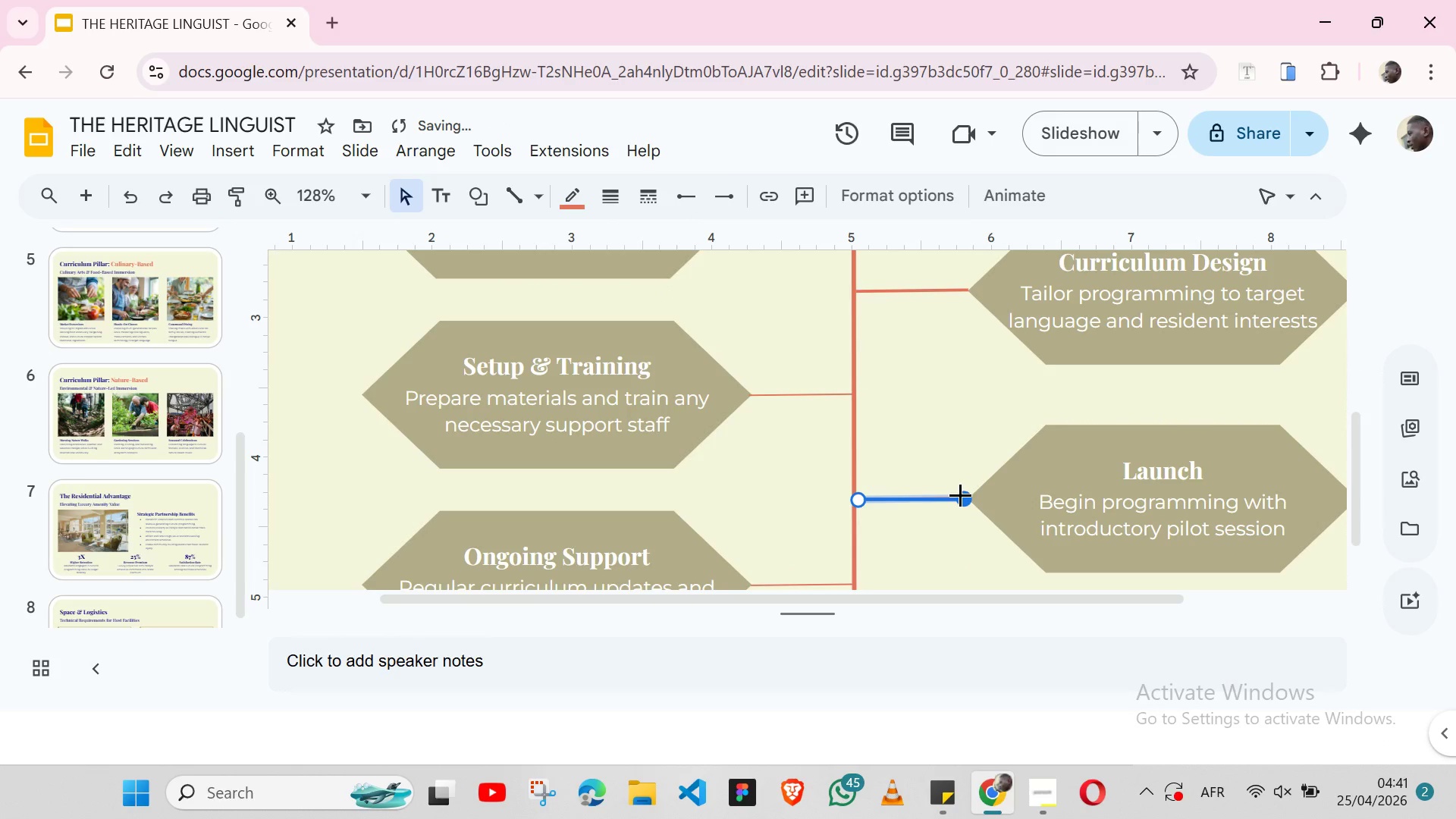 
left_click_drag(start_coordinate=[960, 494], to_coordinate=[972, 496])
 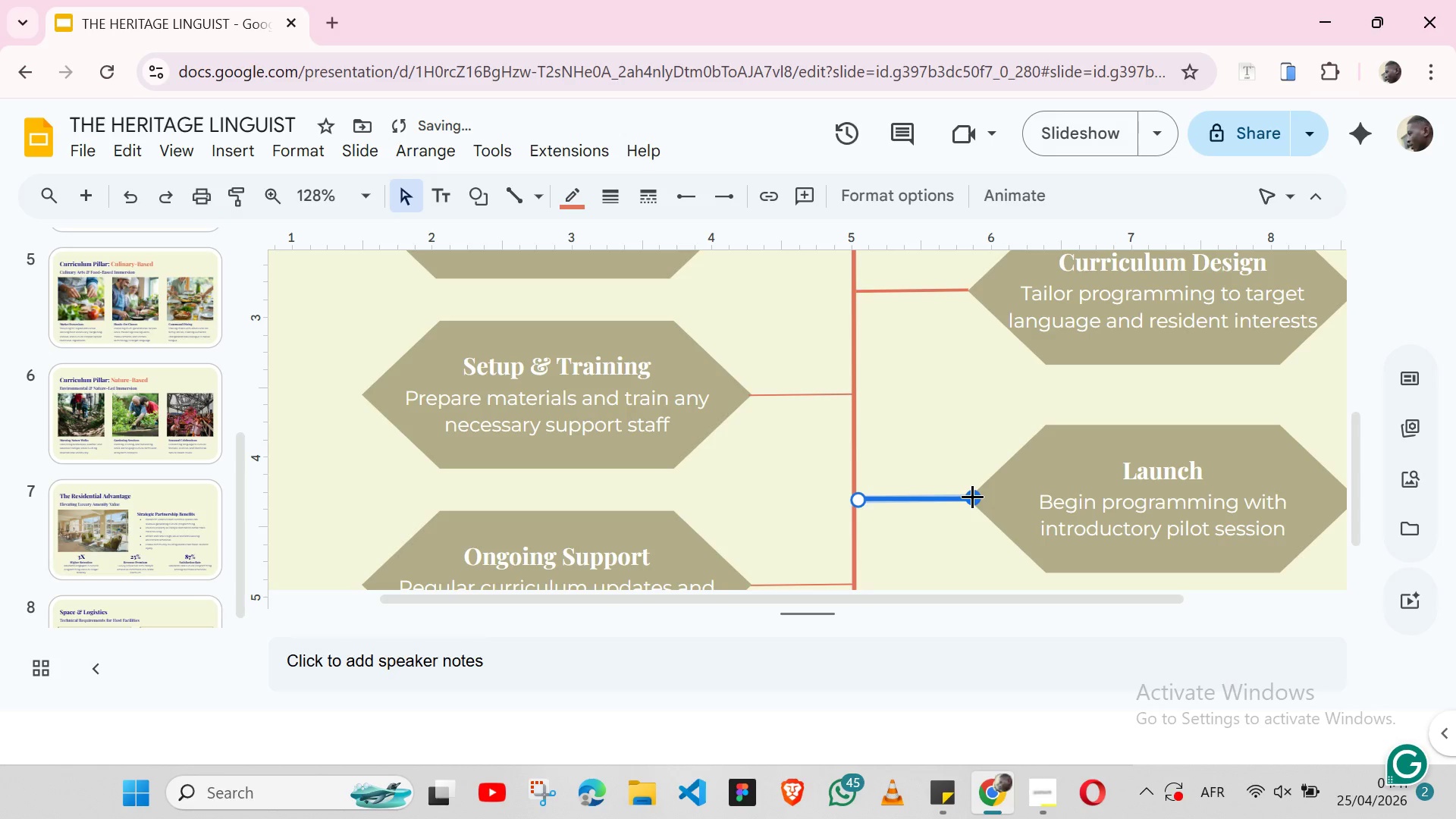 
key(ArrowLeft)
 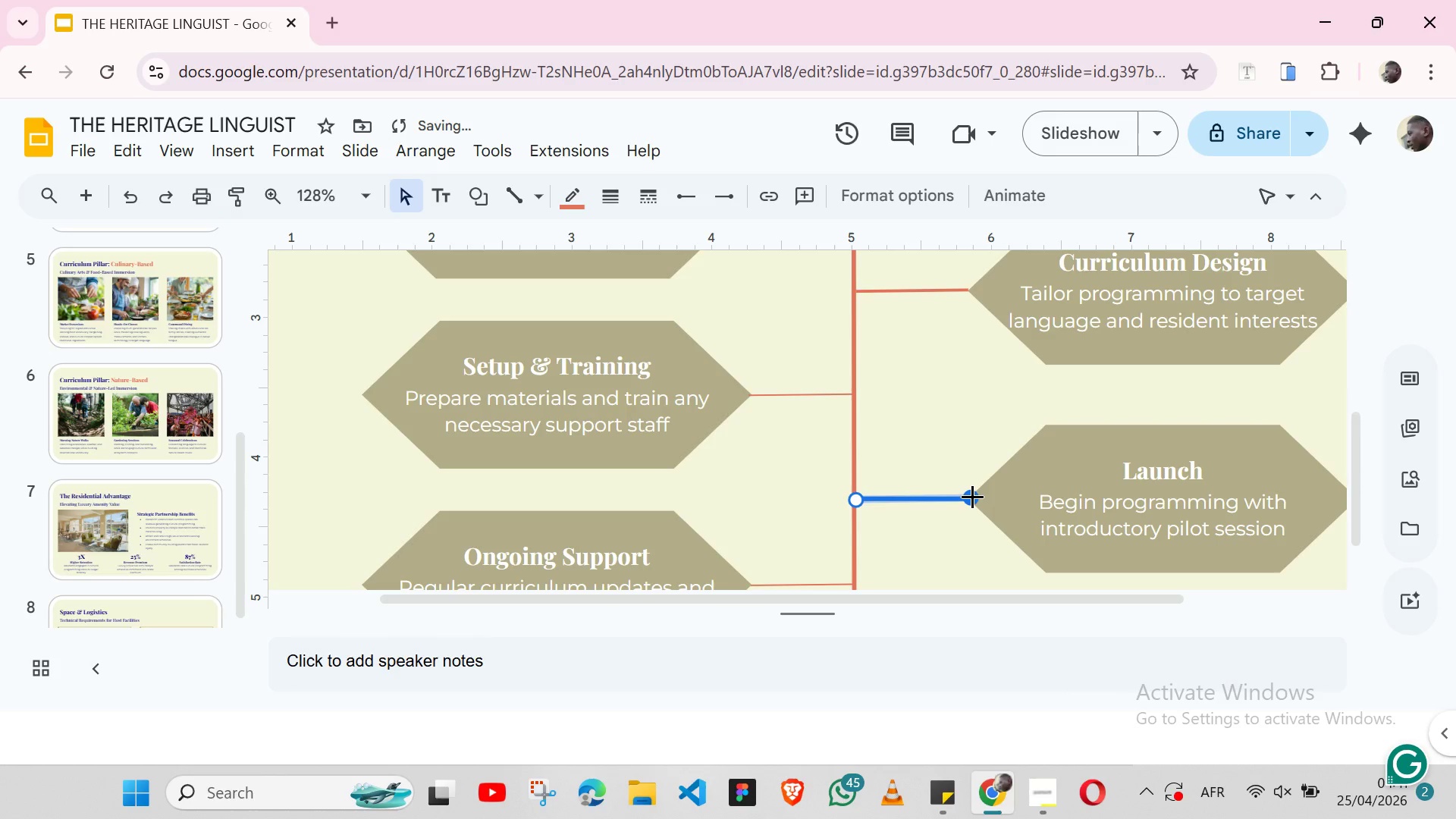 
key(ArrowLeft)
 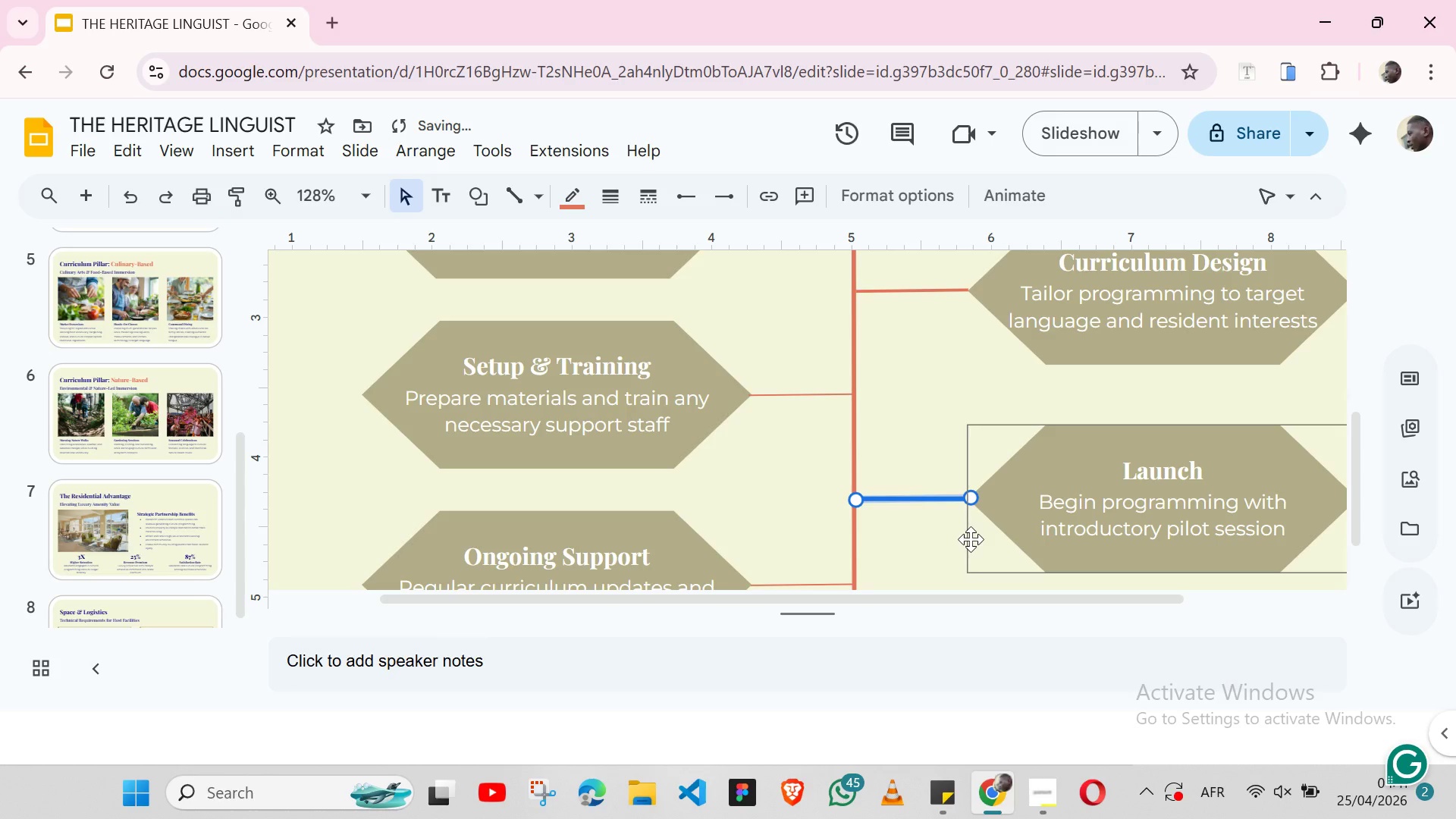 
left_click([971, 539])
 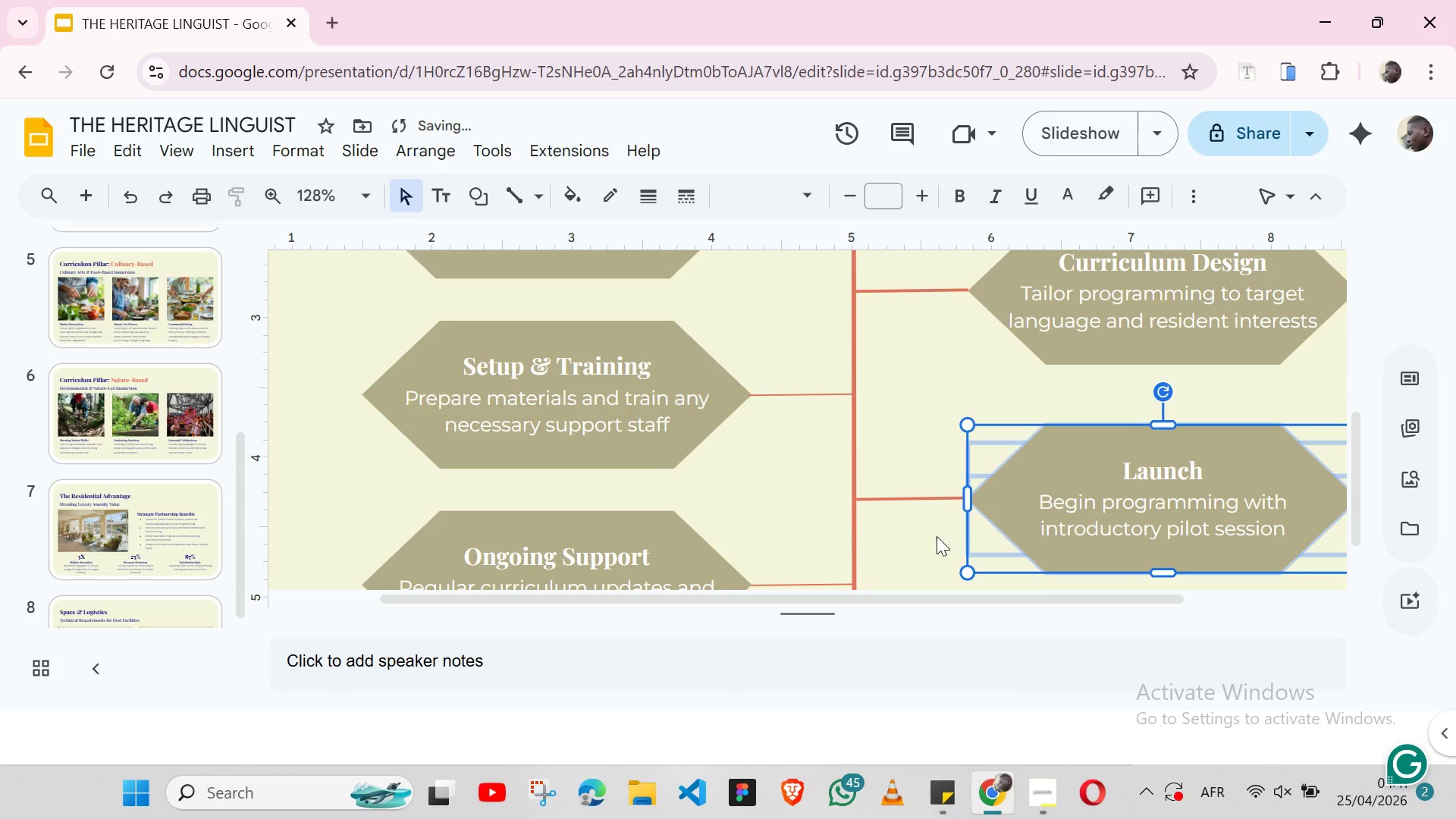 
left_click([937, 536])
 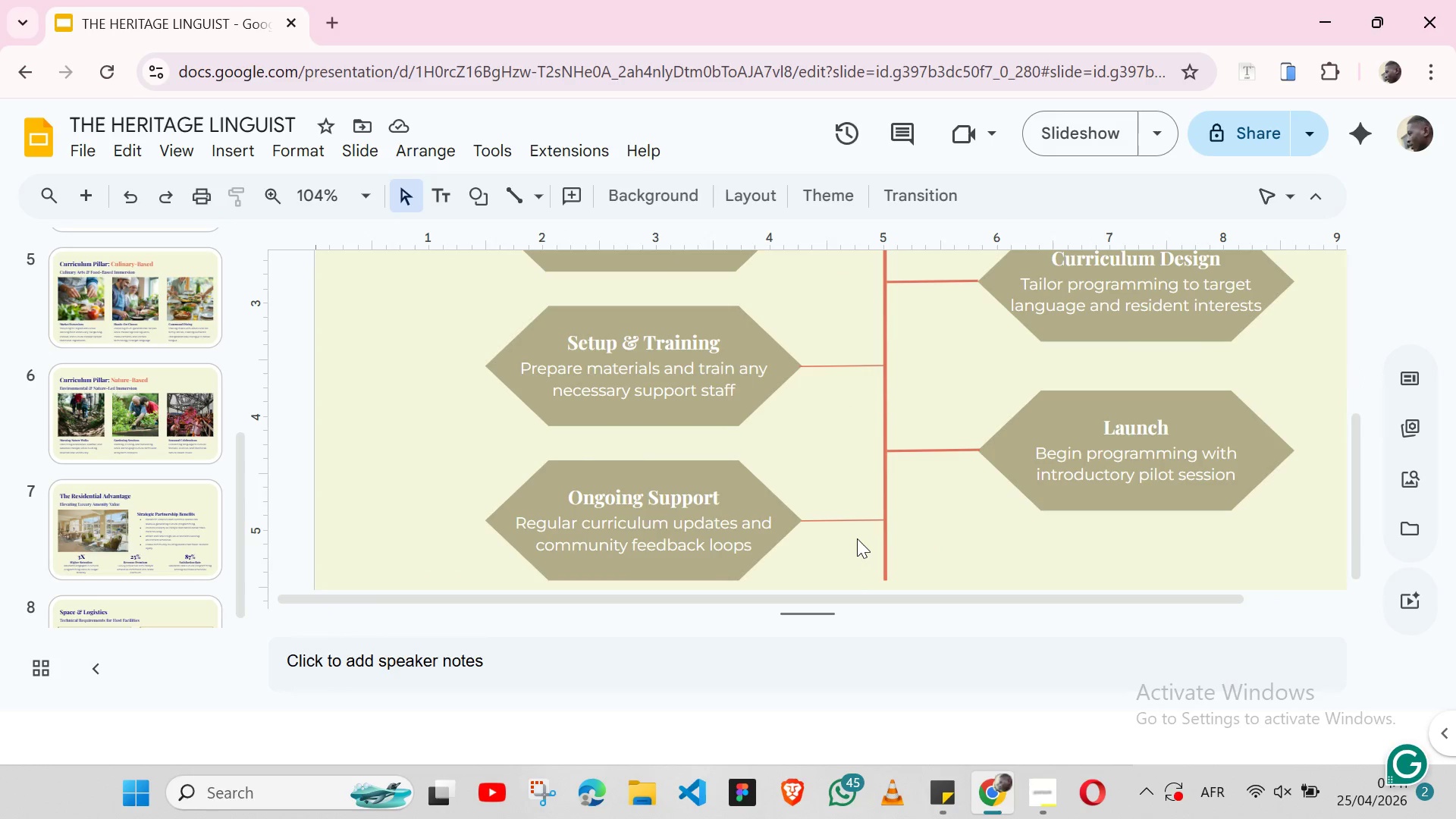 
double_click([851, 523])
 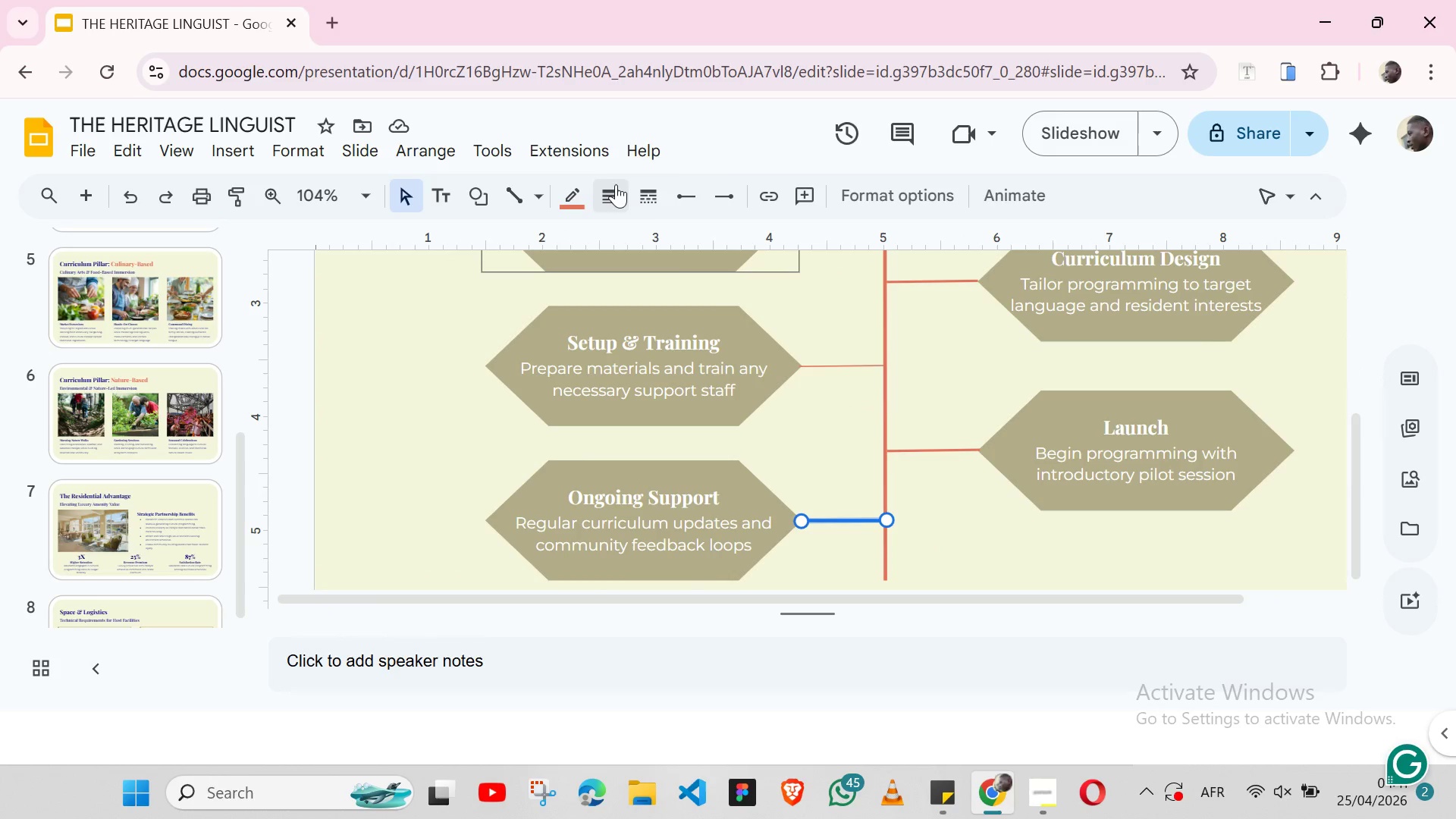 
left_click([616, 184])
 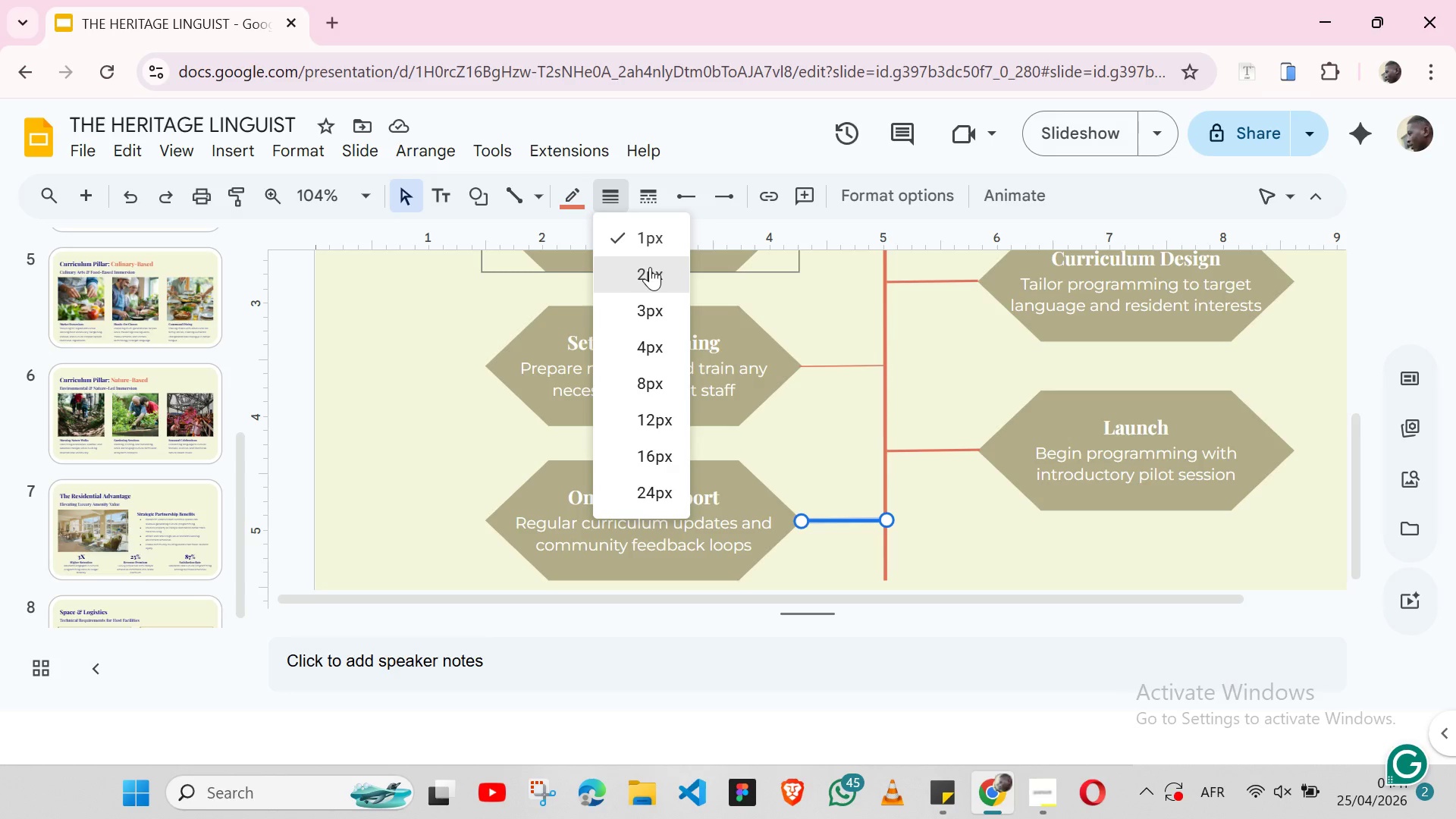 
left_click([650, 267])
 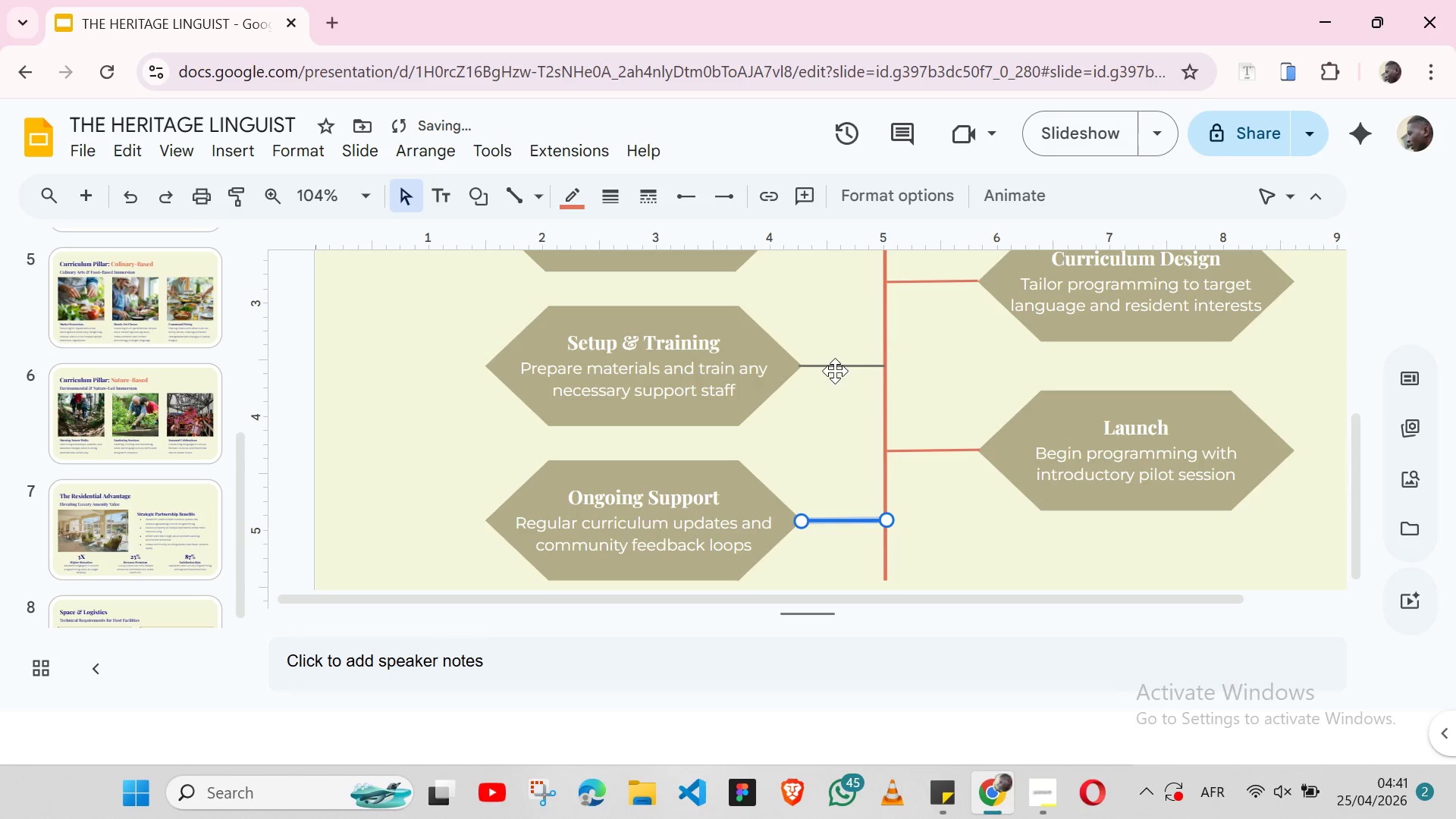 
left_click([835, 371])
 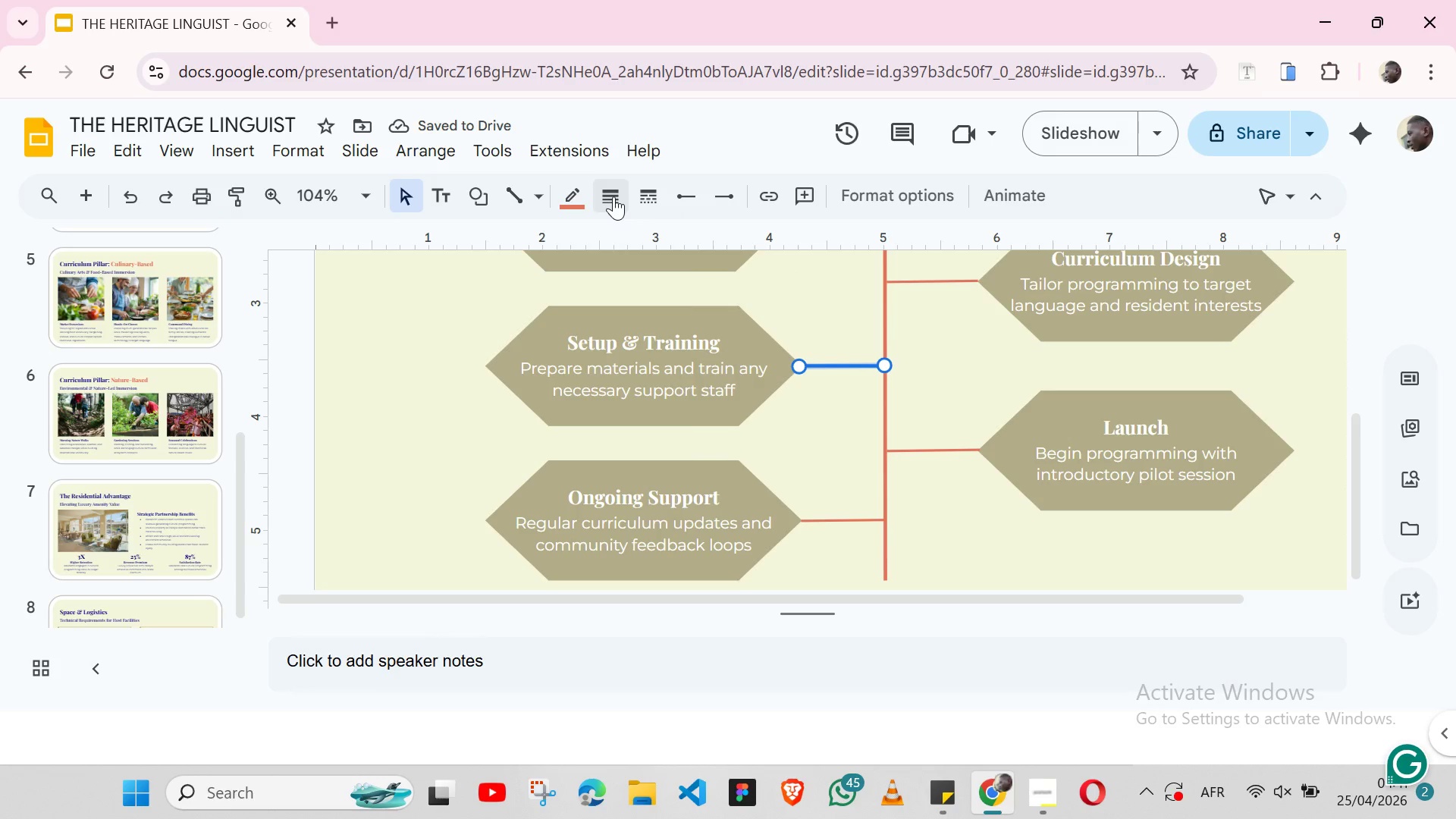 
left_click_drag(start_coordinate=[613, 196], to_coordinate=[648, 275])
 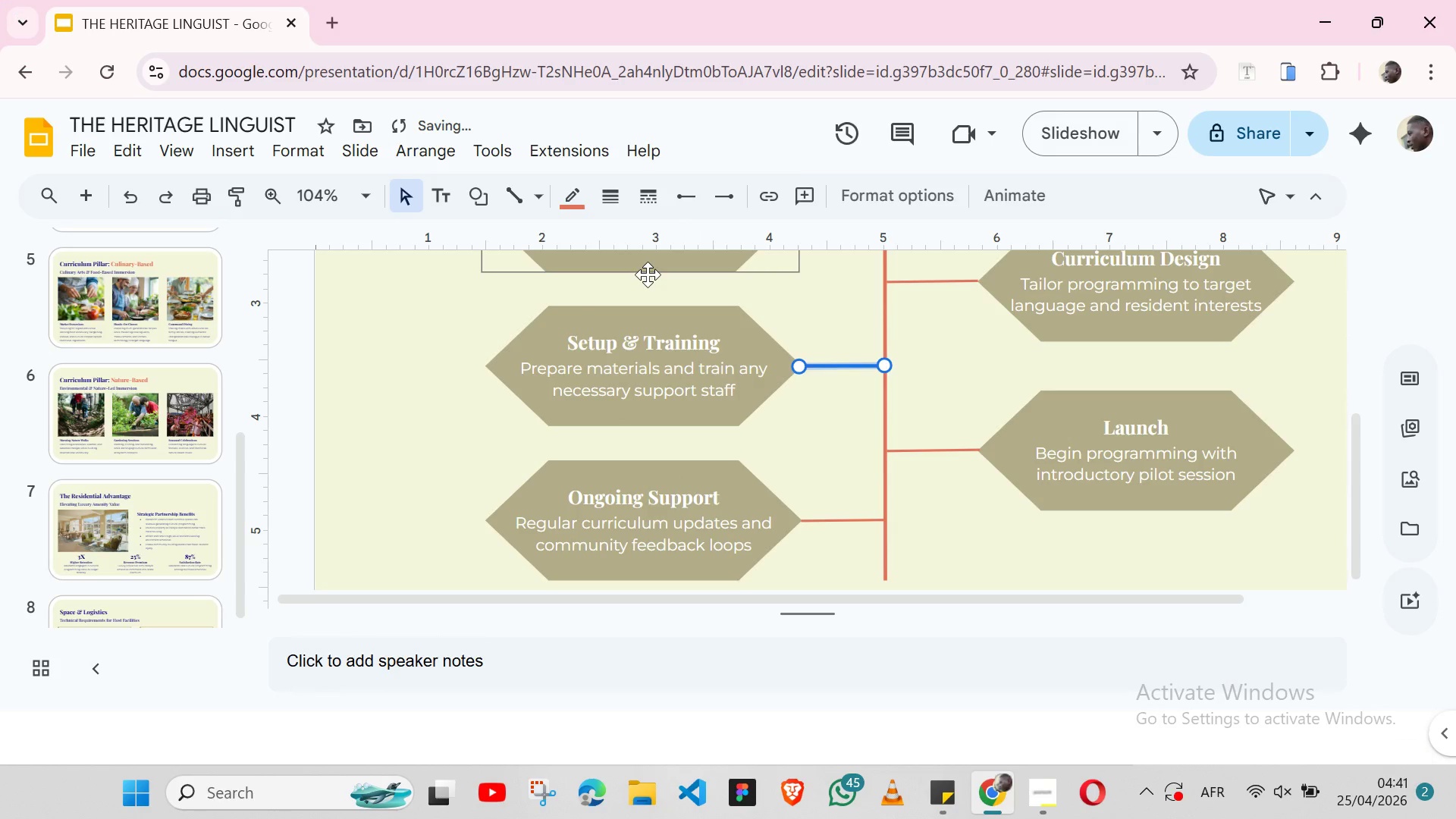 
left_click([648, 275])
 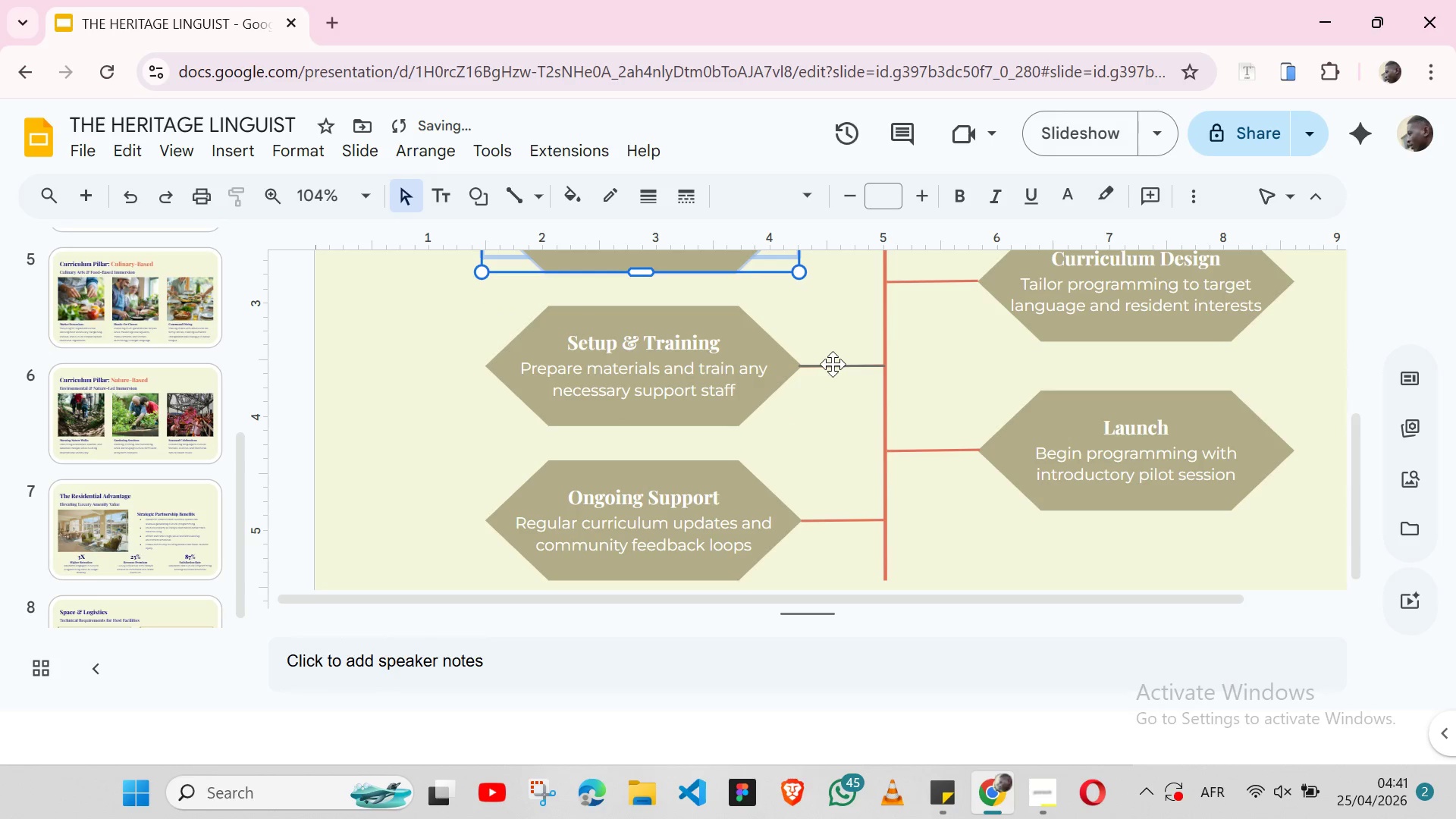 
left_click([833, 365])
 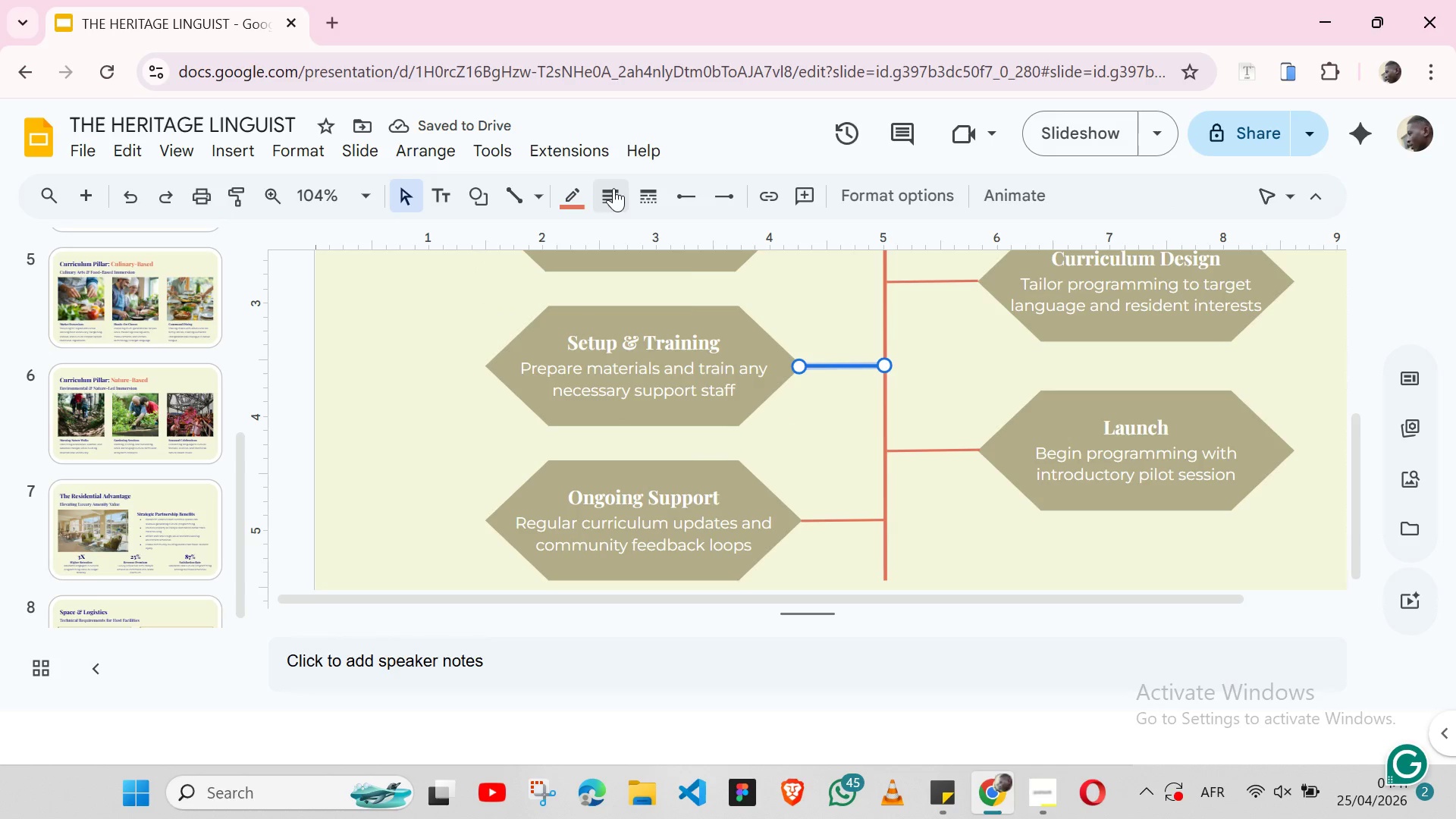 
left_click([613, 188])
 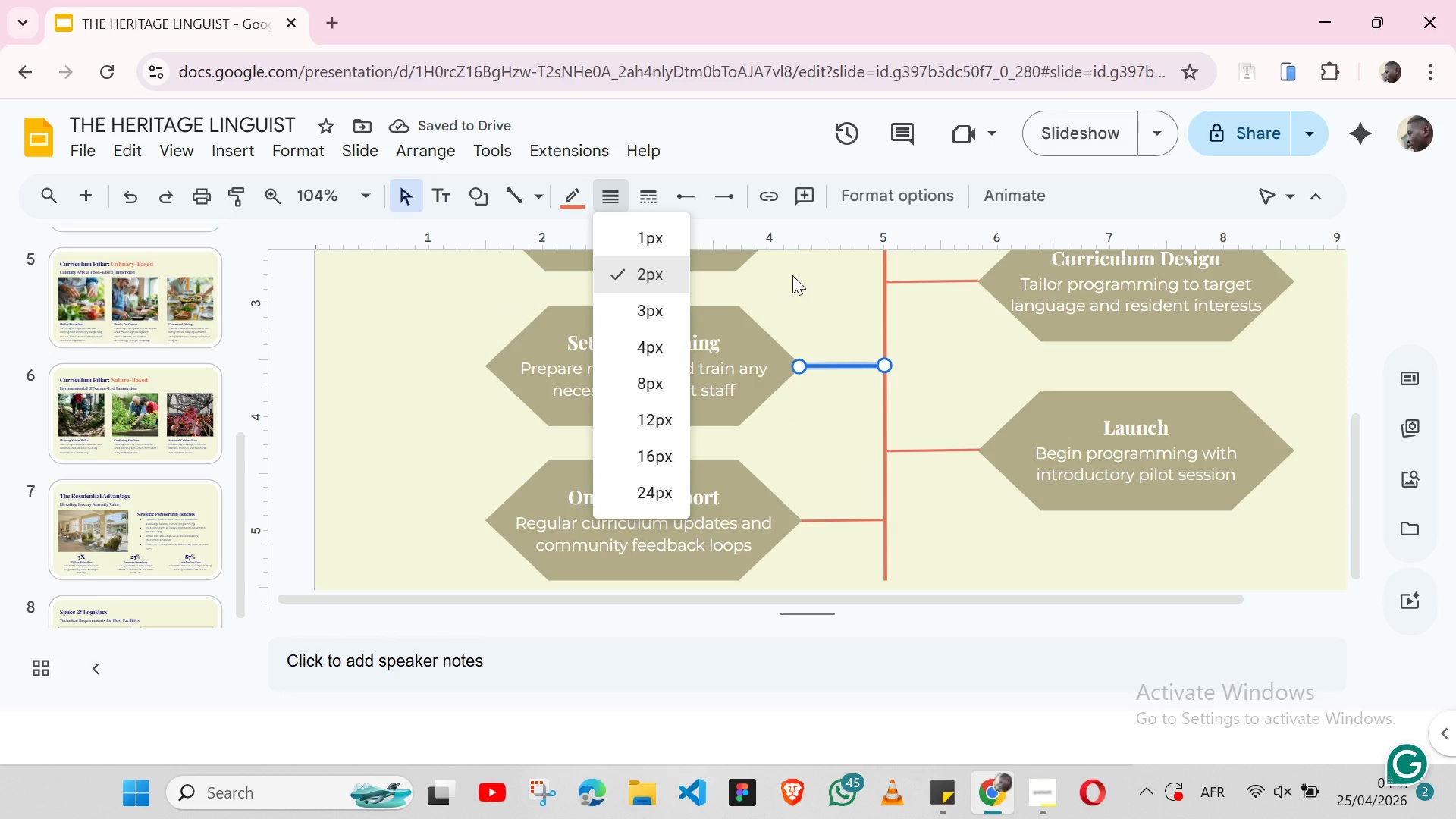 
left_click([792, 275])
 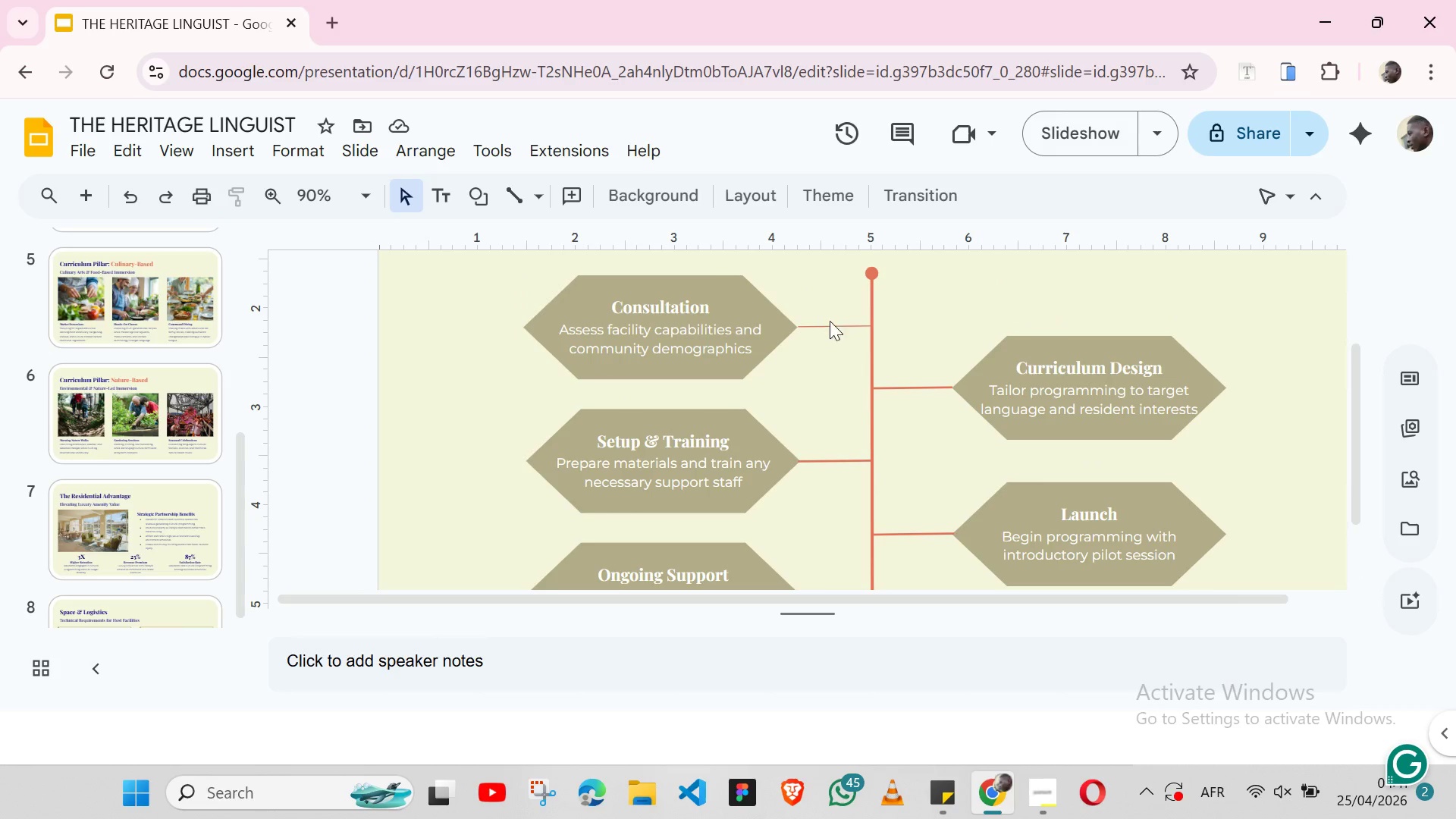 
left_click([830, 322])
 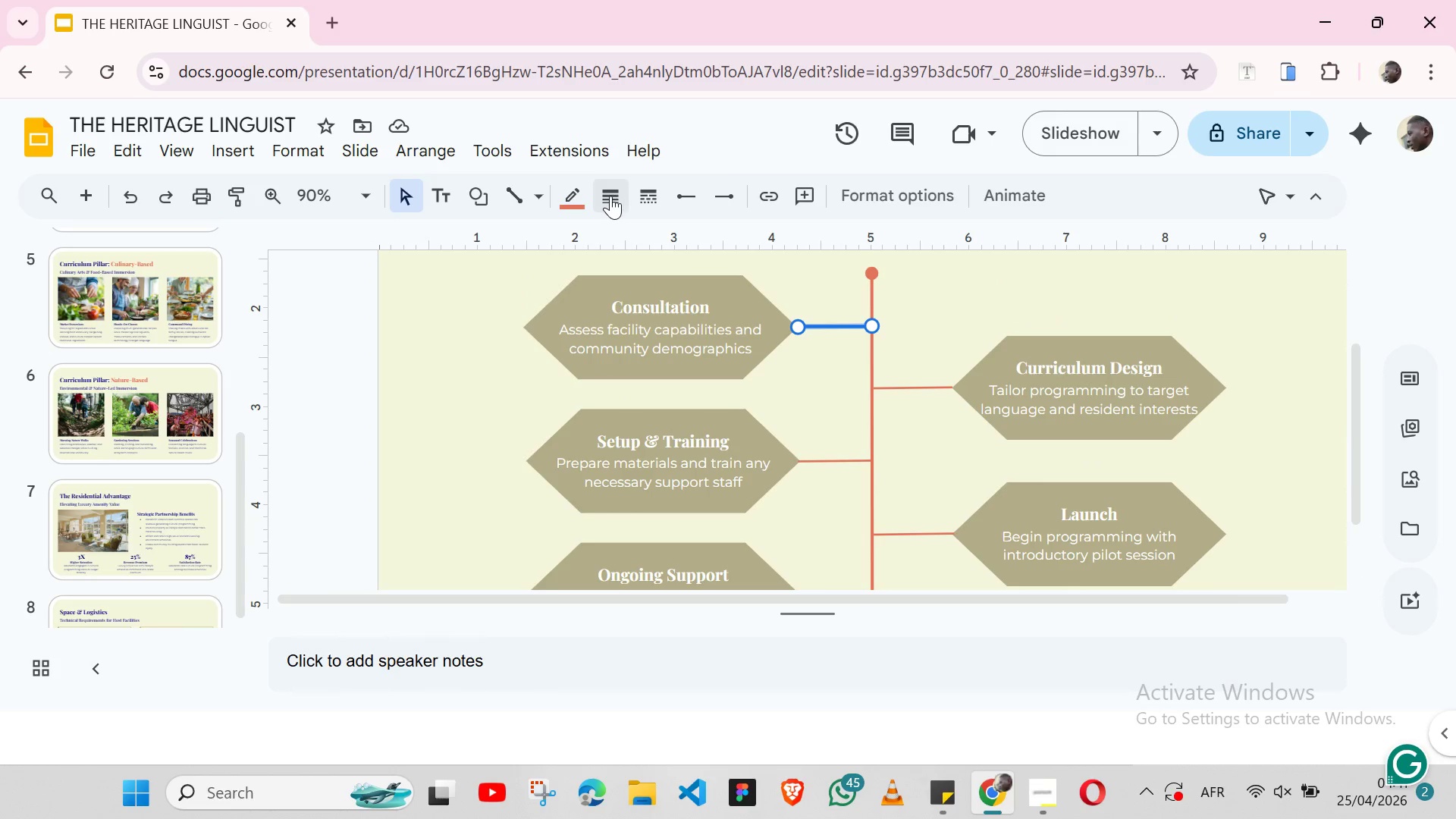 
left_click([610, 196])
 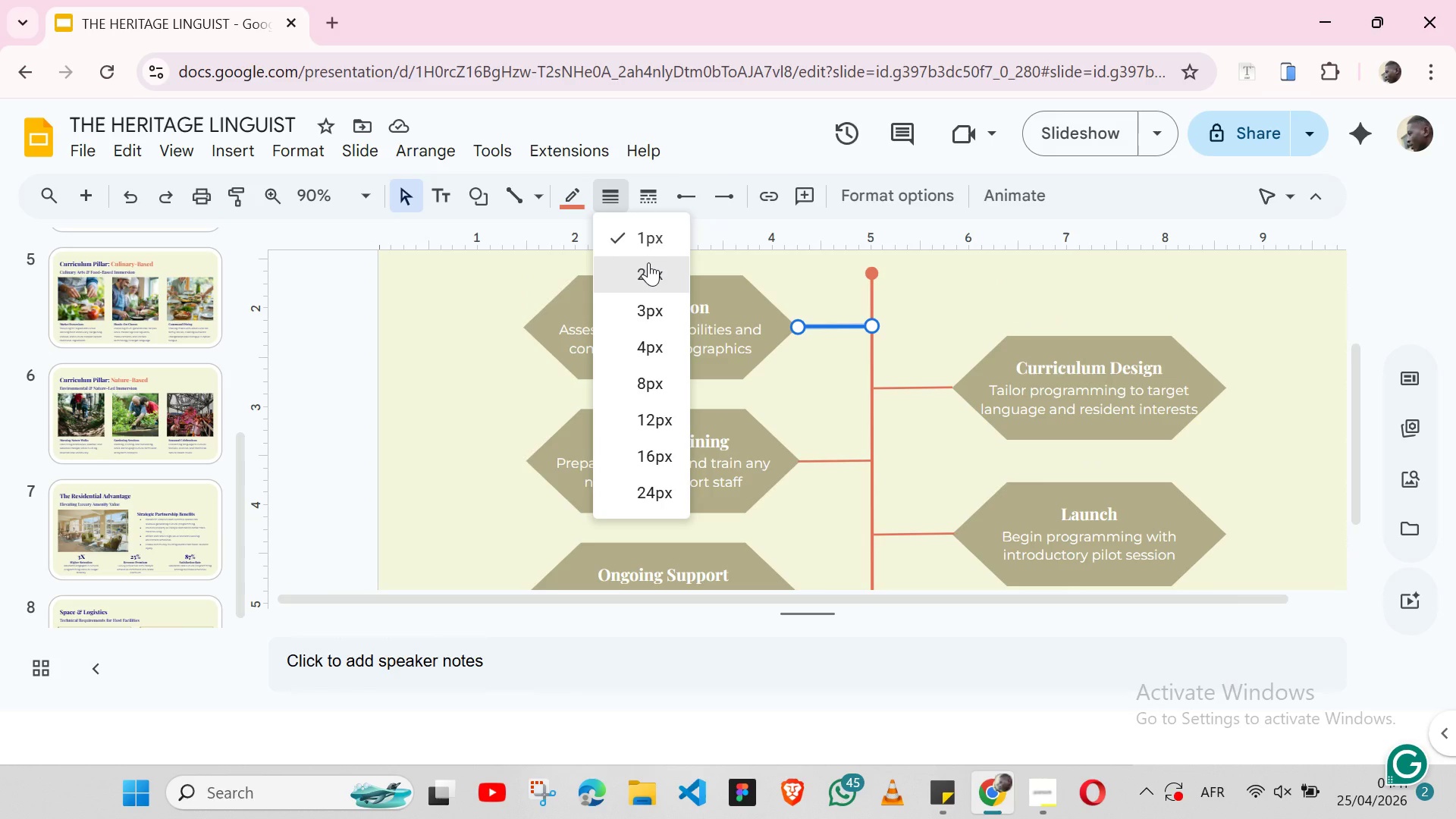 
left_click([648, 262])
 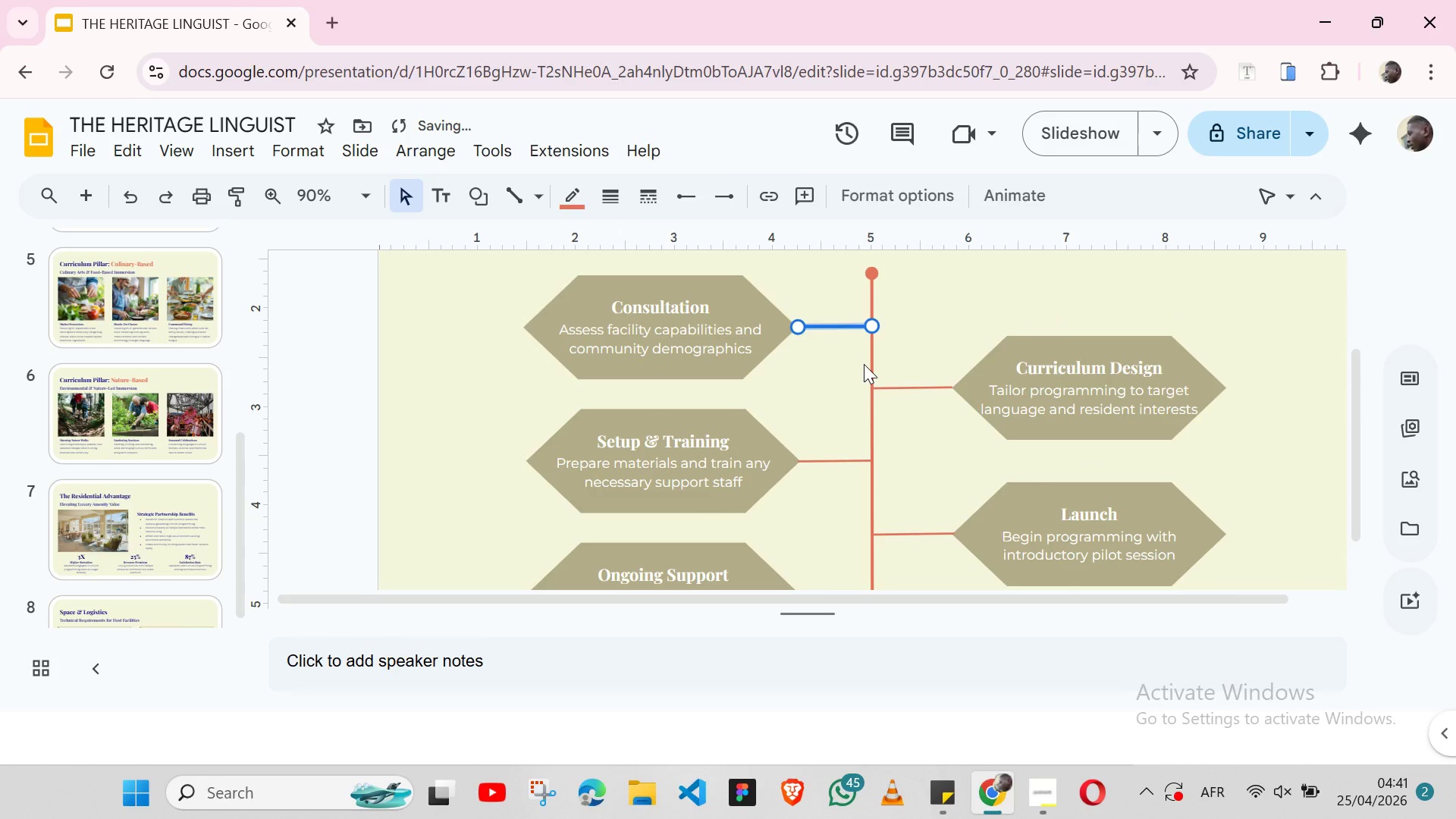 
left_click([864, 364])
 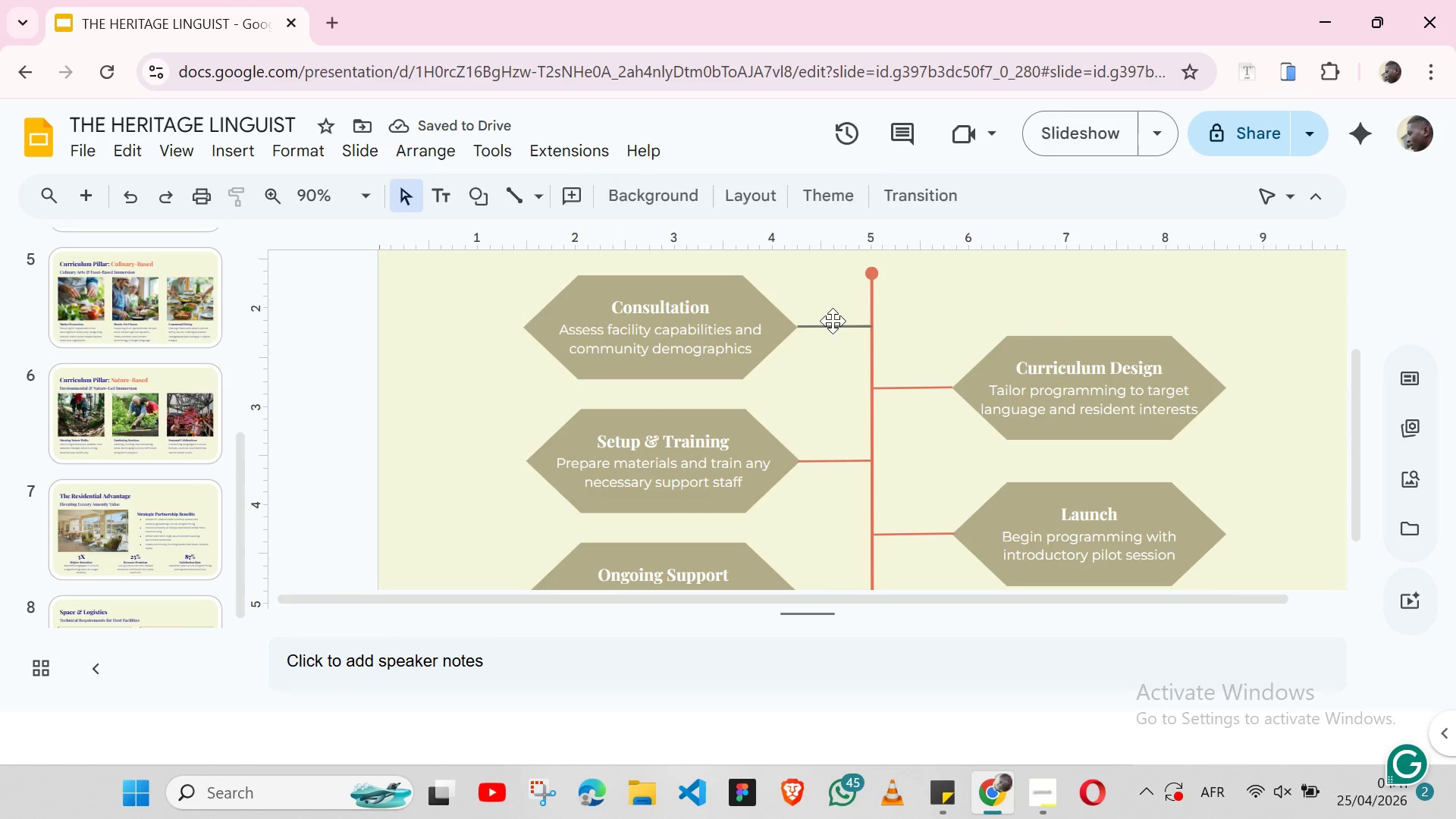 
double_click([833, 321])
 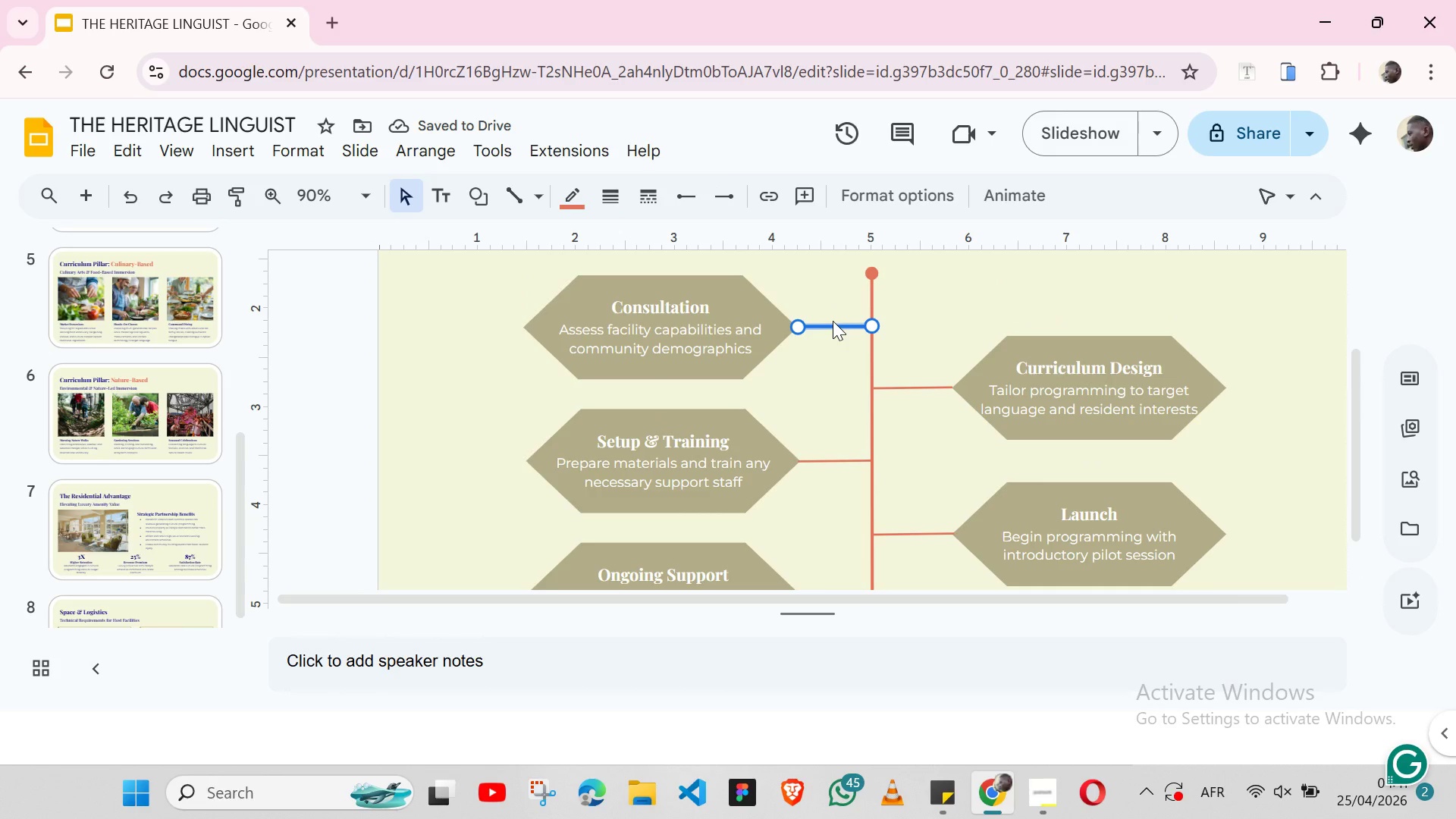 
key(ArrowLeft)
 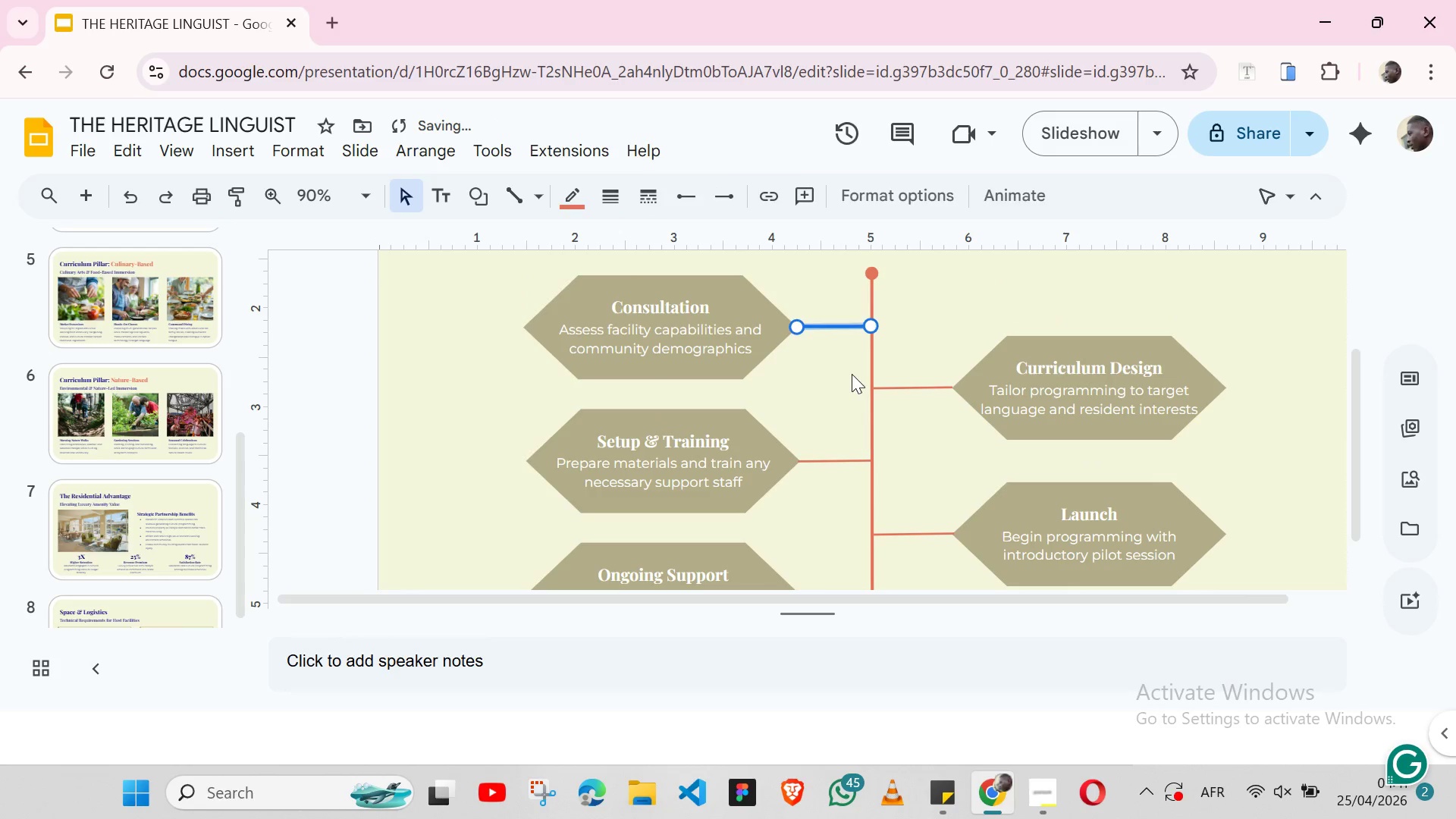 
left_click([852, 374])
 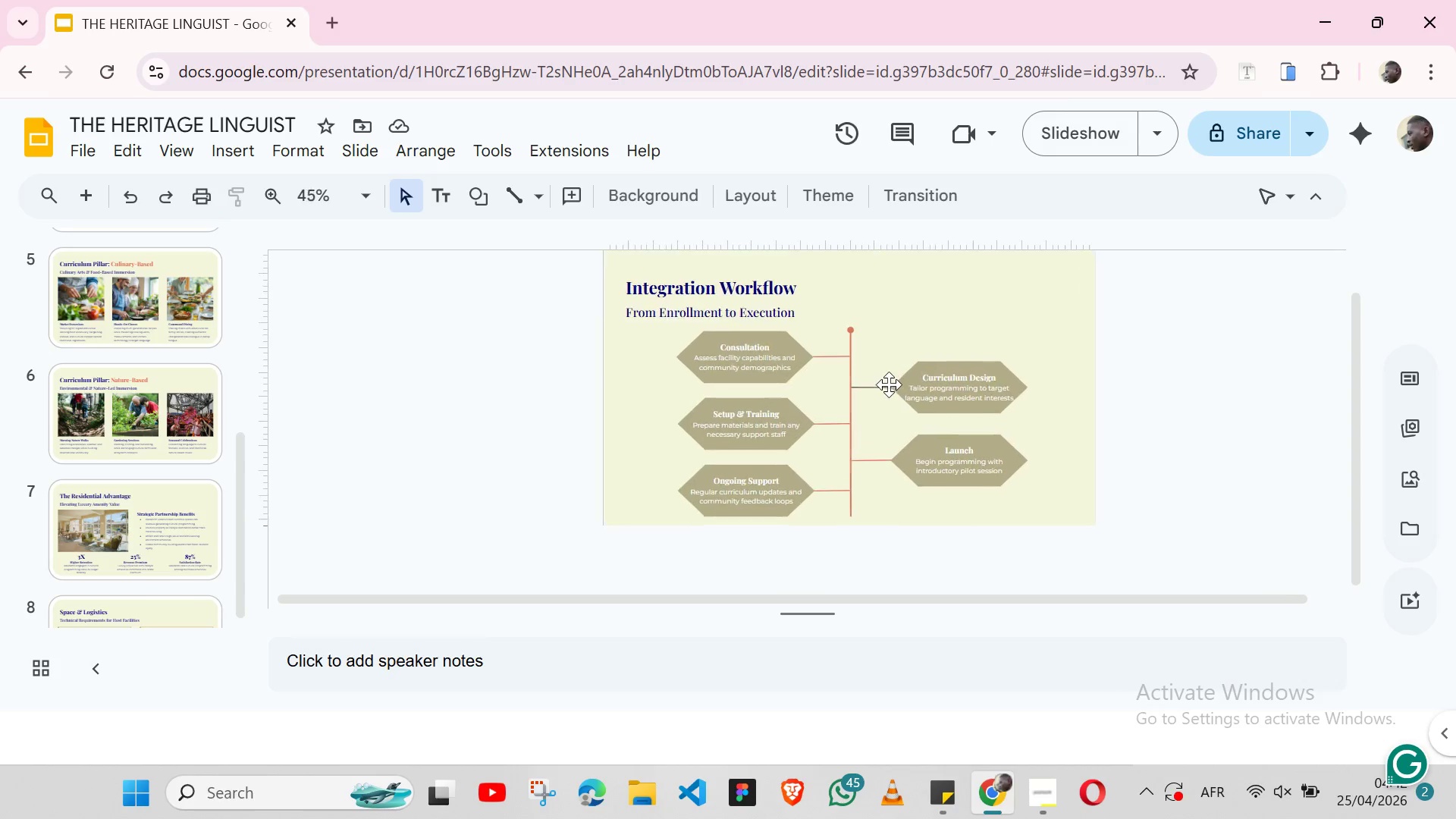 
wait(19.64)
 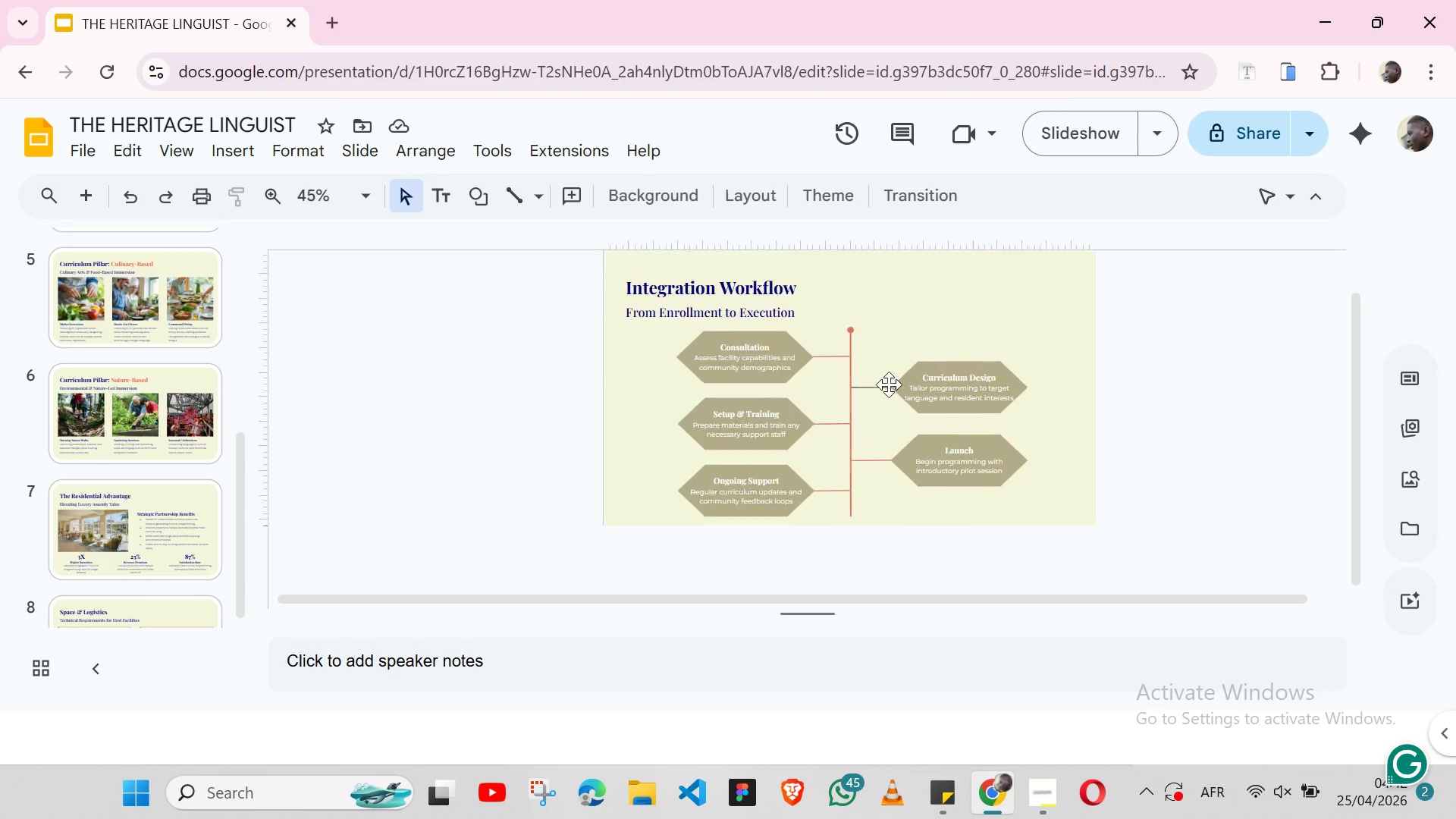 
left_click([958, 789])
 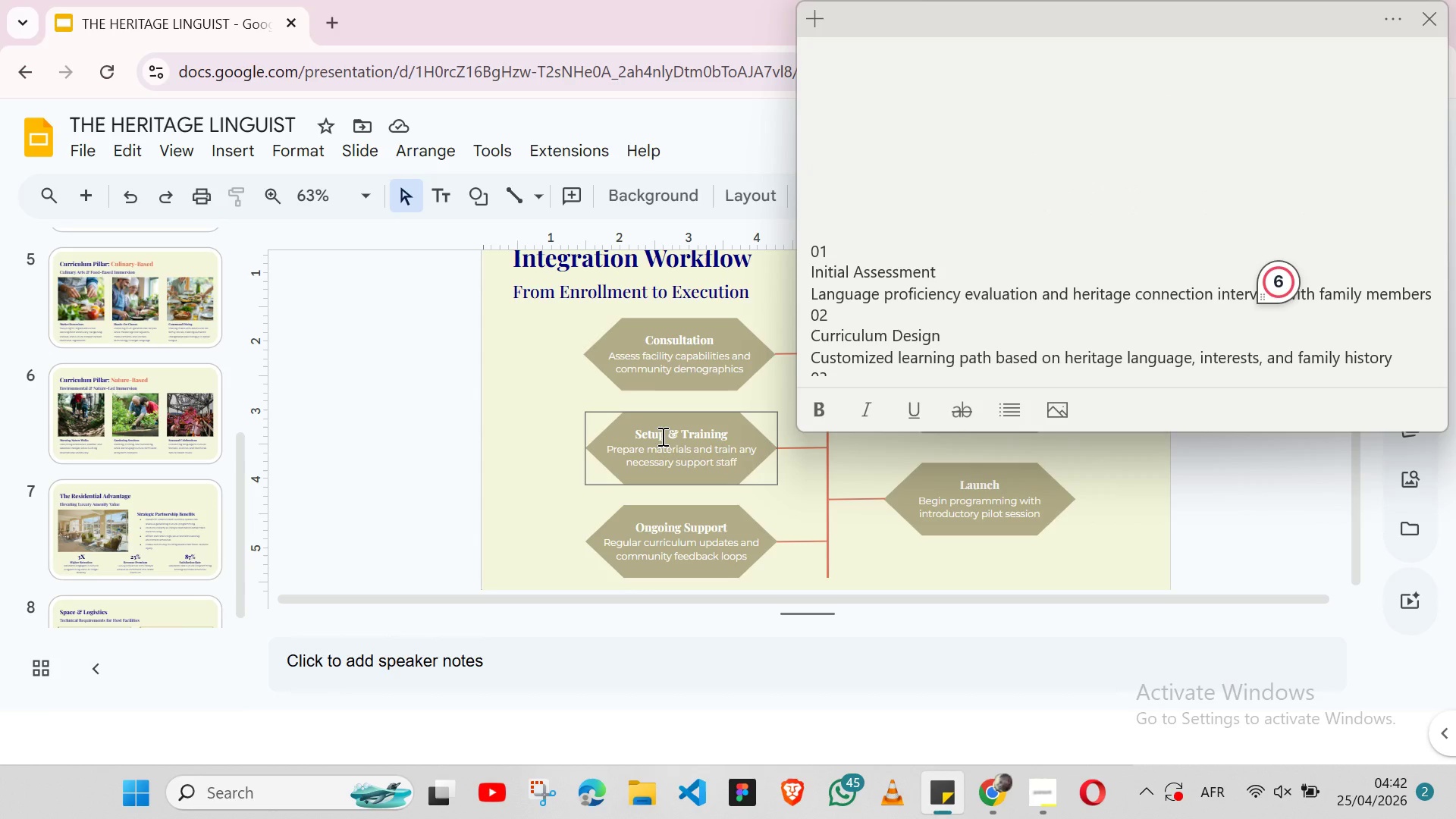 
wait(15.25)
 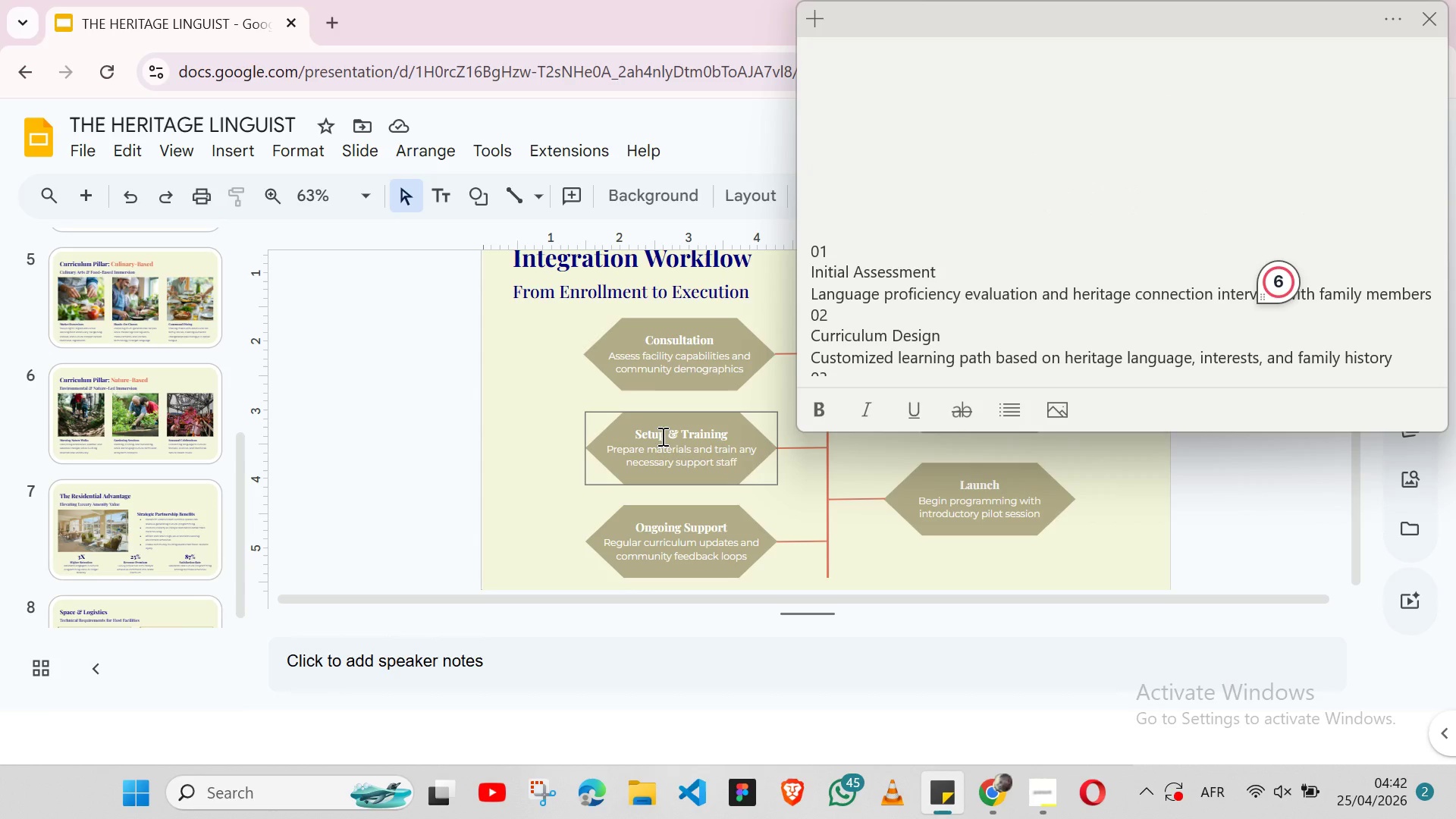 
left_click([771, 413])
 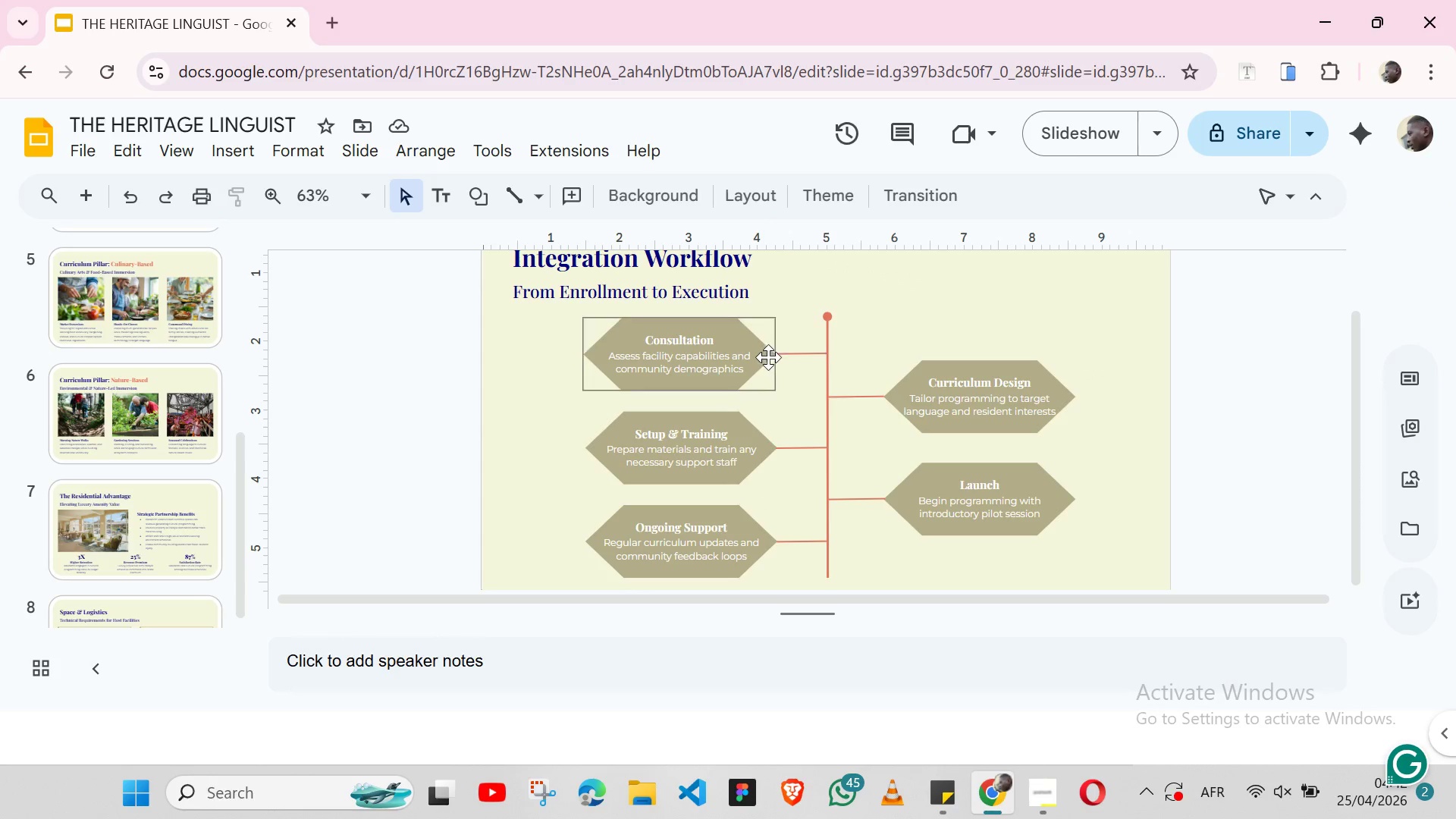 
wait(6.09)
 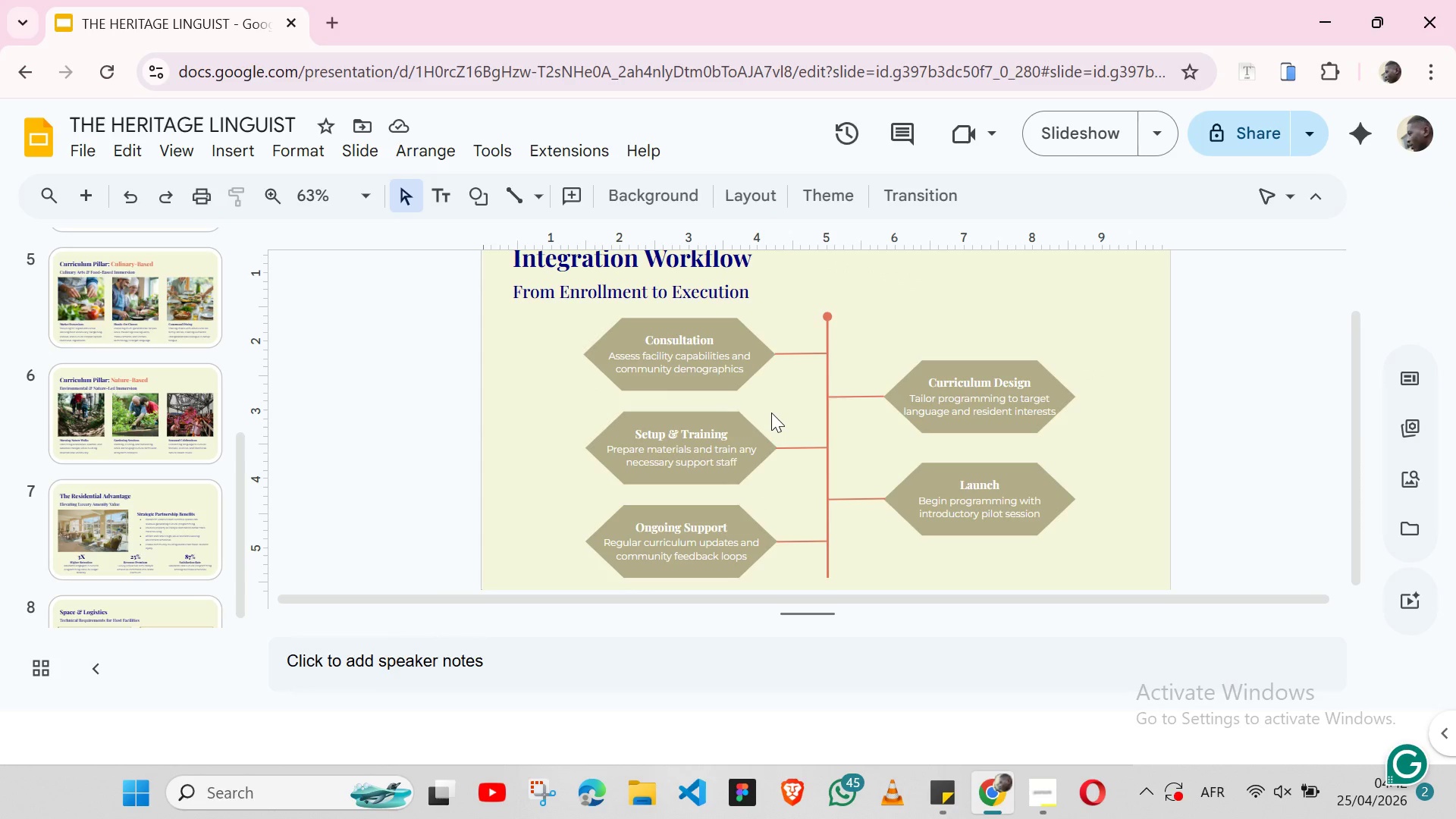 
double_click([654, 342])
 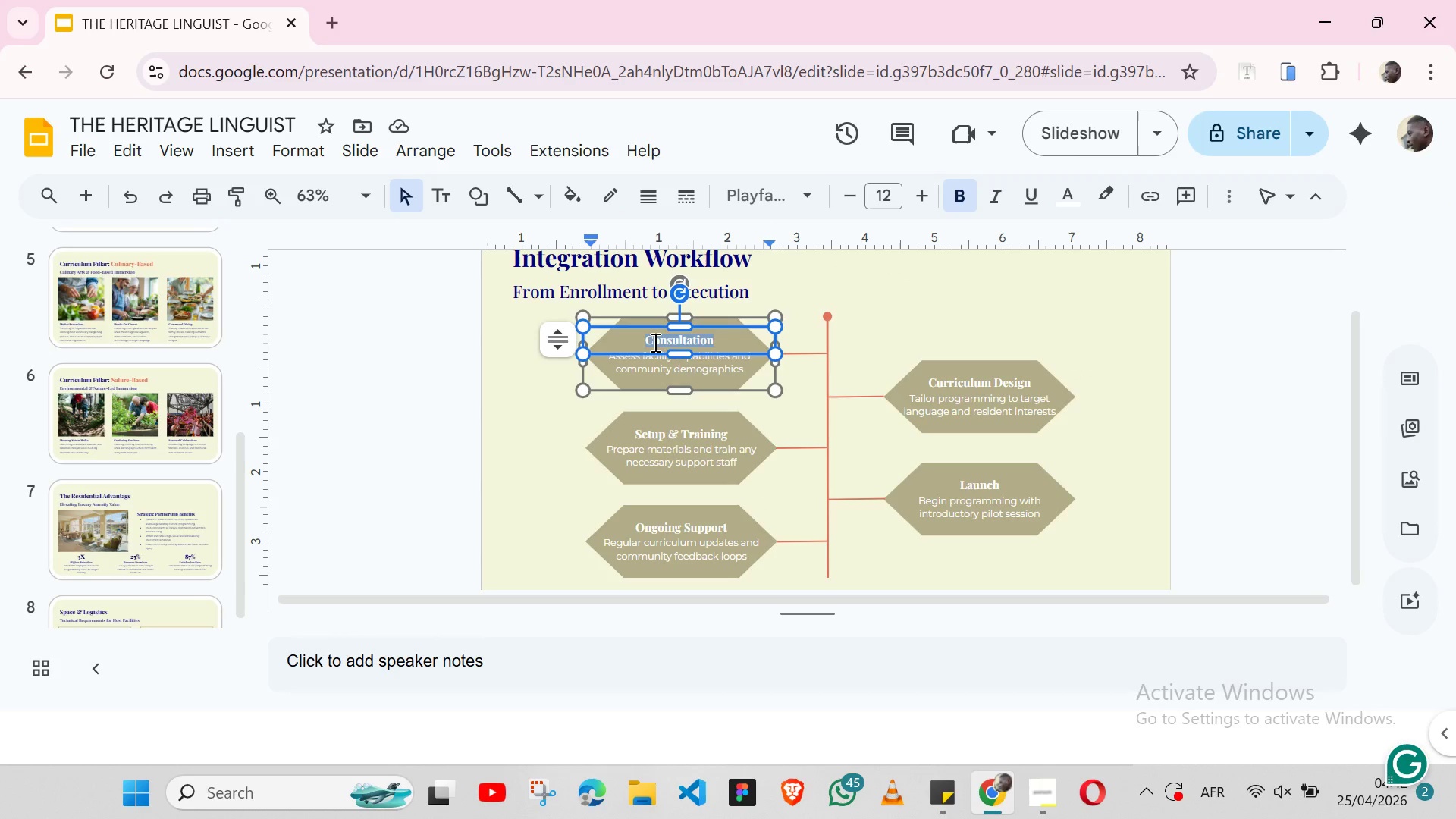 
triple_click([654, 342])
 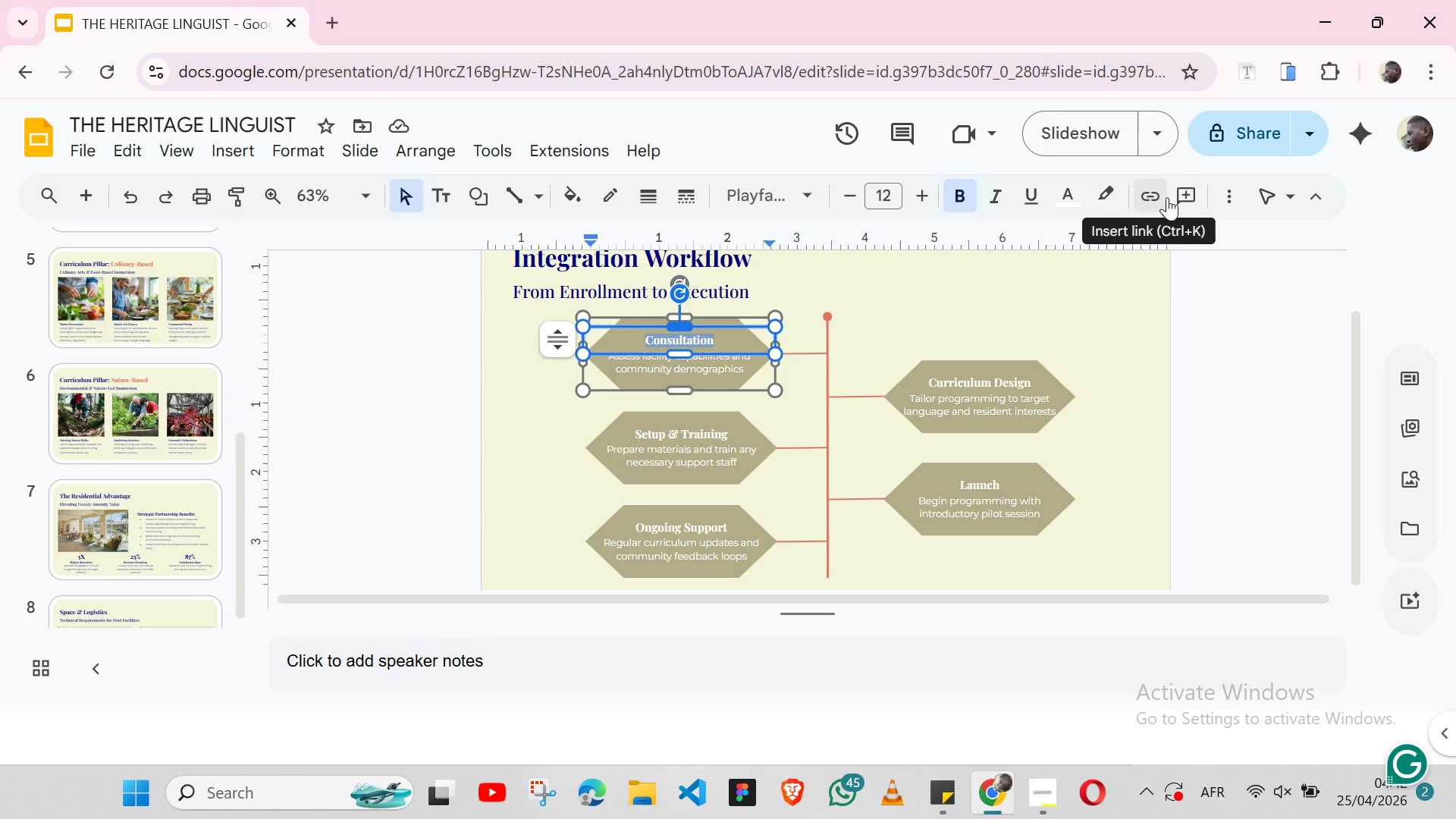 
left_click([1229, 193])
 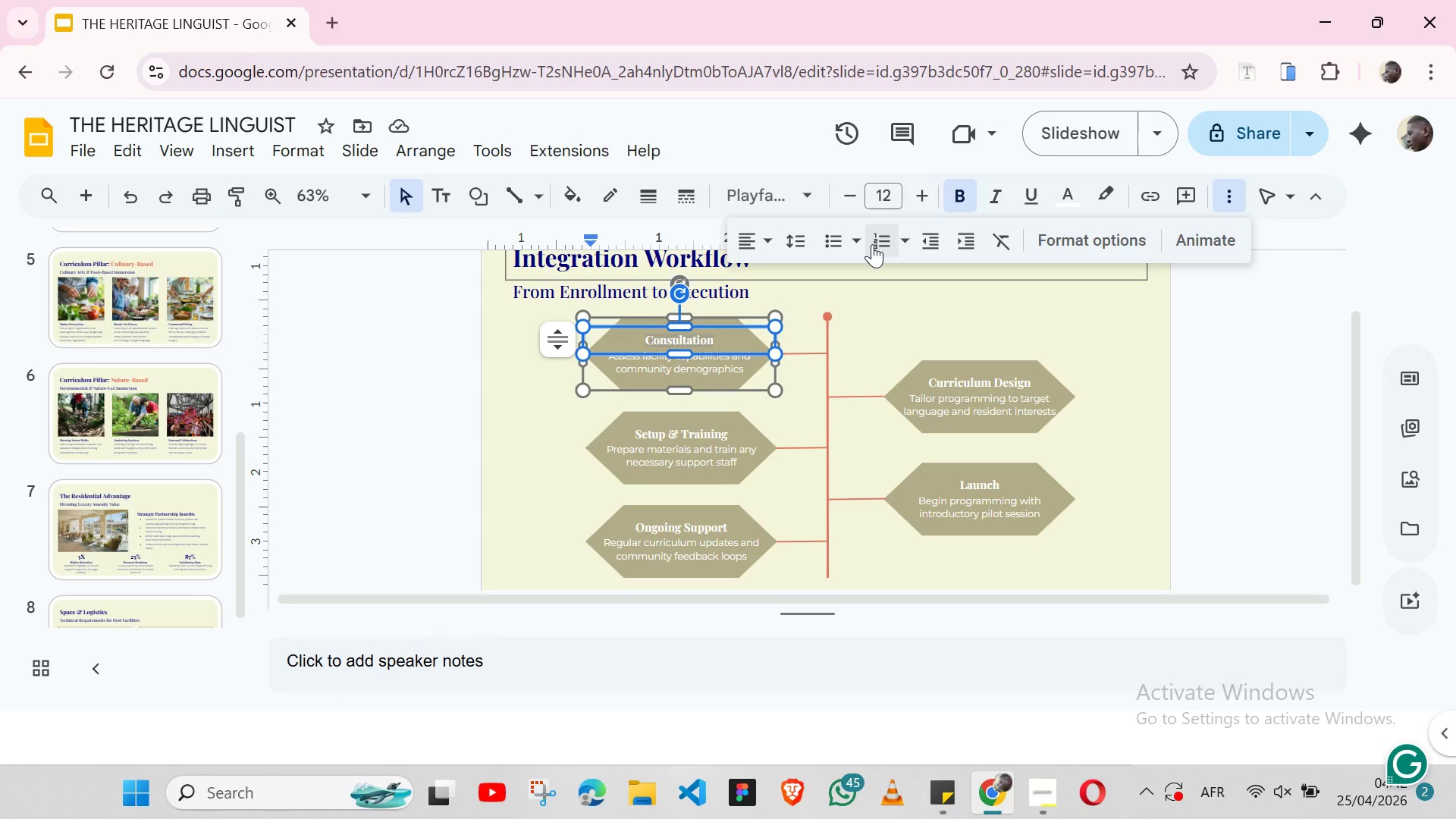 
left_click([875, 244])
 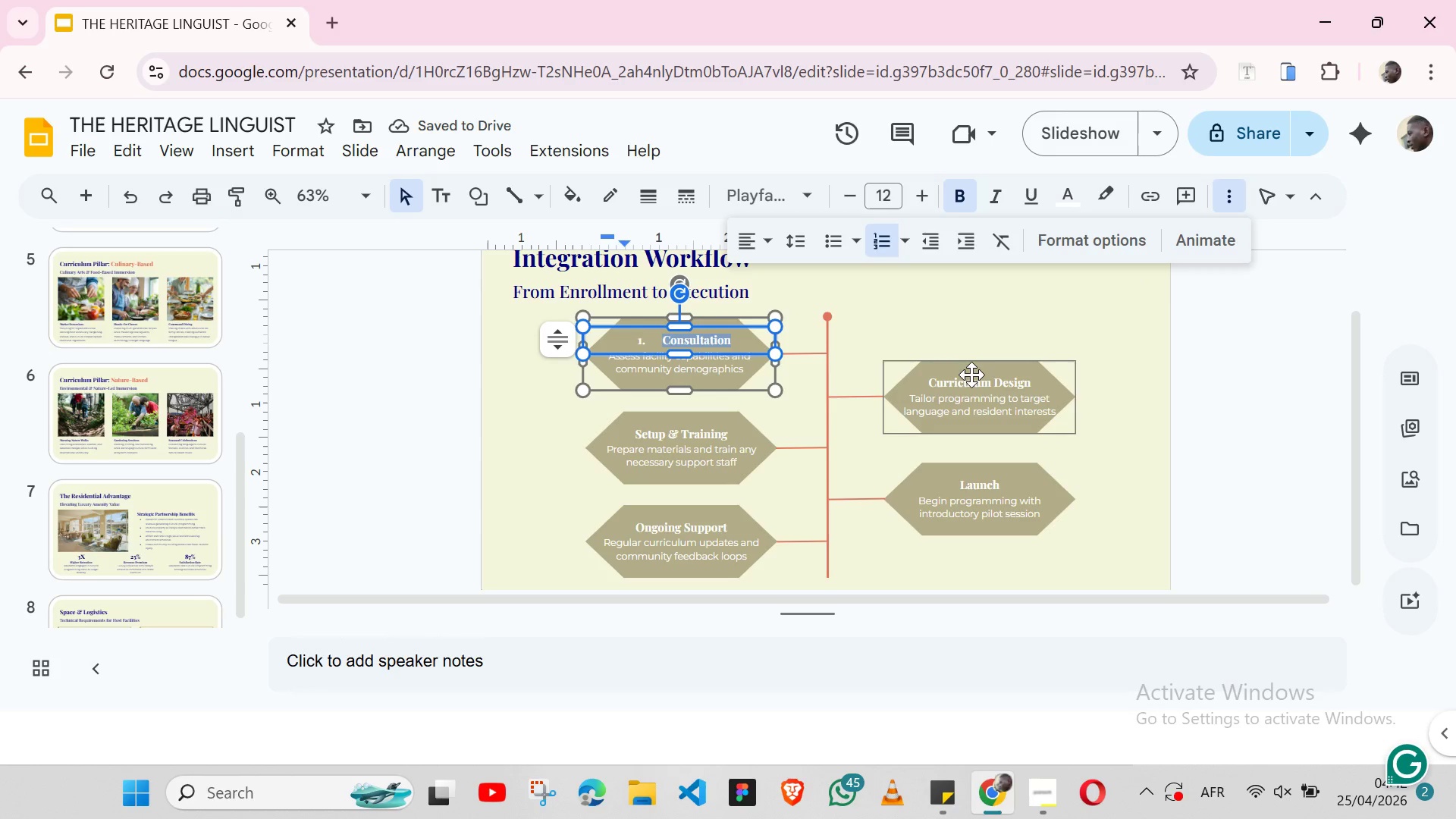 
left_click([971, 379])
 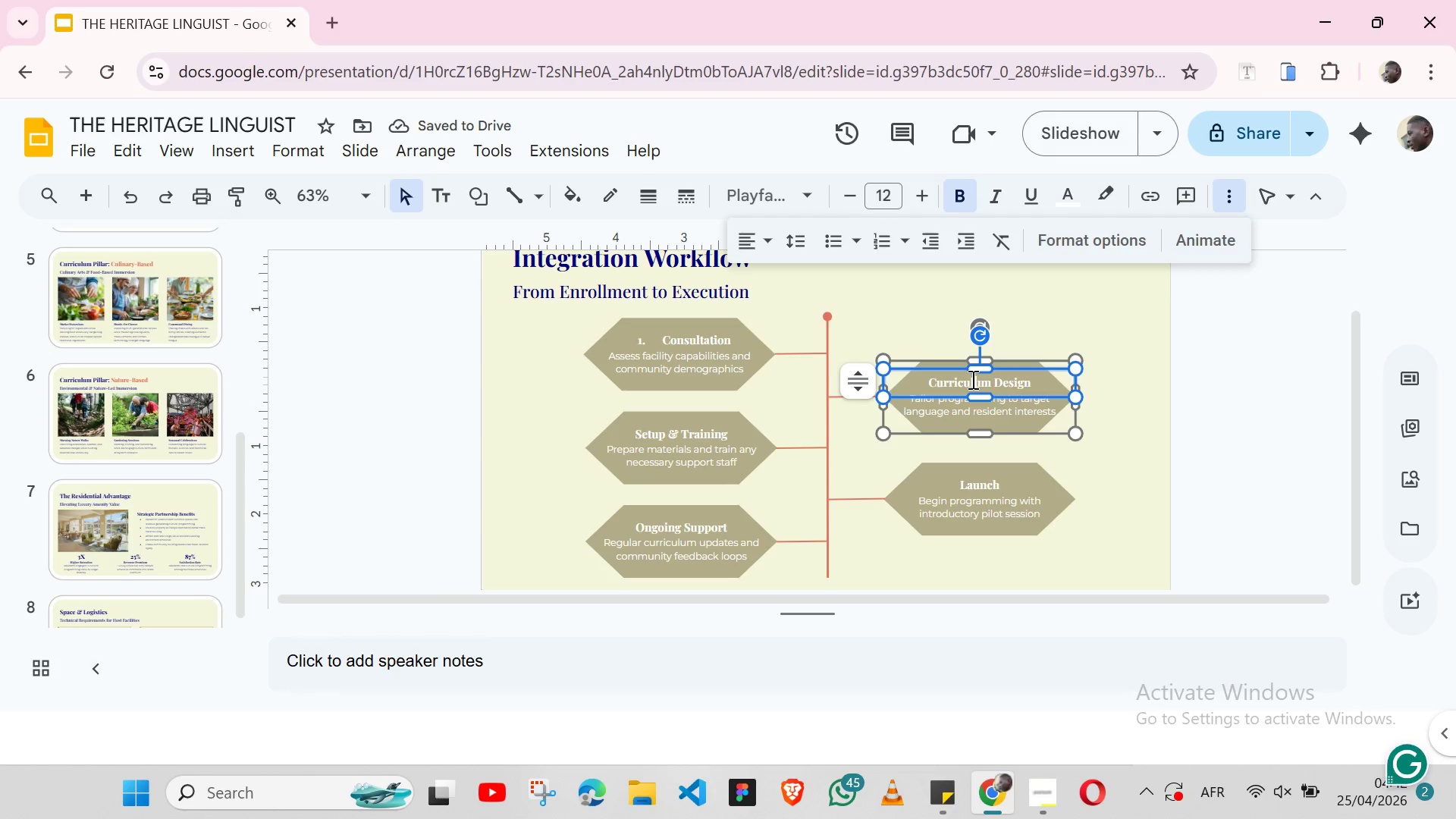 
double_click([971, 379])
 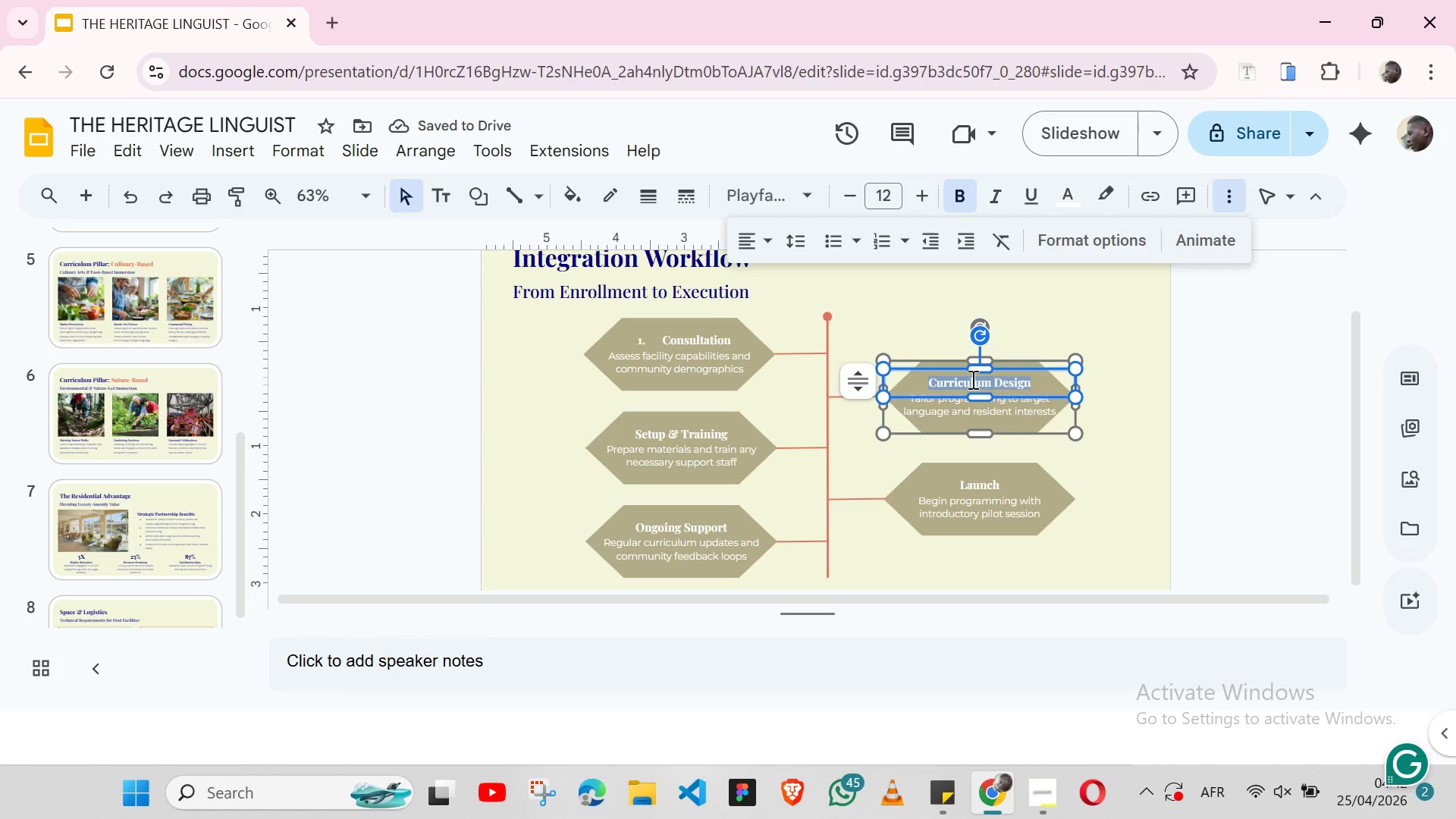 
triple_click([971, 379])
 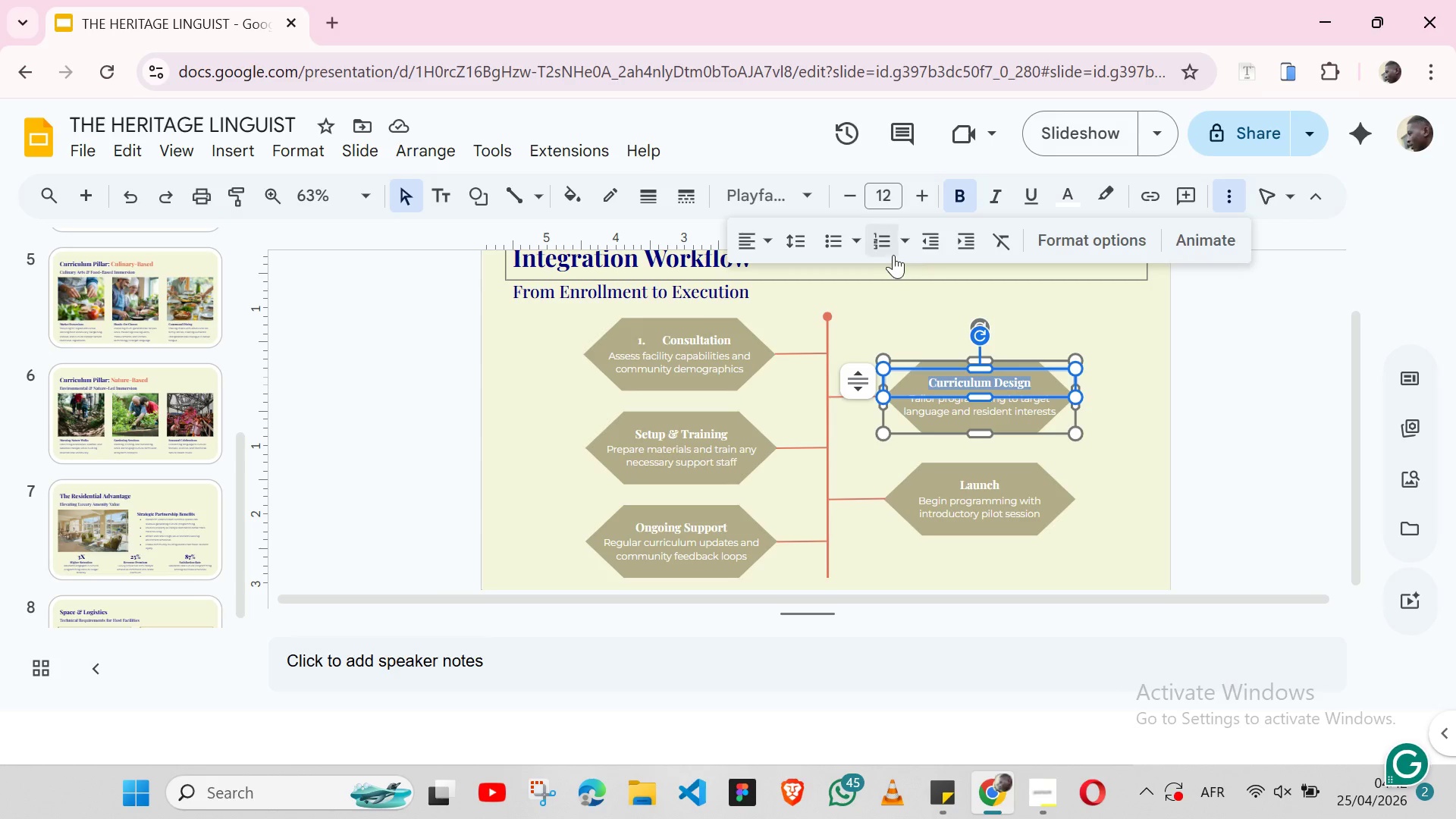 
left_click([887, 254])
 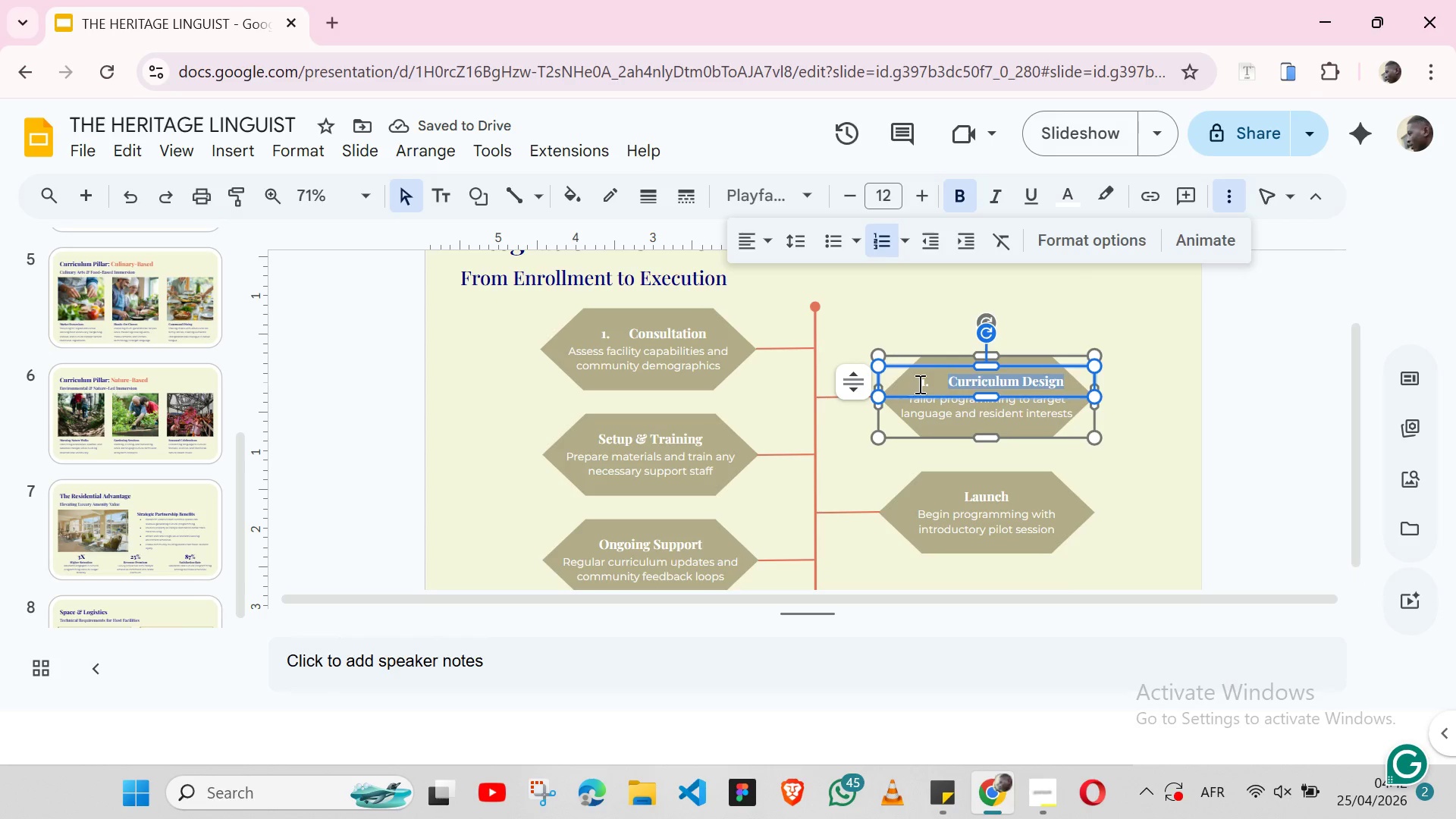 
wait(5.5)
 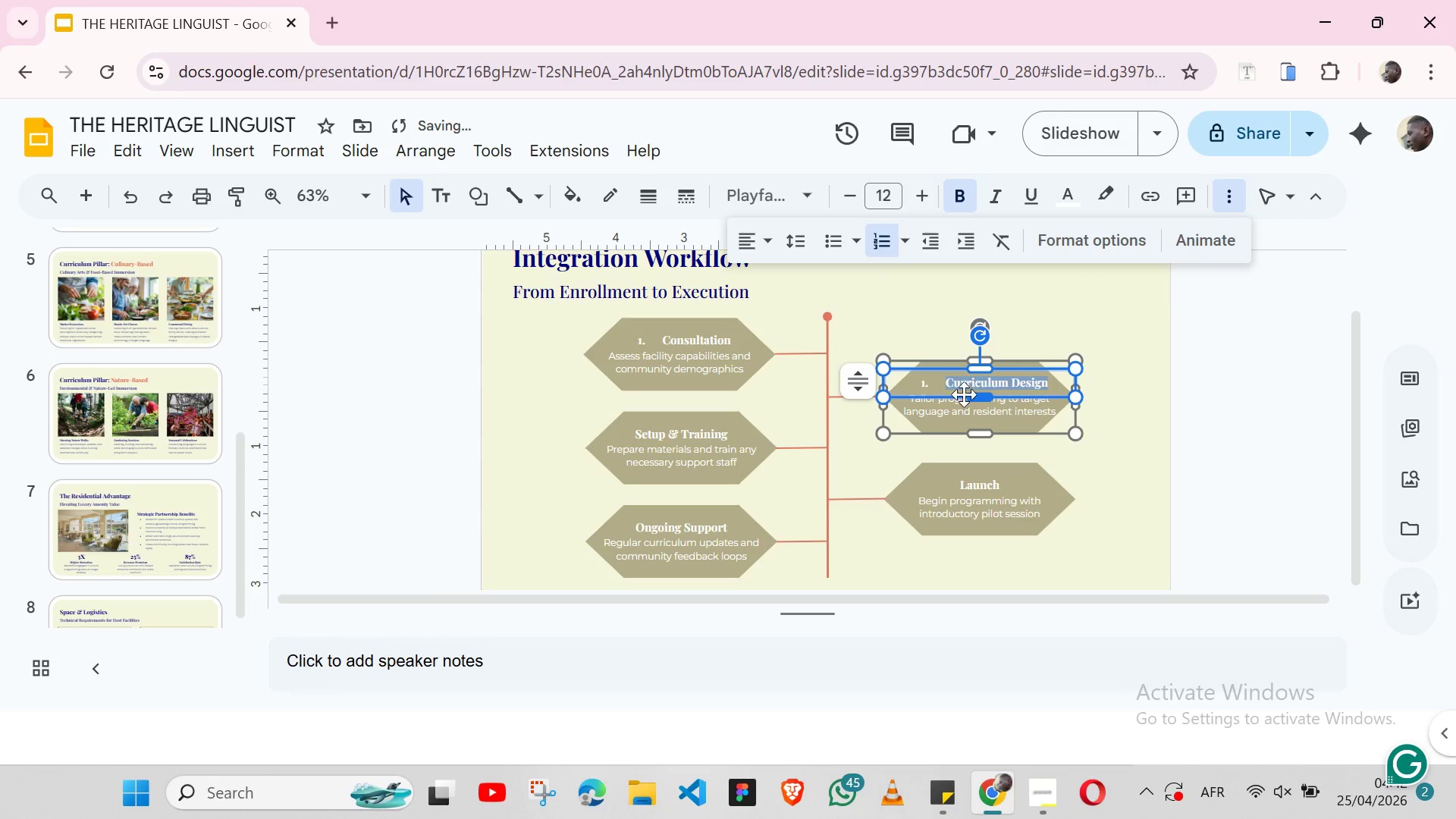 
double_click([924, 382])
 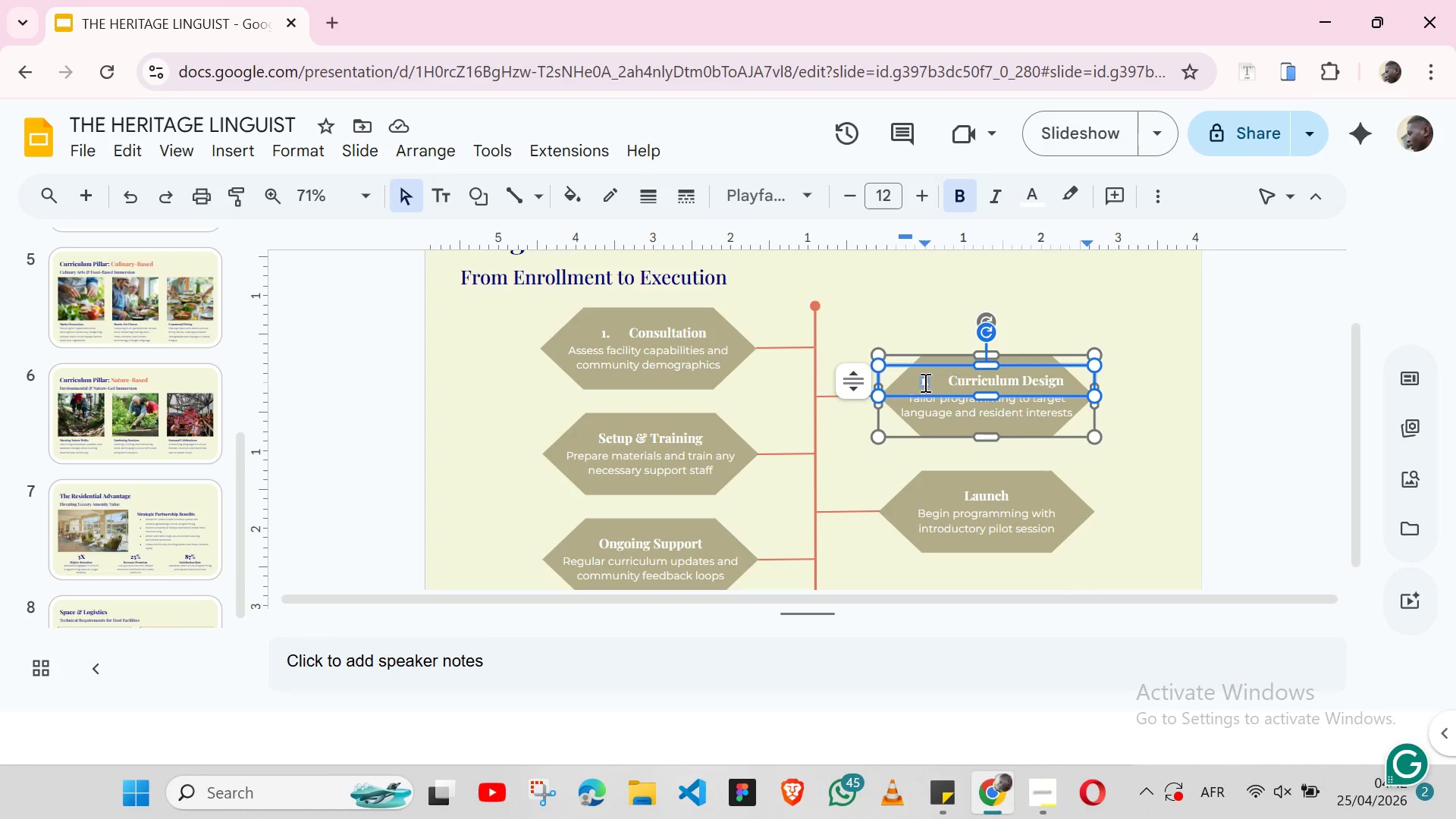 
key(2)
 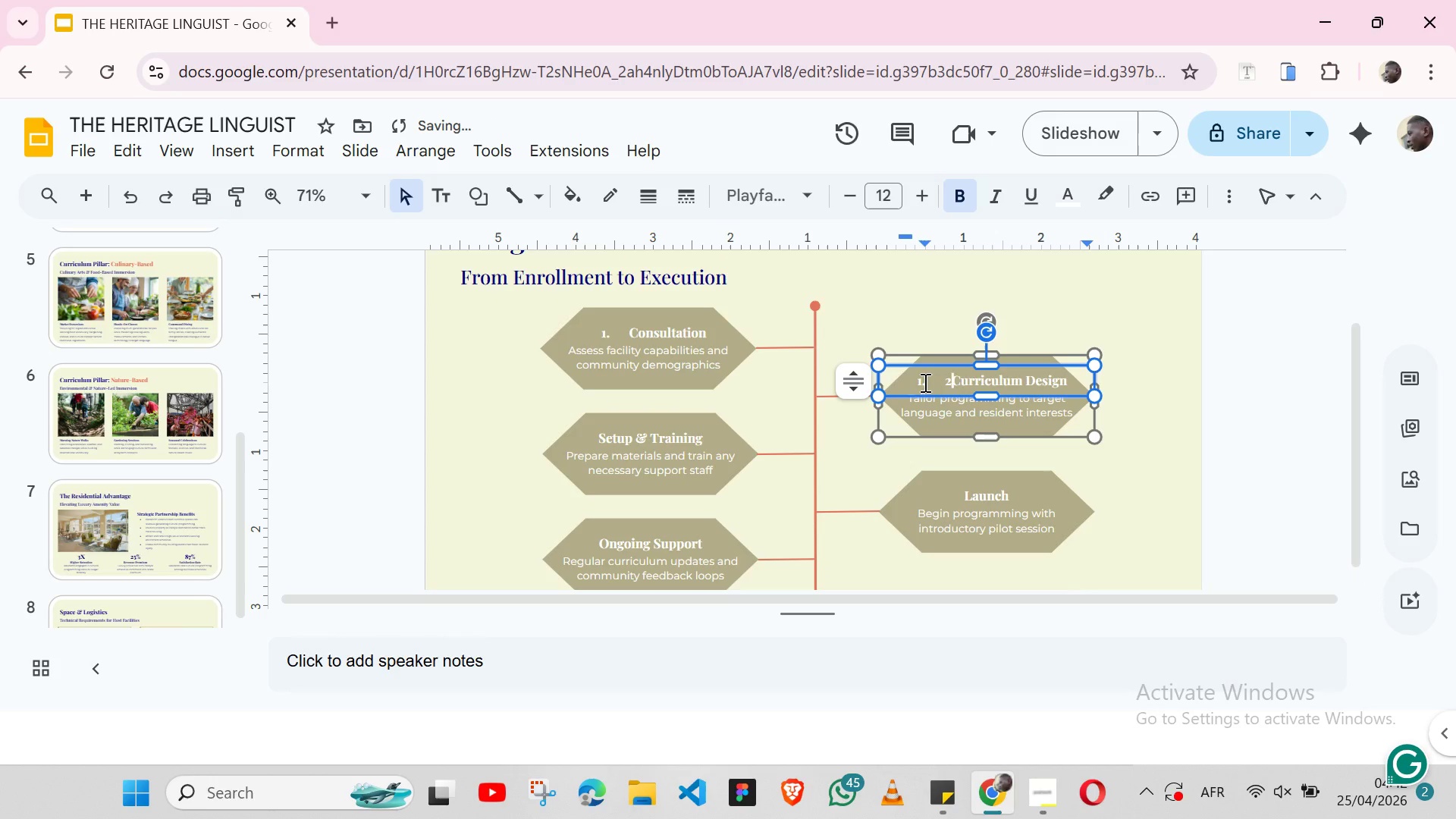 
key(Control+Z)
 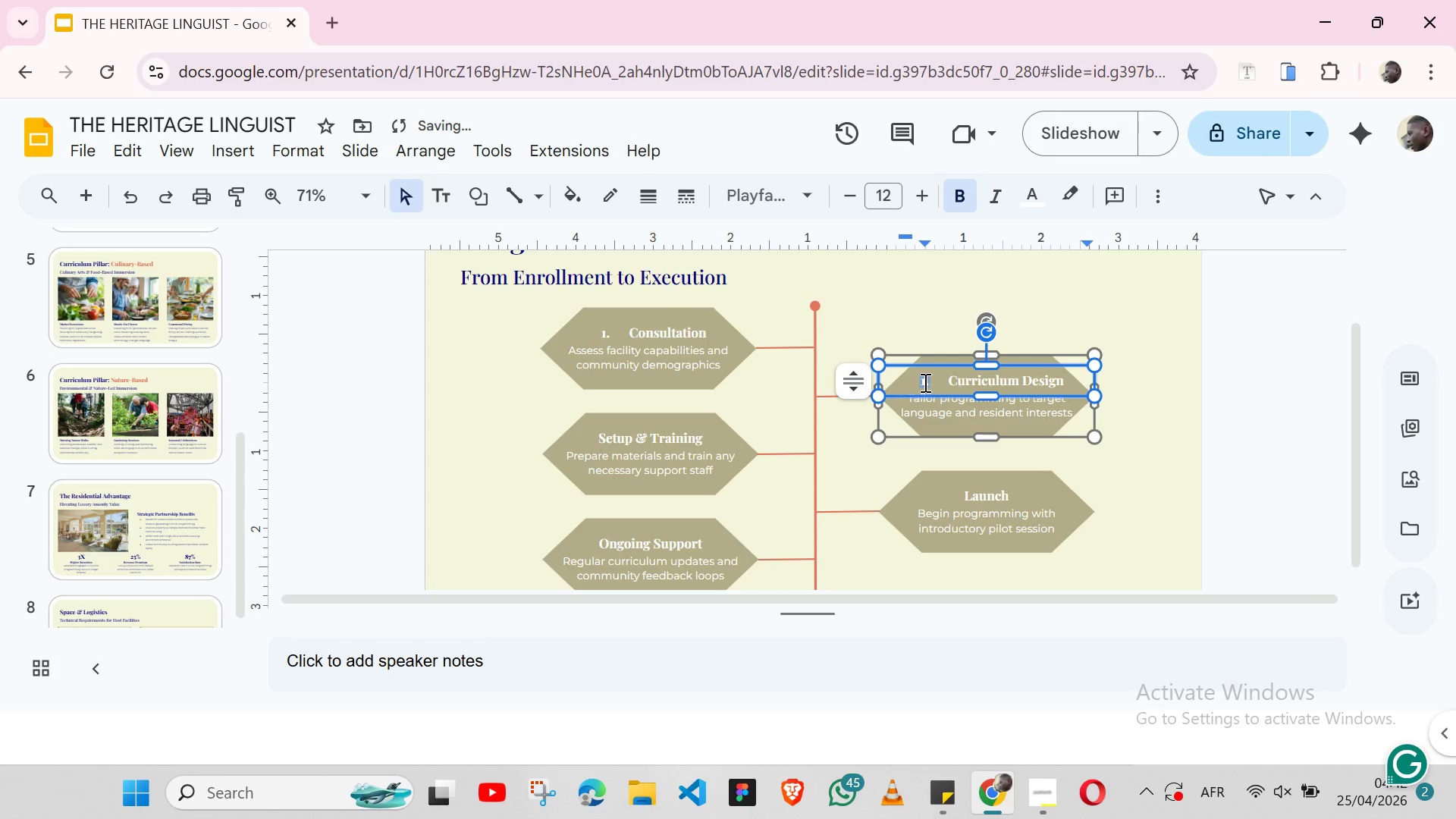 
left_click([924, 382])
 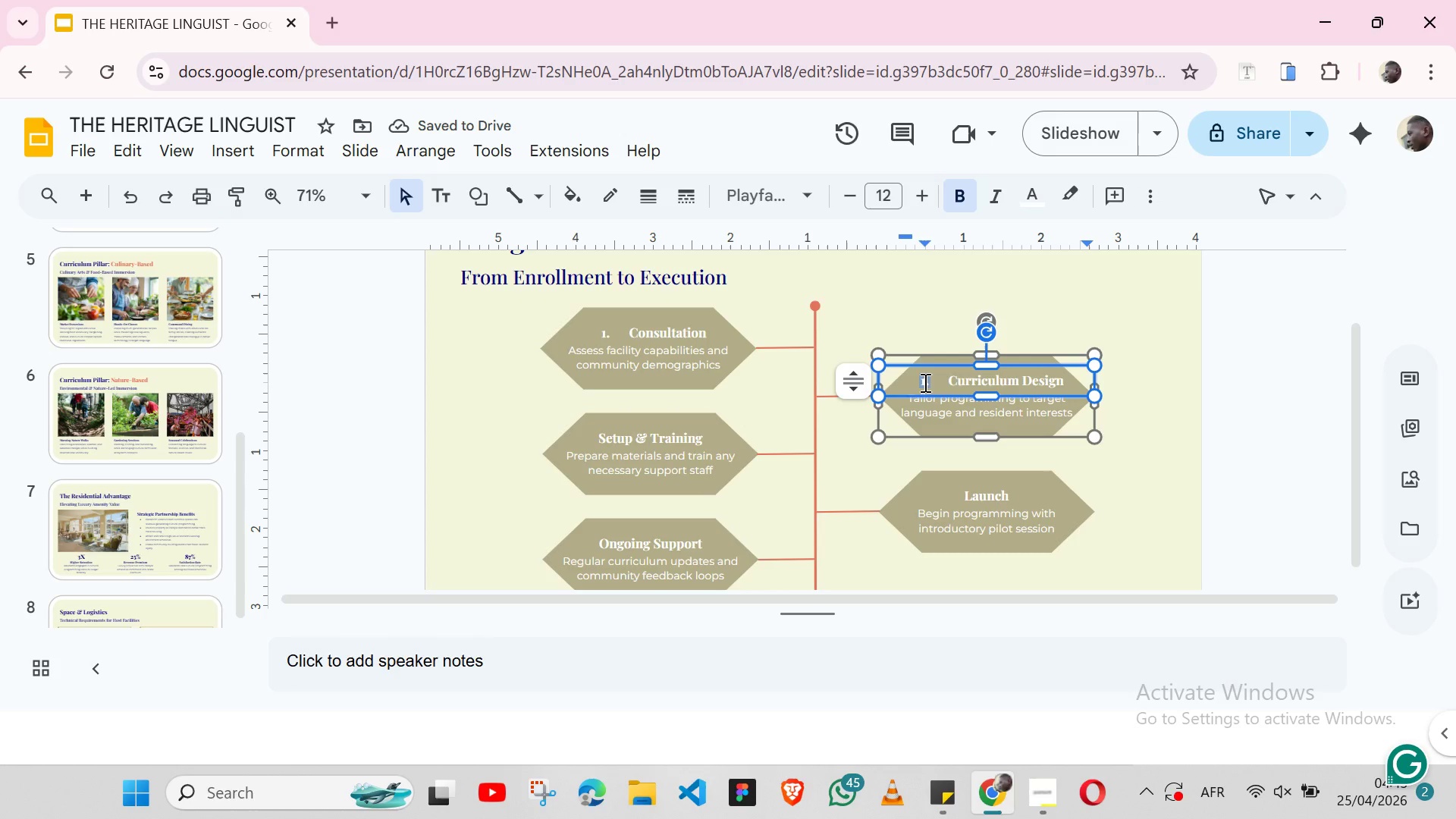 
double_click([924, 382])
 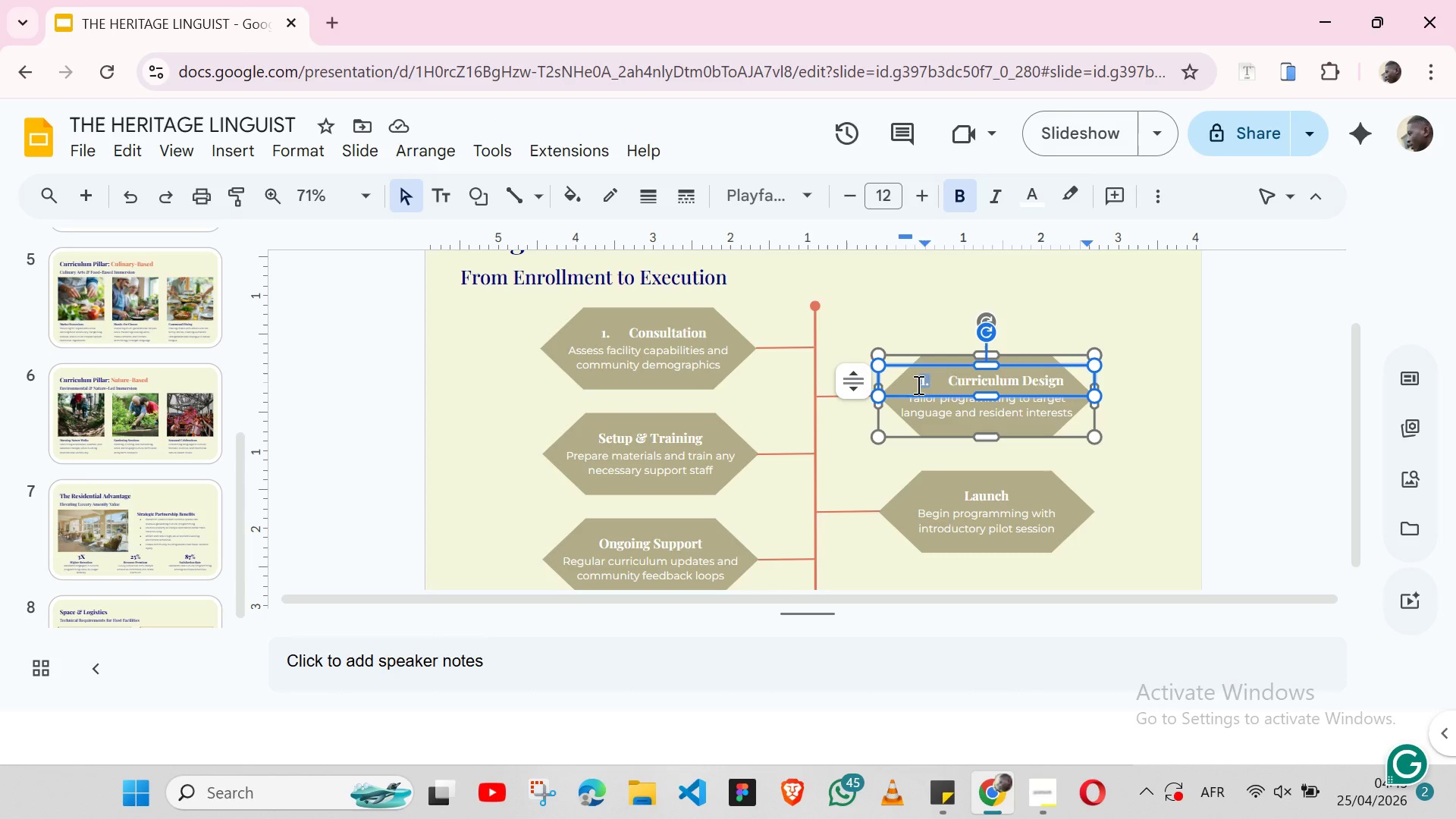 
left_click([917, 384])
 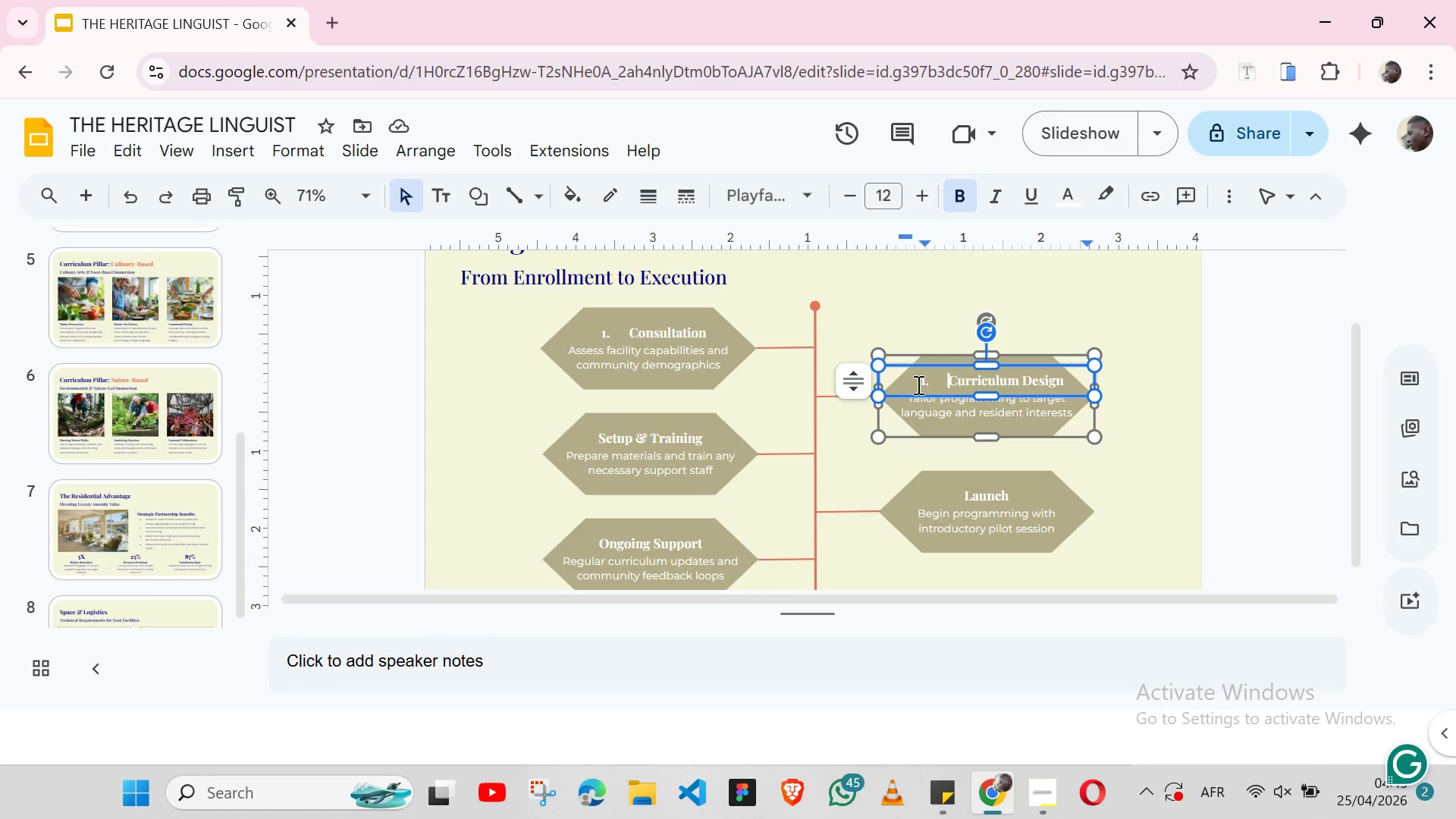 
key(ArrowLeft)
 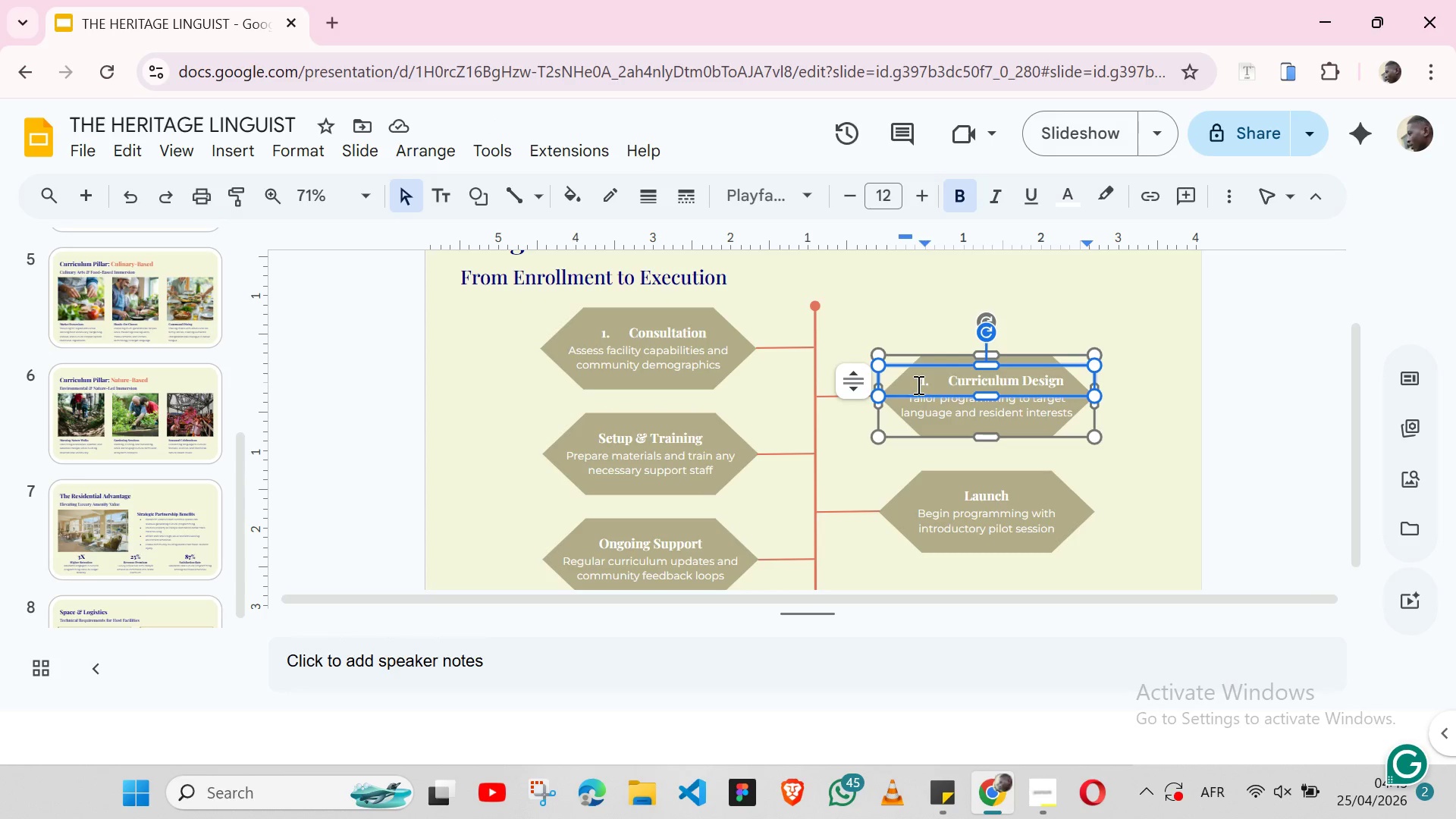 
key(Backspace)
 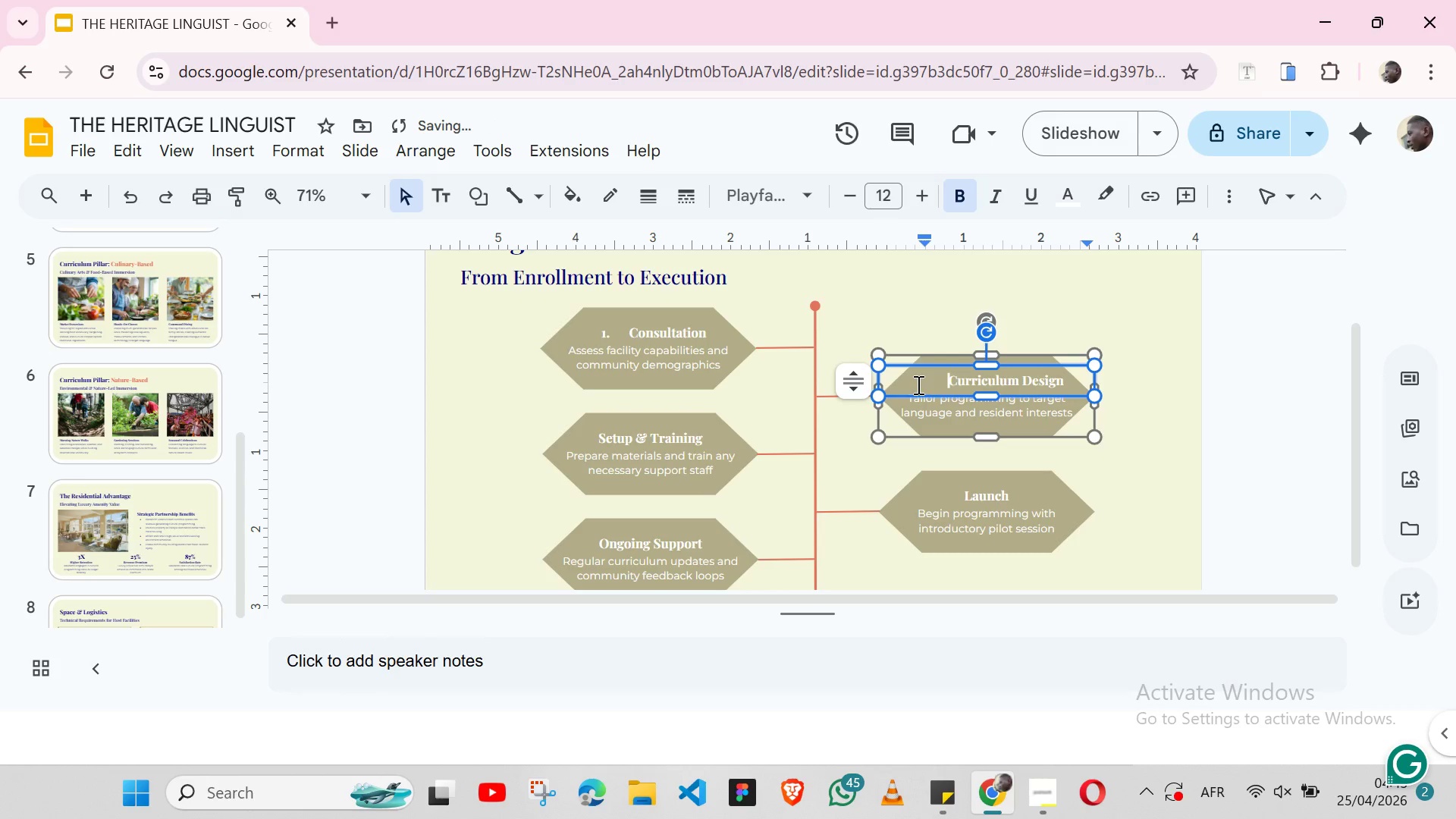 
key(Control+Z)
 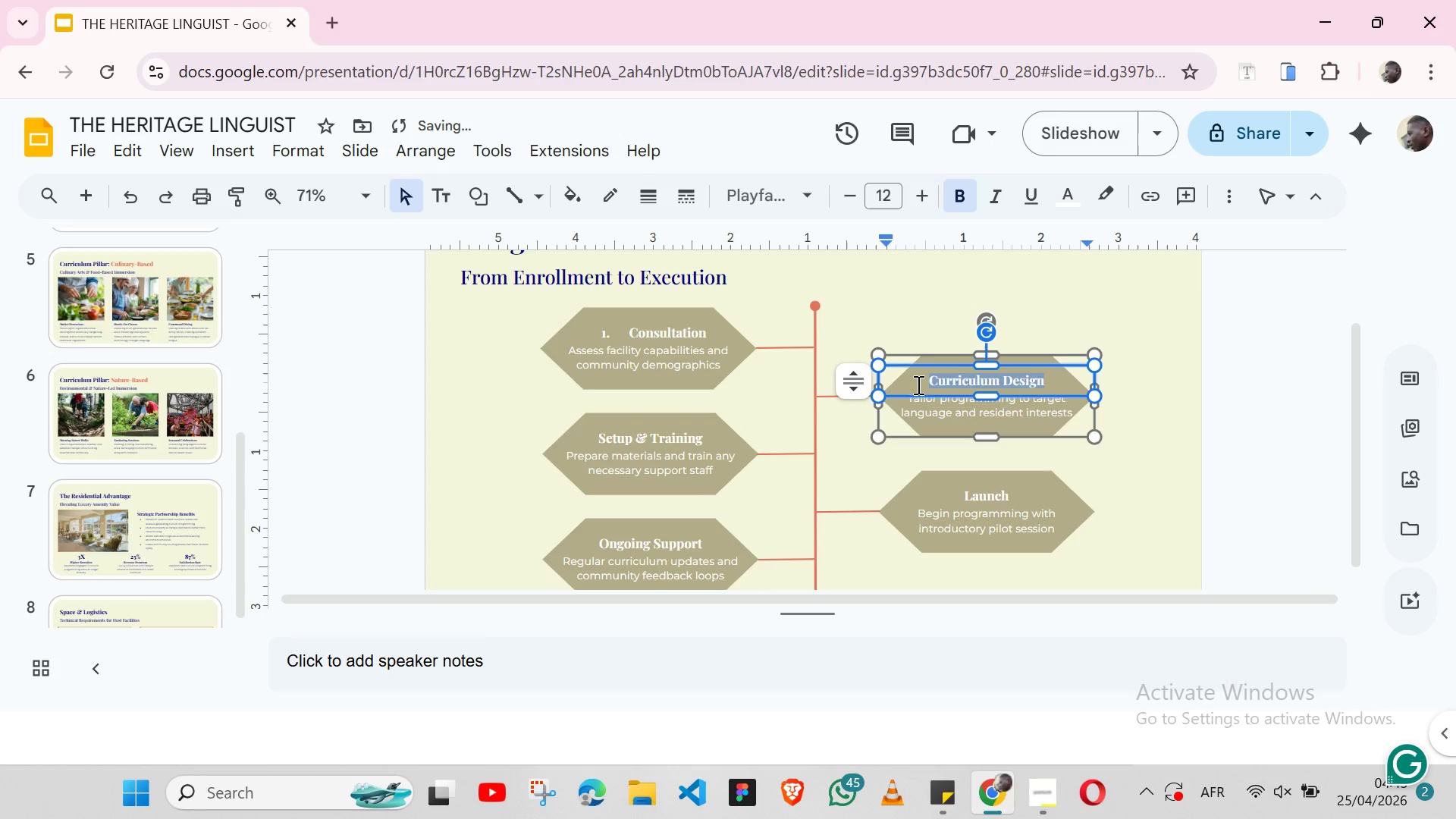 
key(Control+Z)
 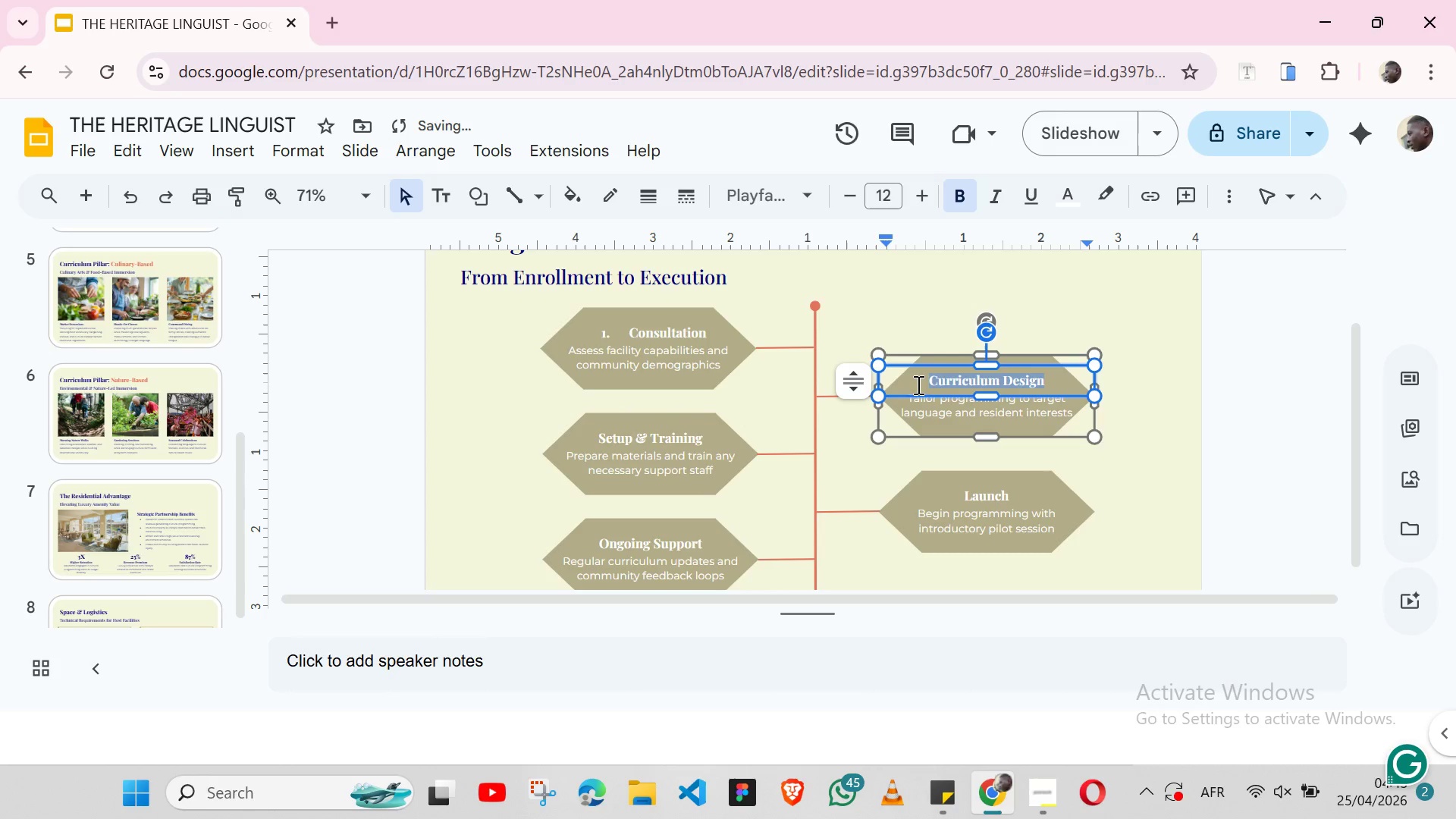 
left_click([917, 384])
 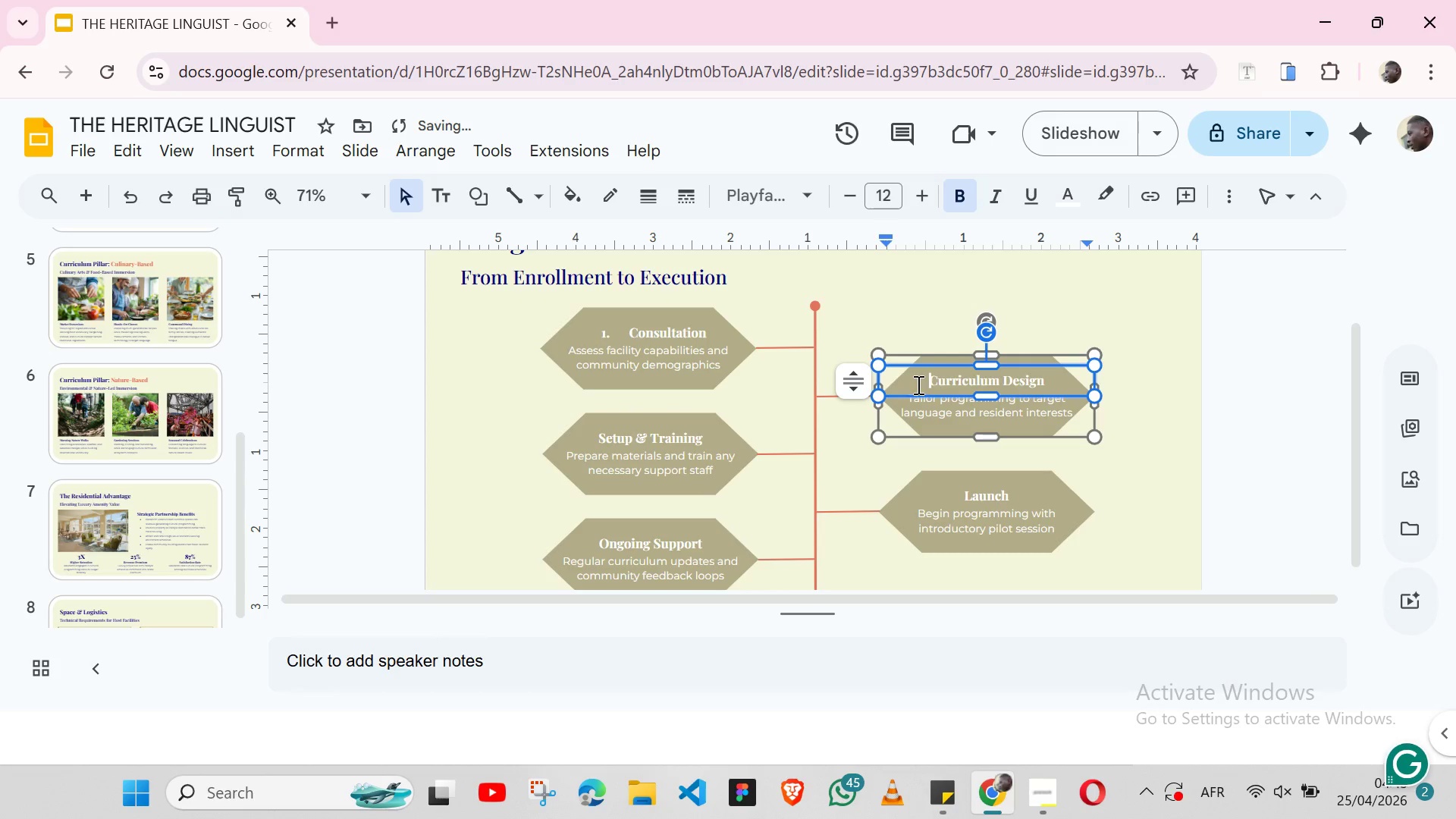 
left_click([917, 384])
 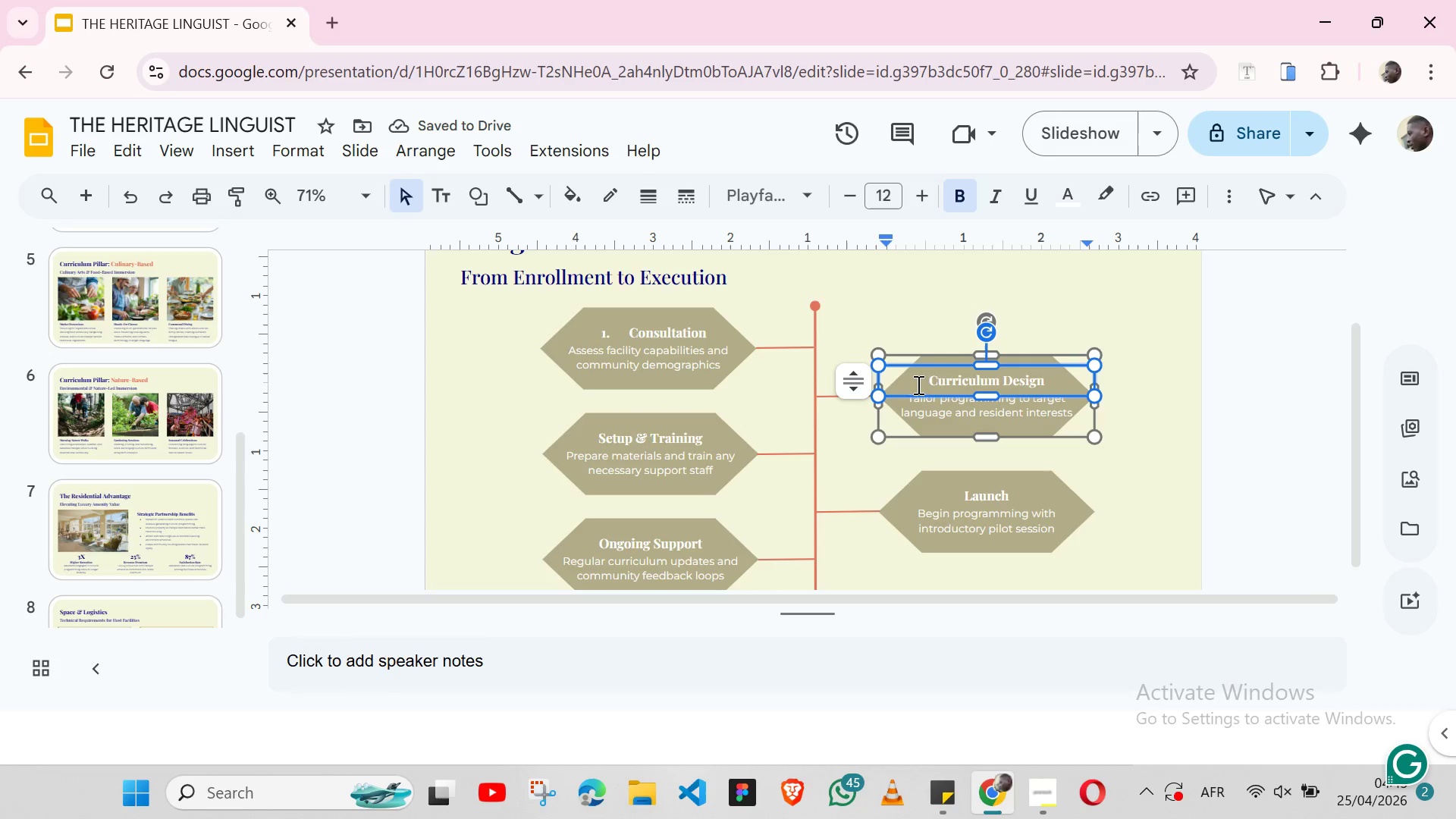 
key(2)
 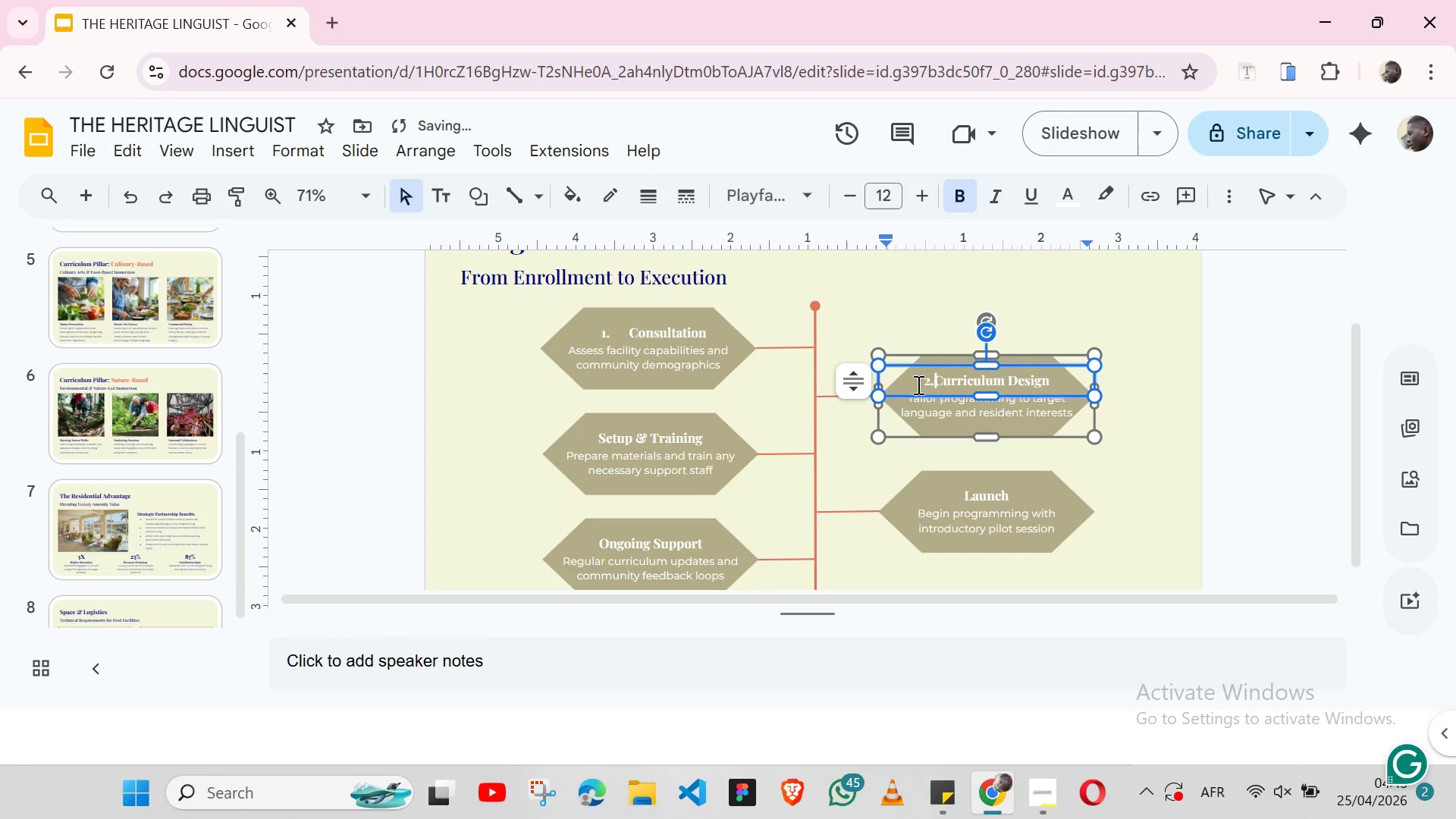 
key(Period)
 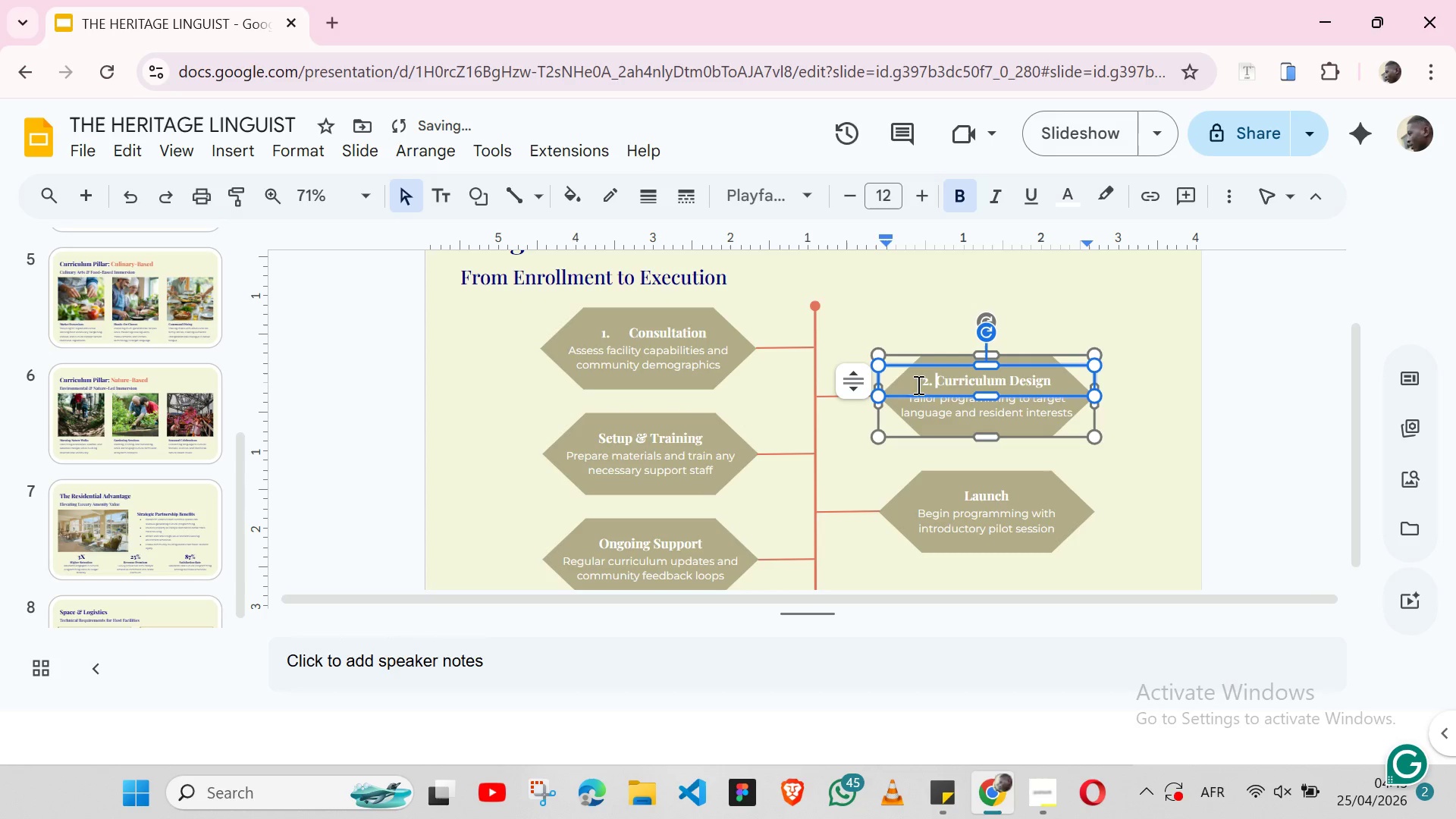 
key(Space)
 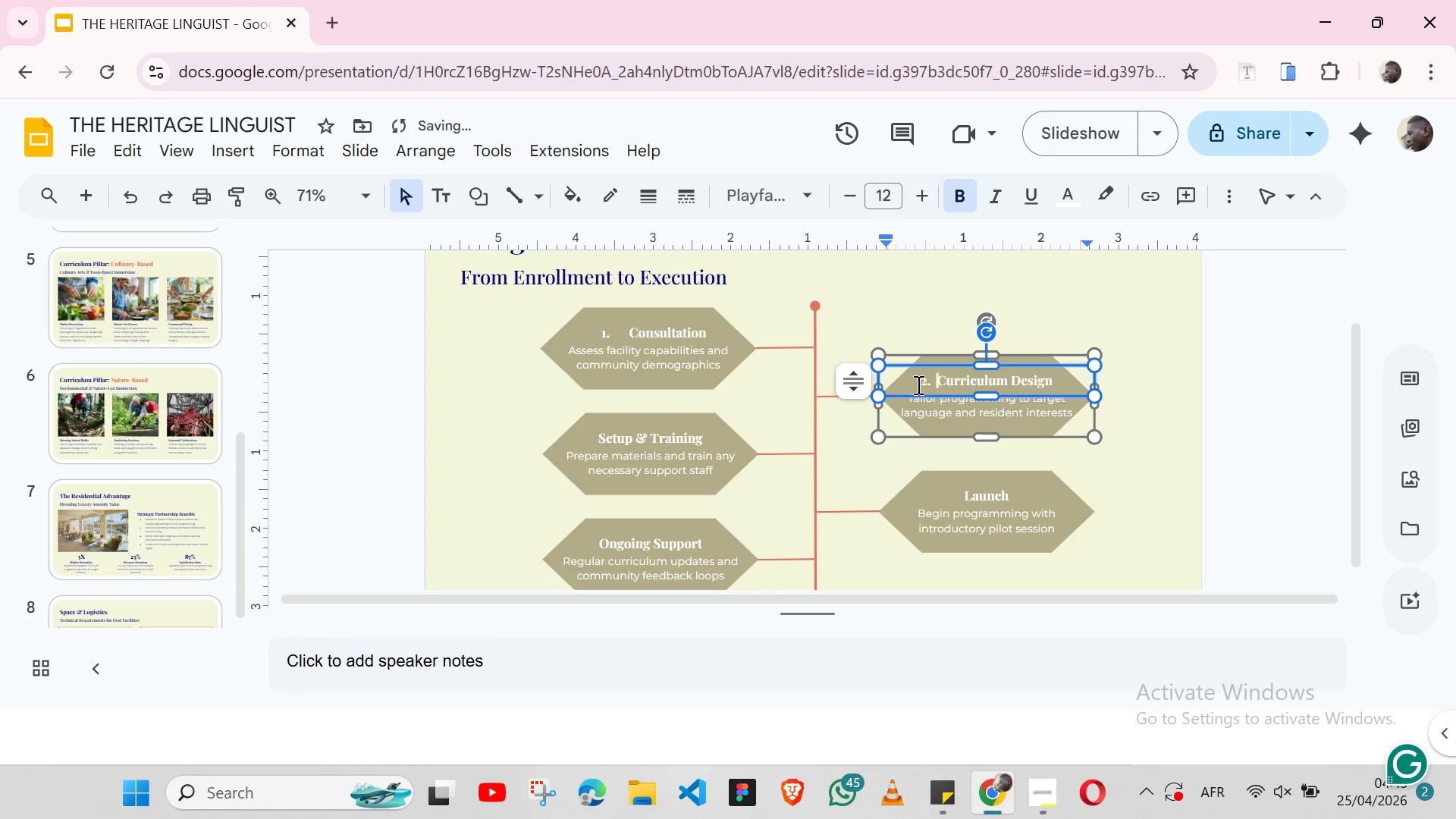 
key(Space)
 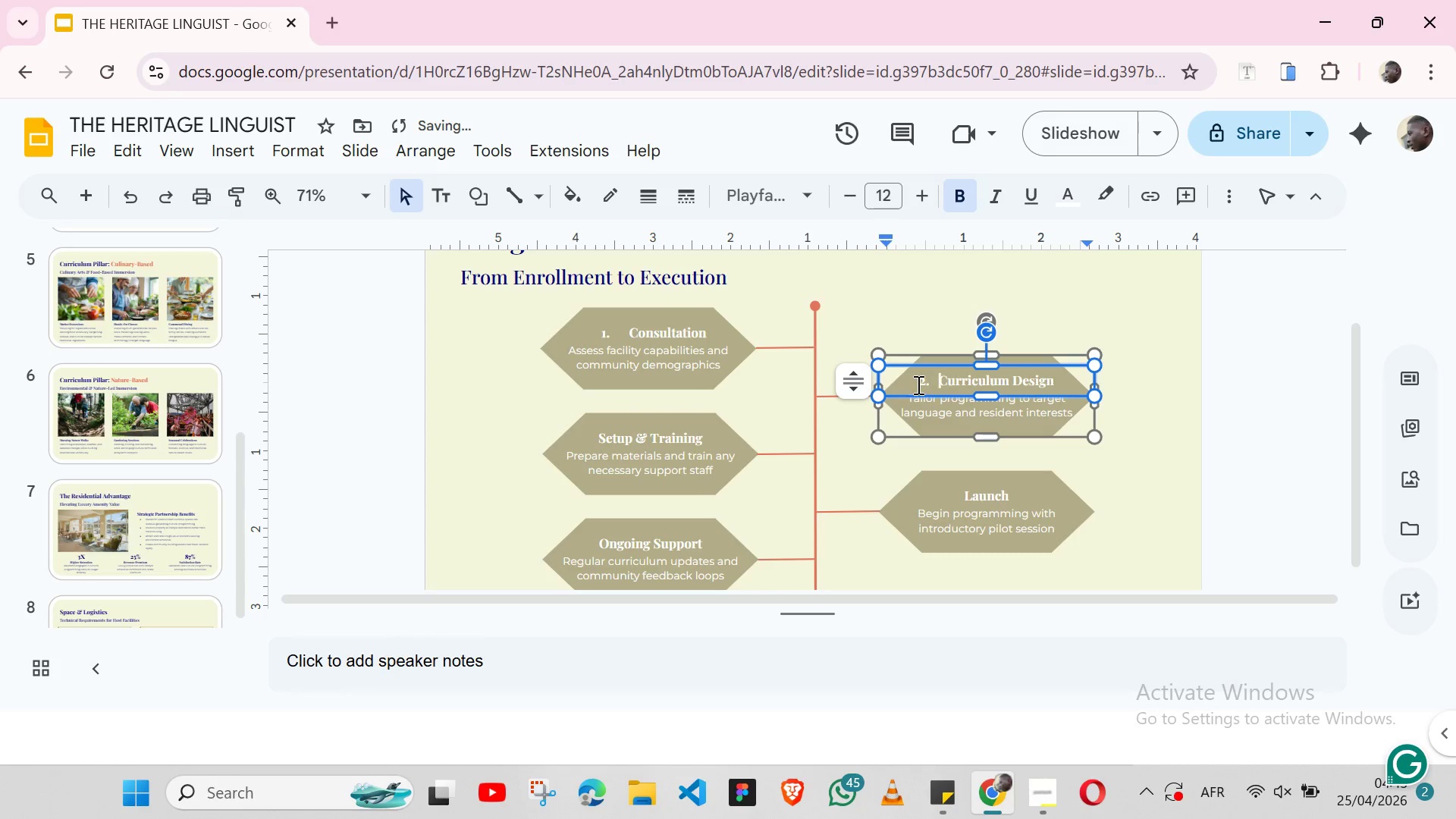 
key(Space)
 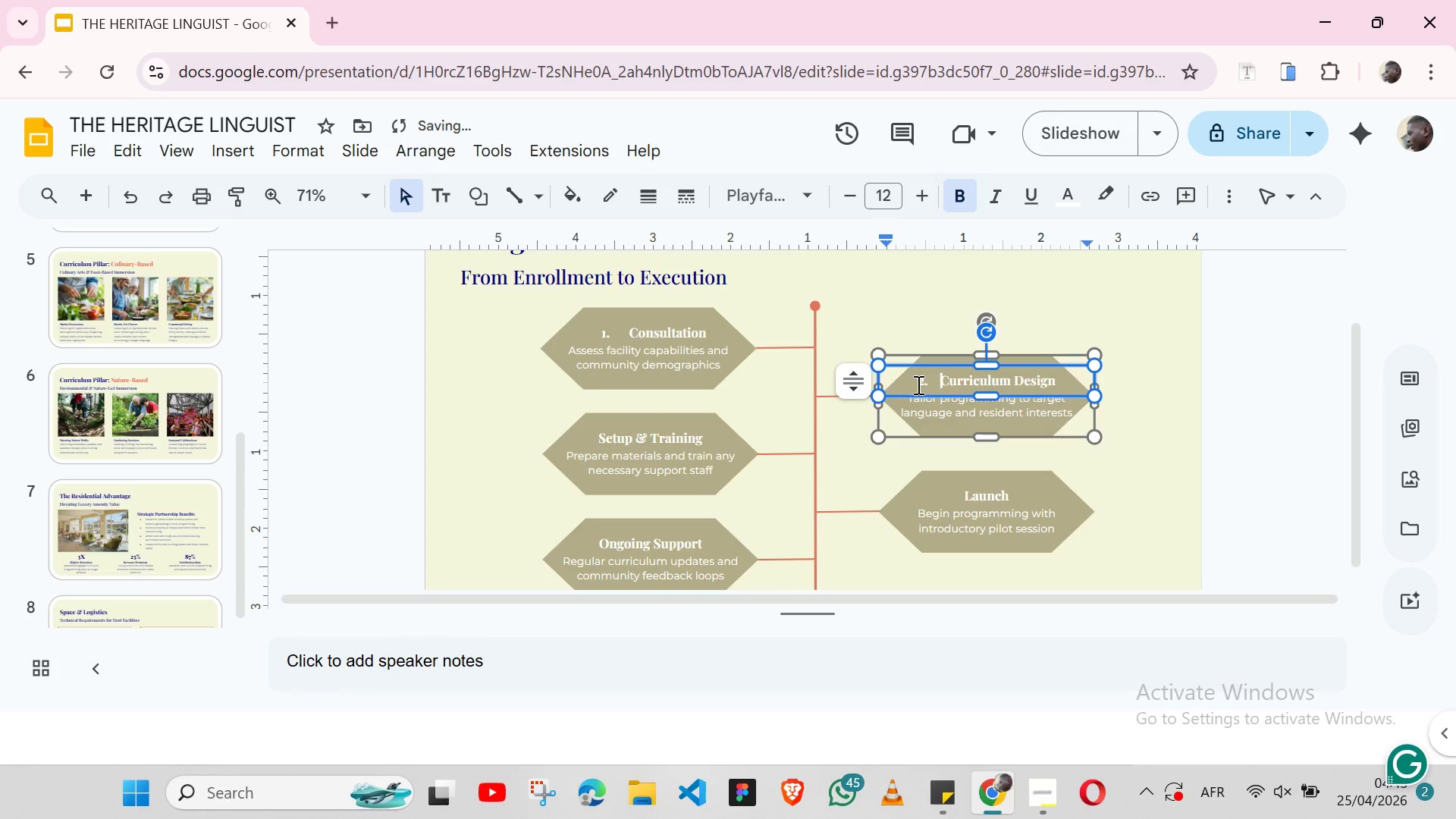 
key(Space)
 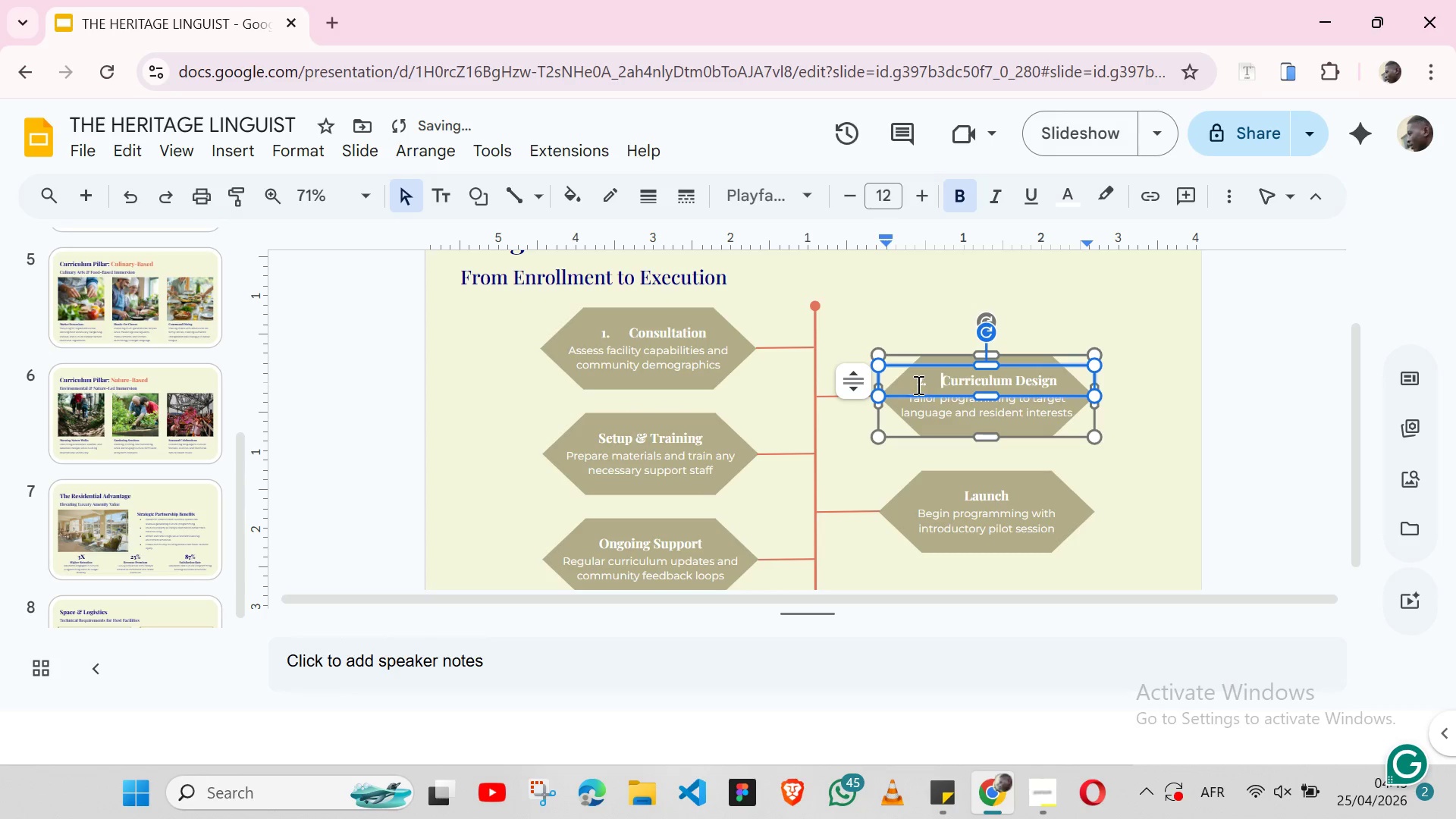 
key(Space)
 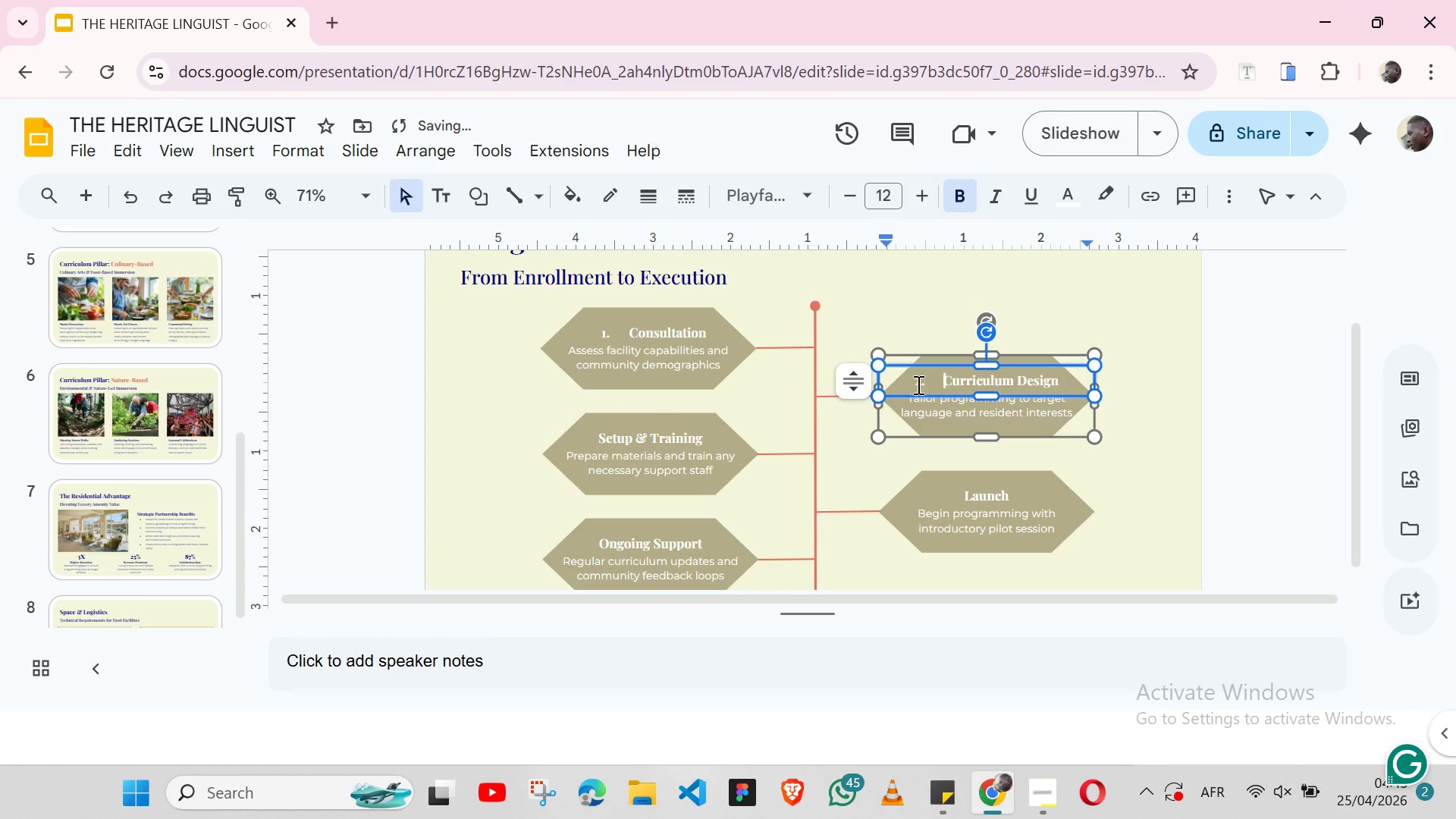 
key(Space)
 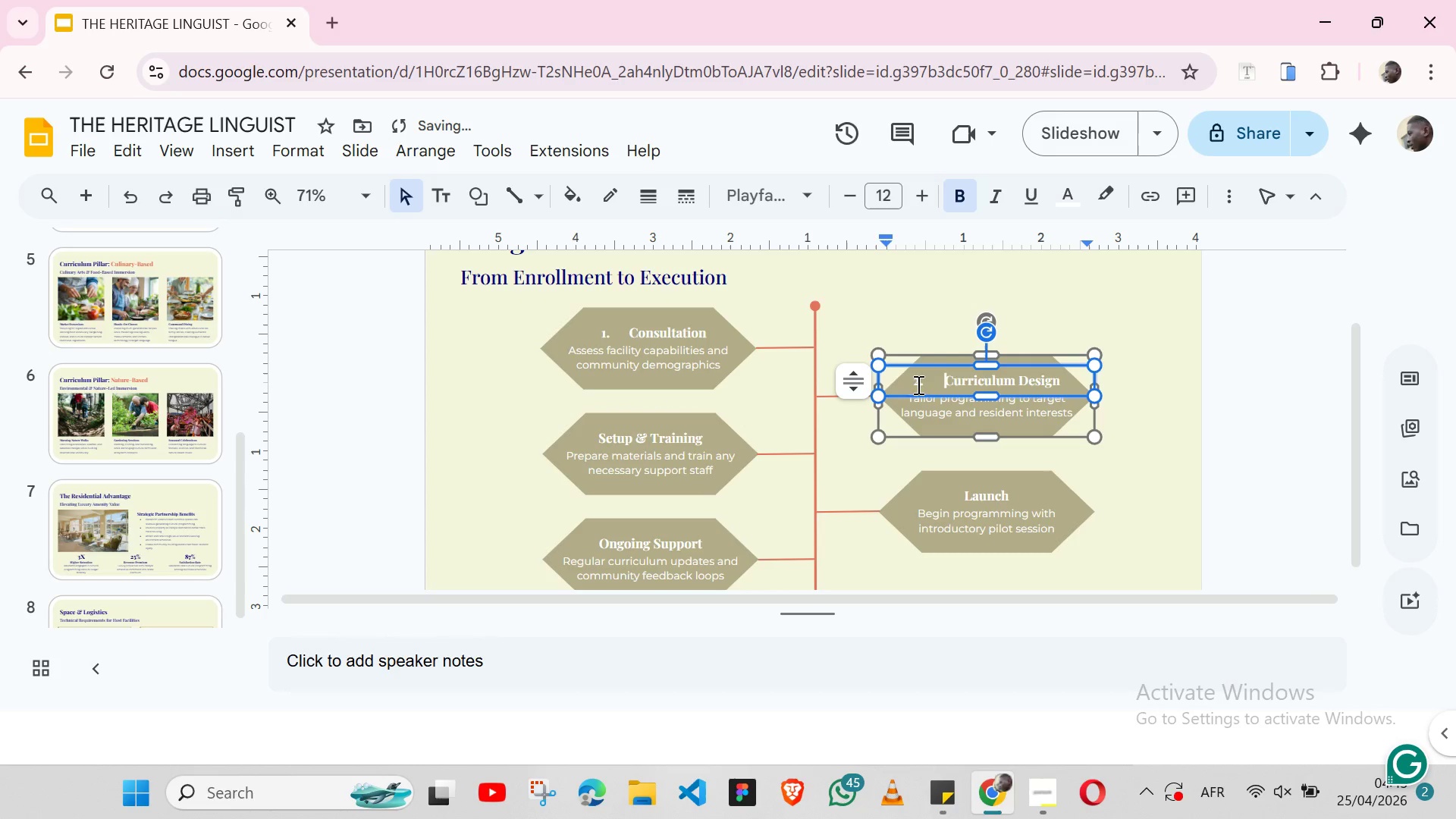 
key(Space)
 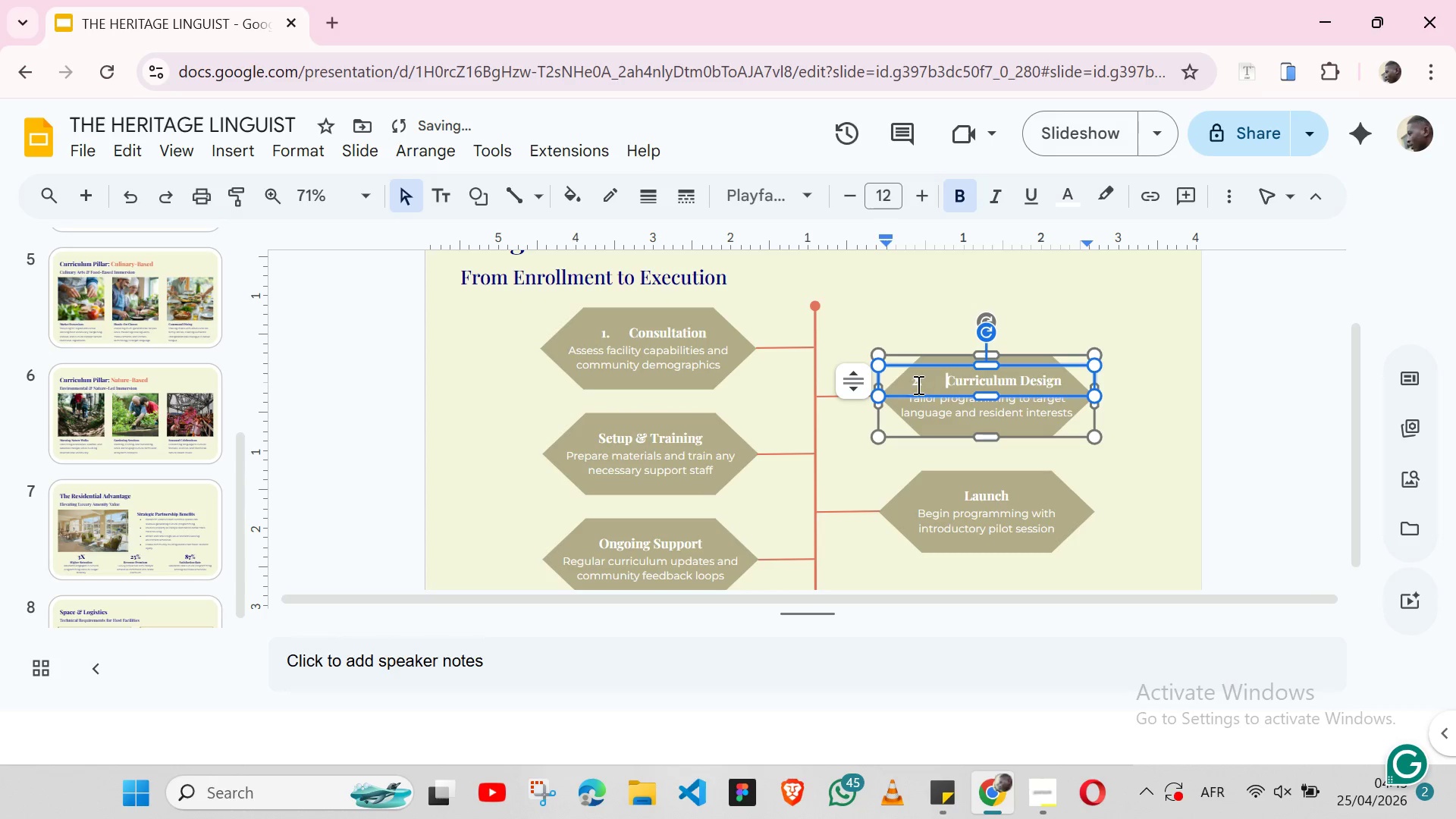 
key(Space)
 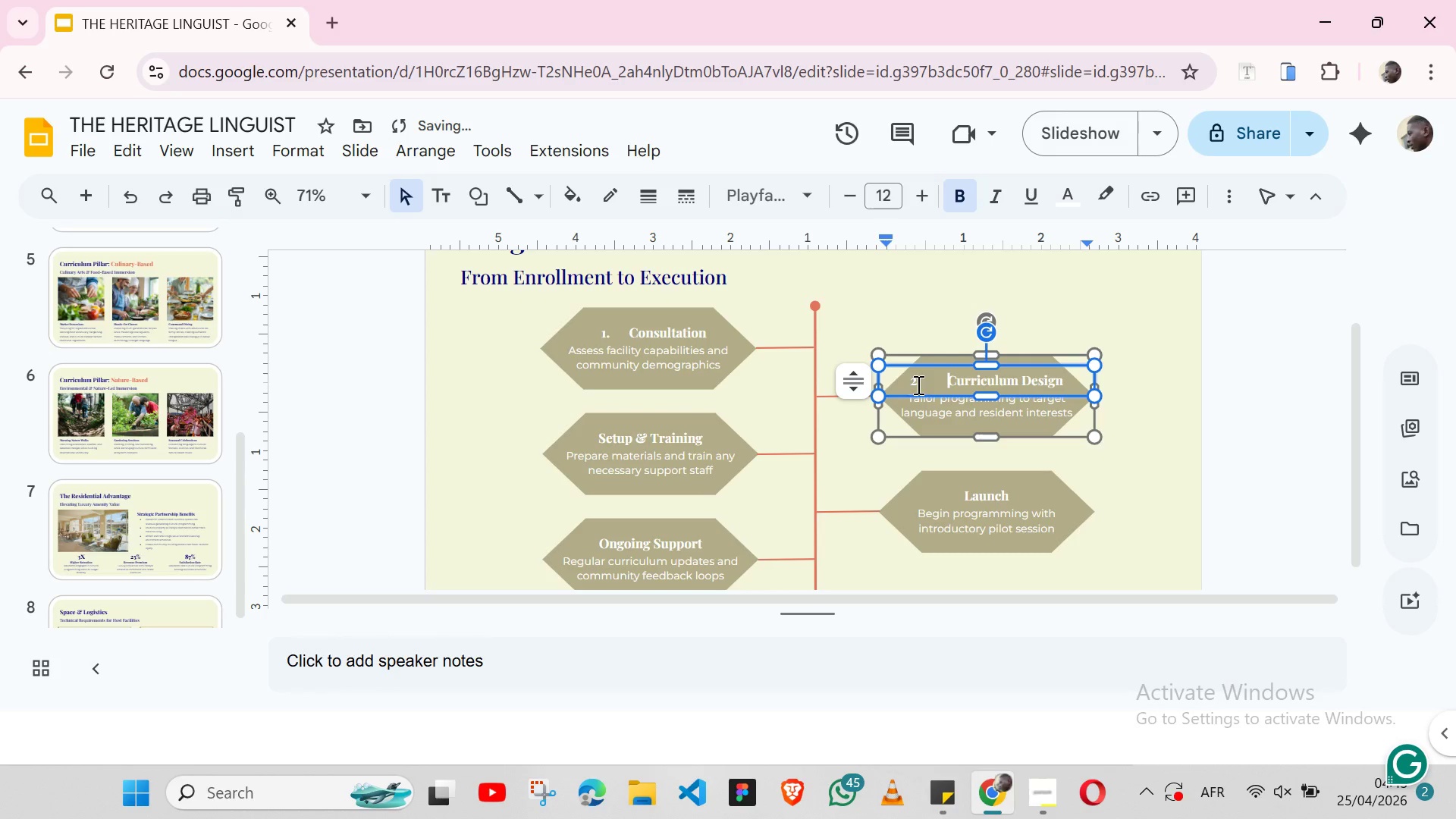 
key(Space)
 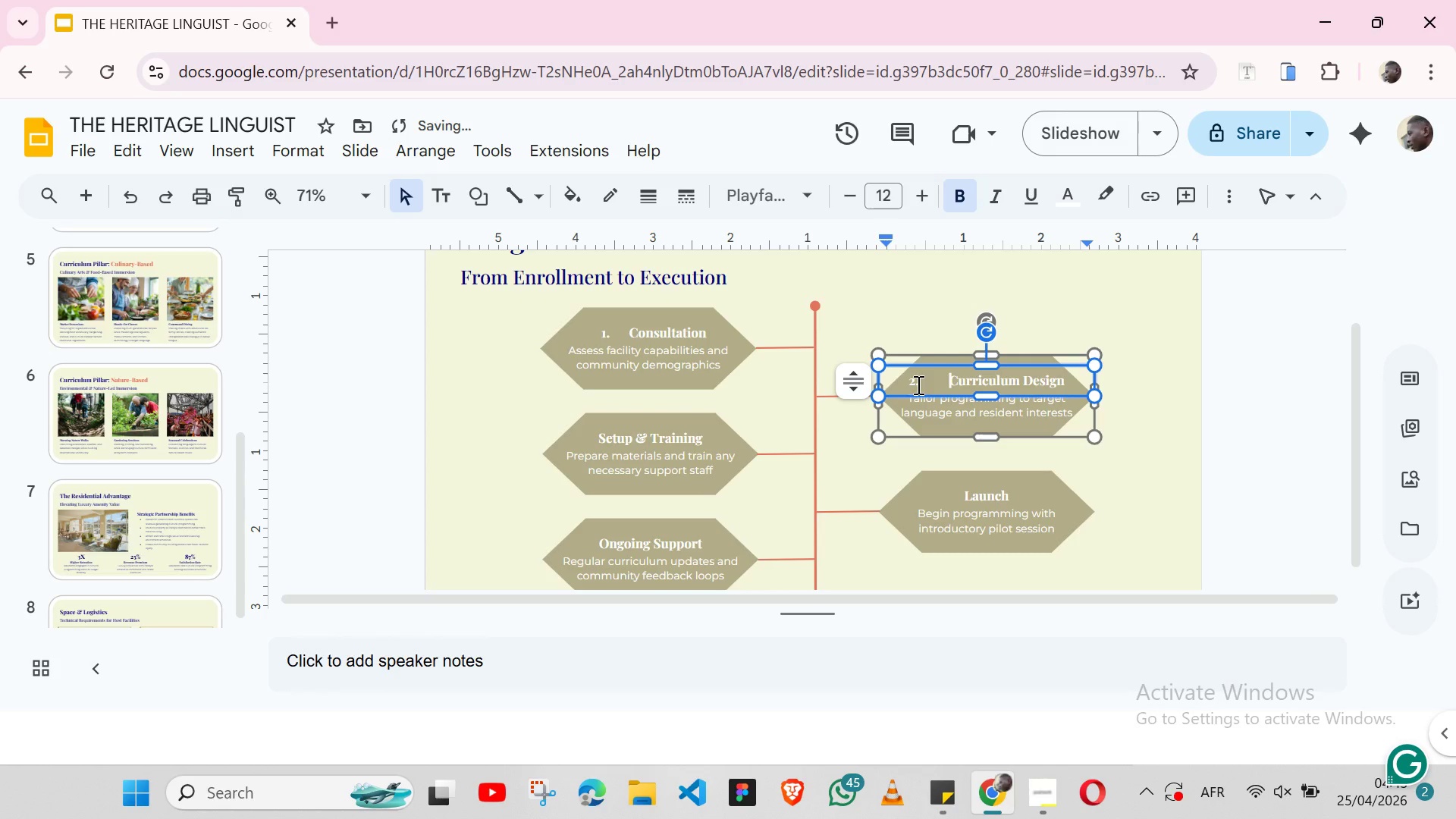 
key(Space)
 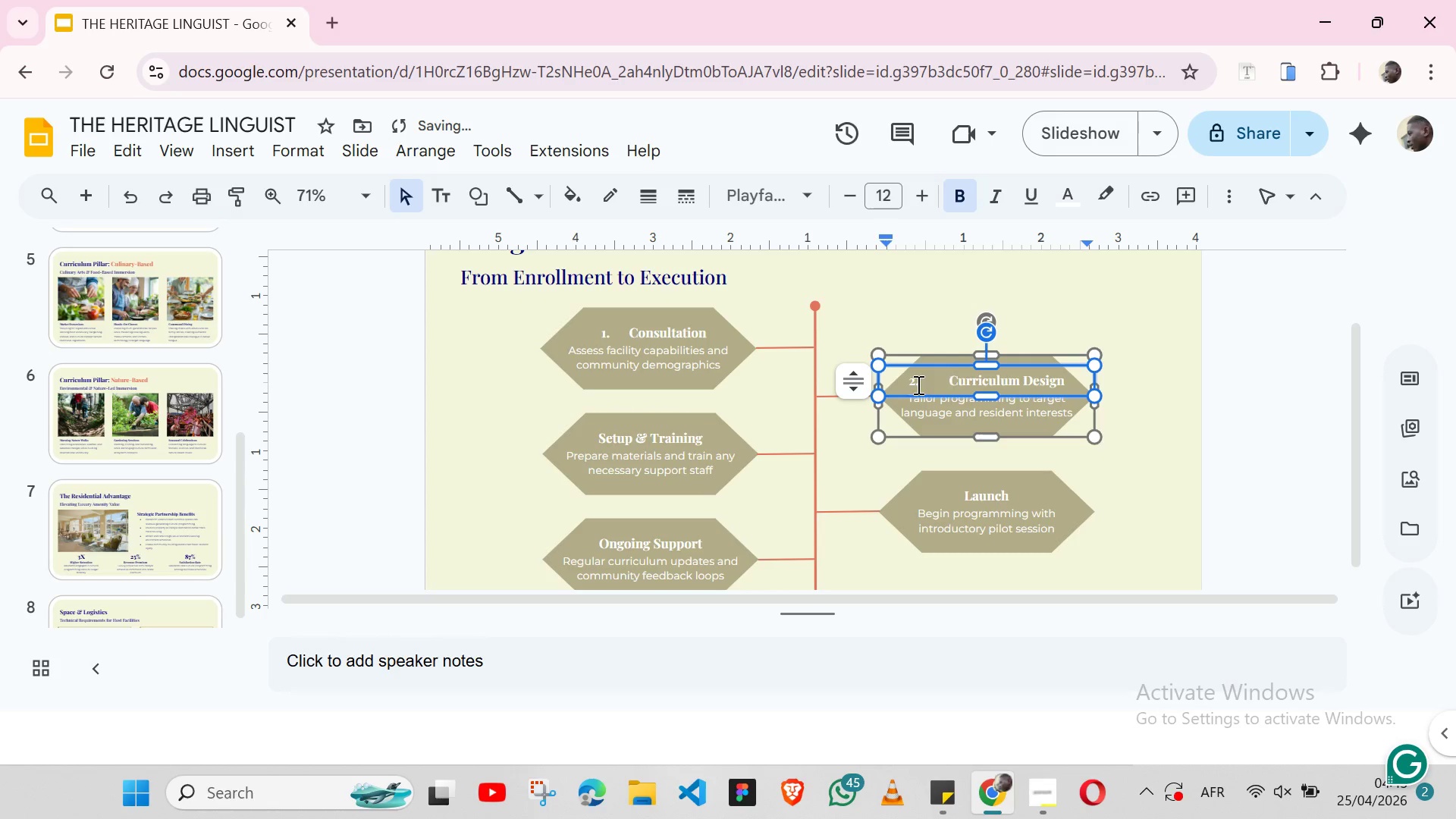 
key(Control+Z)
 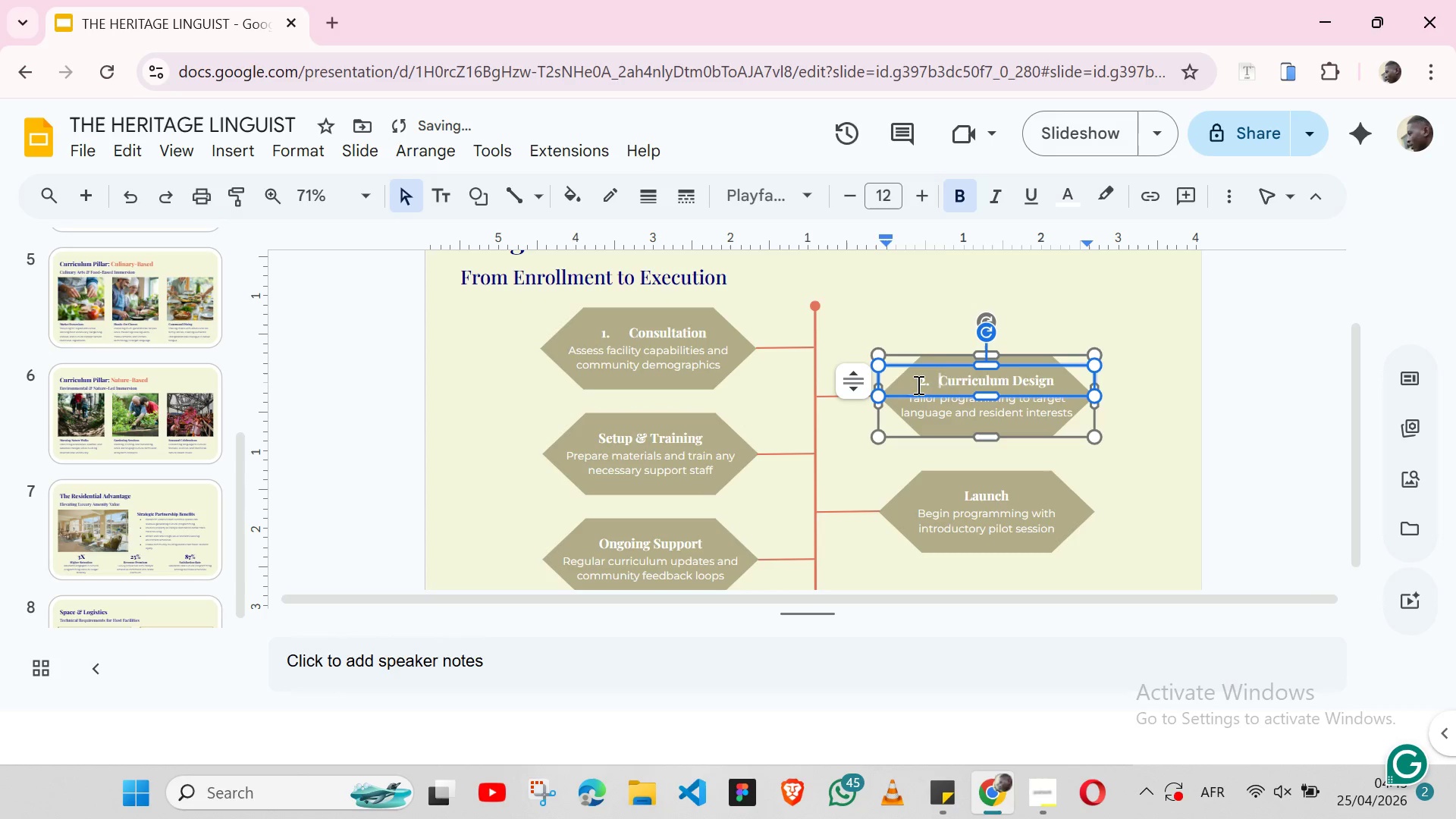 
key(Control+Z)
 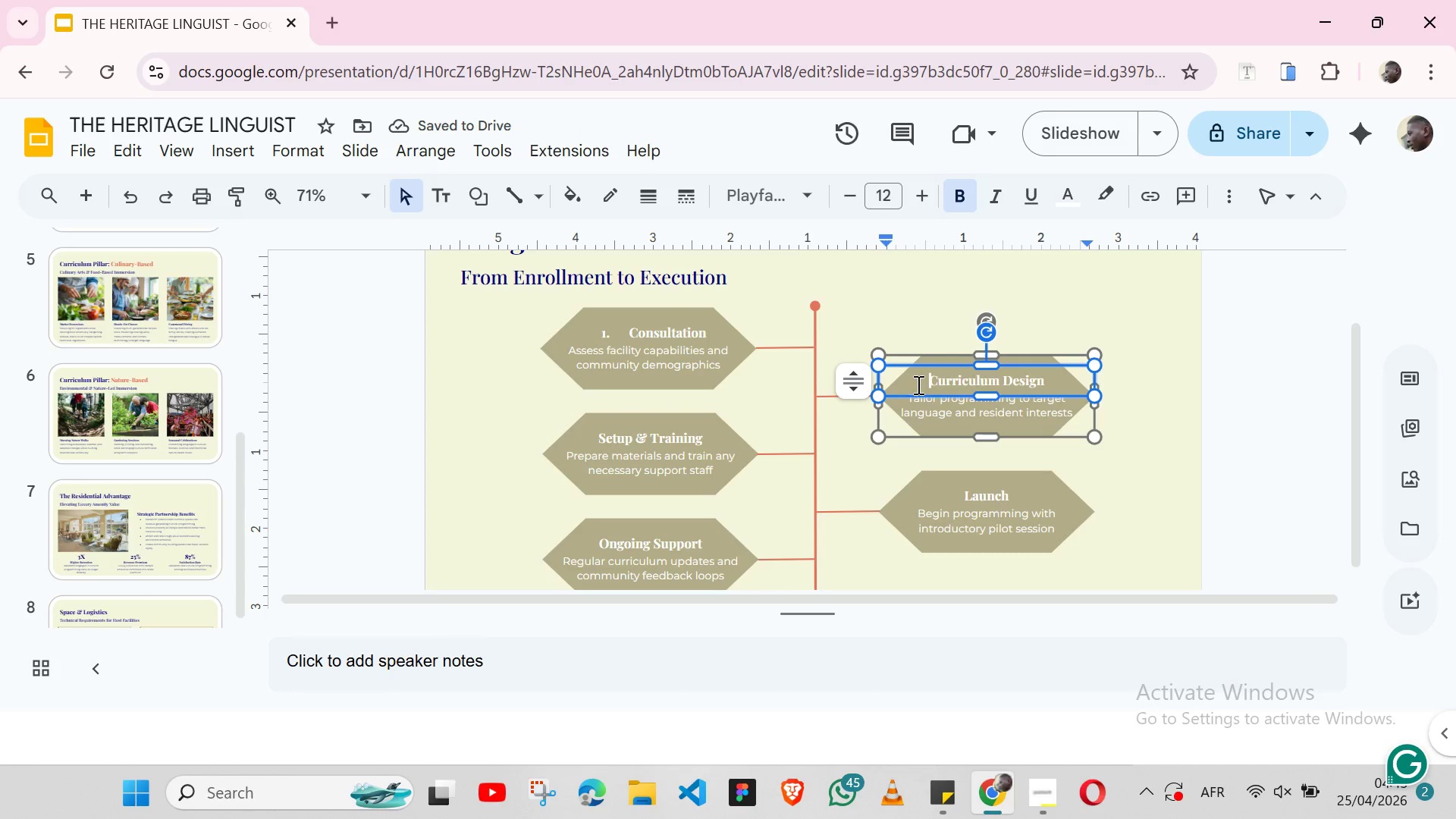 
key(2)
 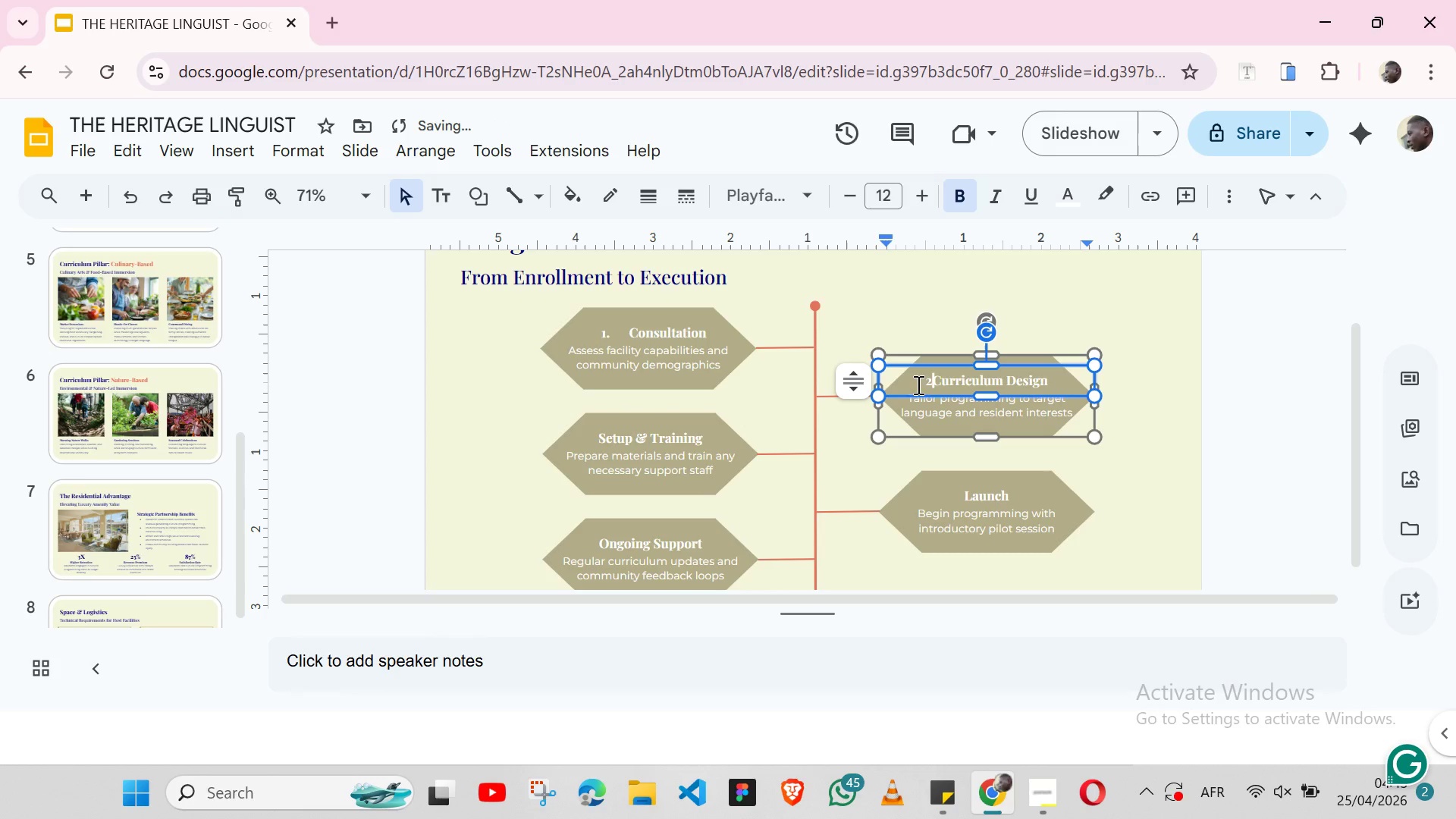 
key(Period)
 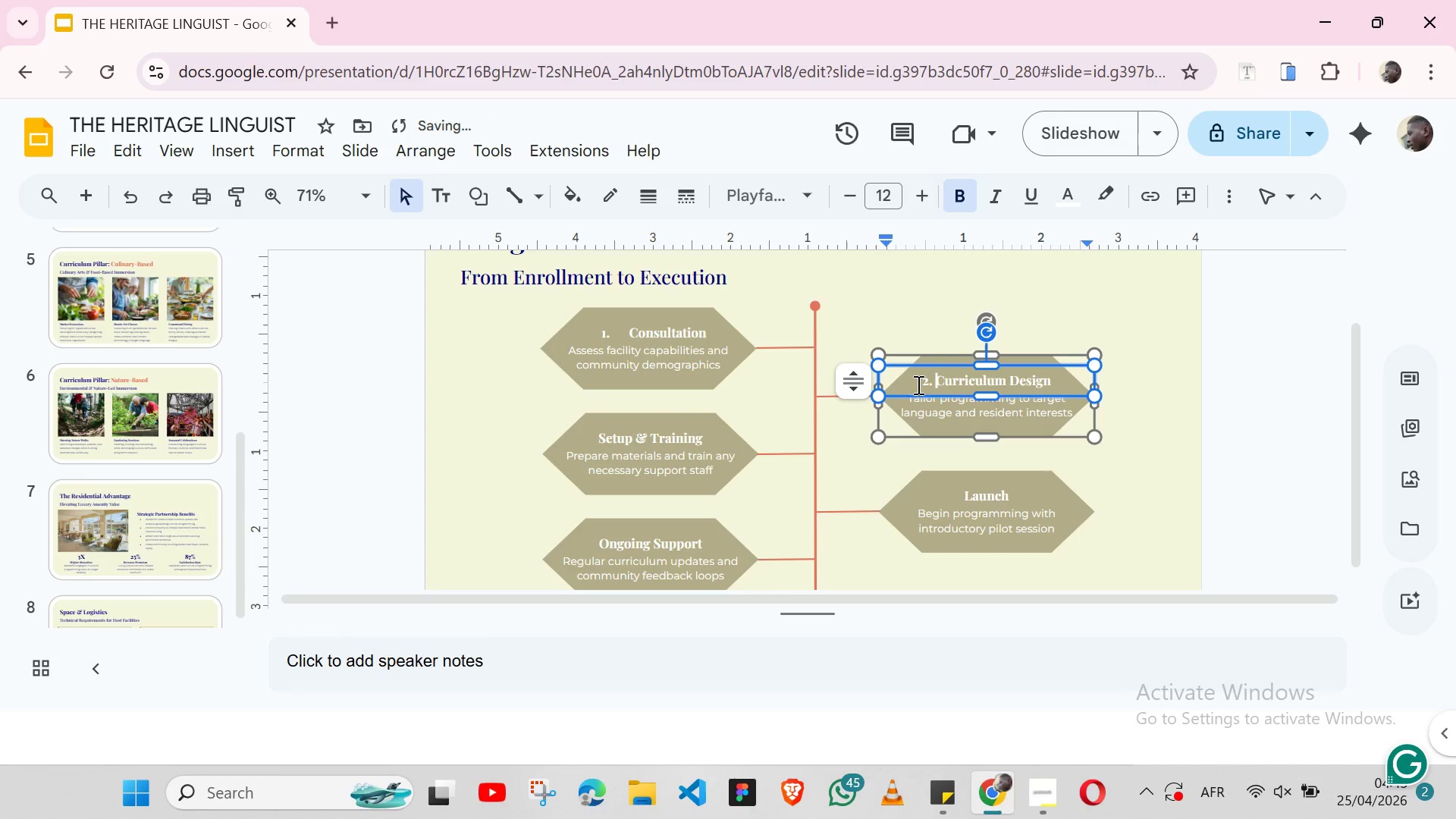 
key(Space)
 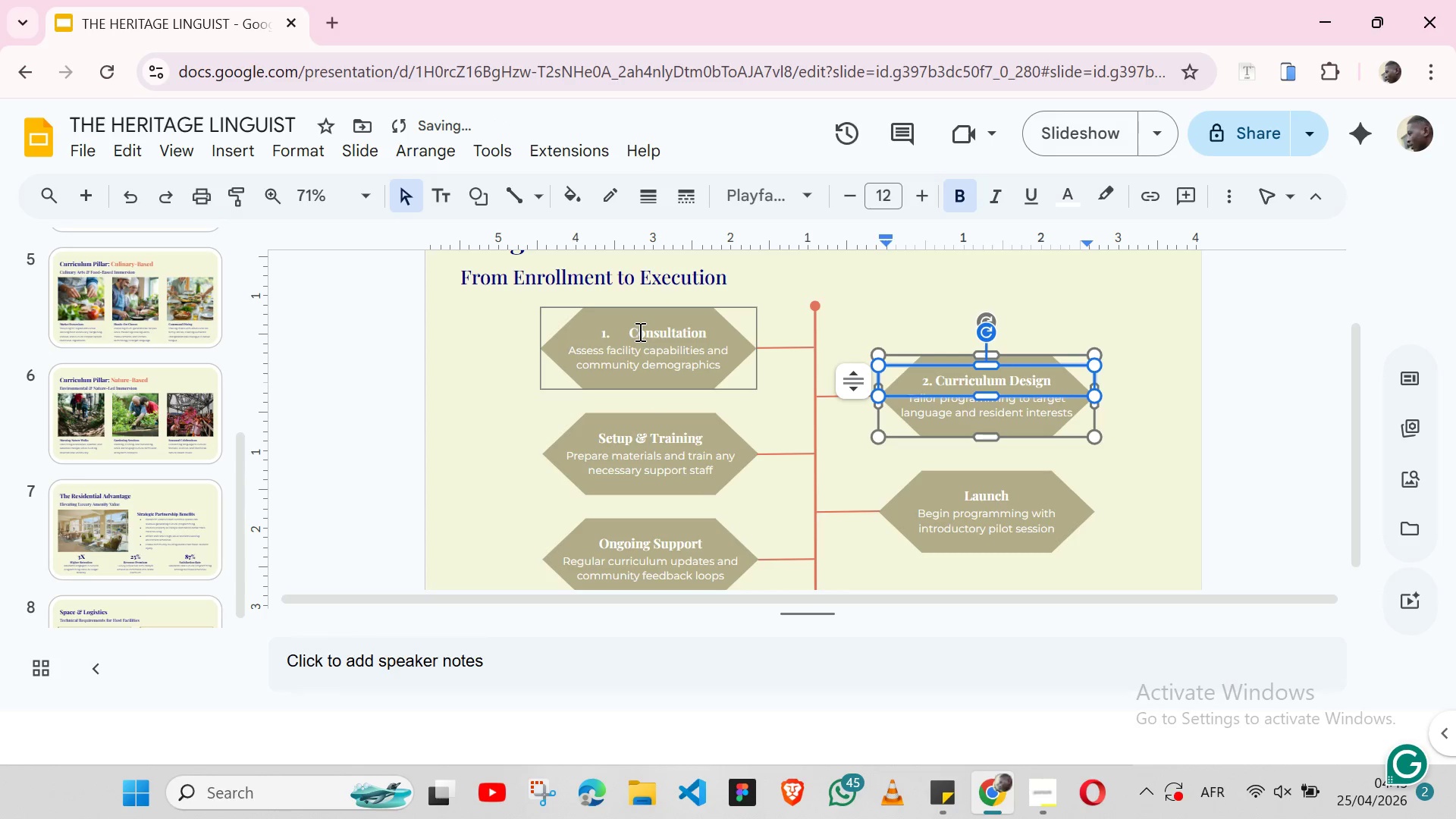 
double_click([639, 331])
 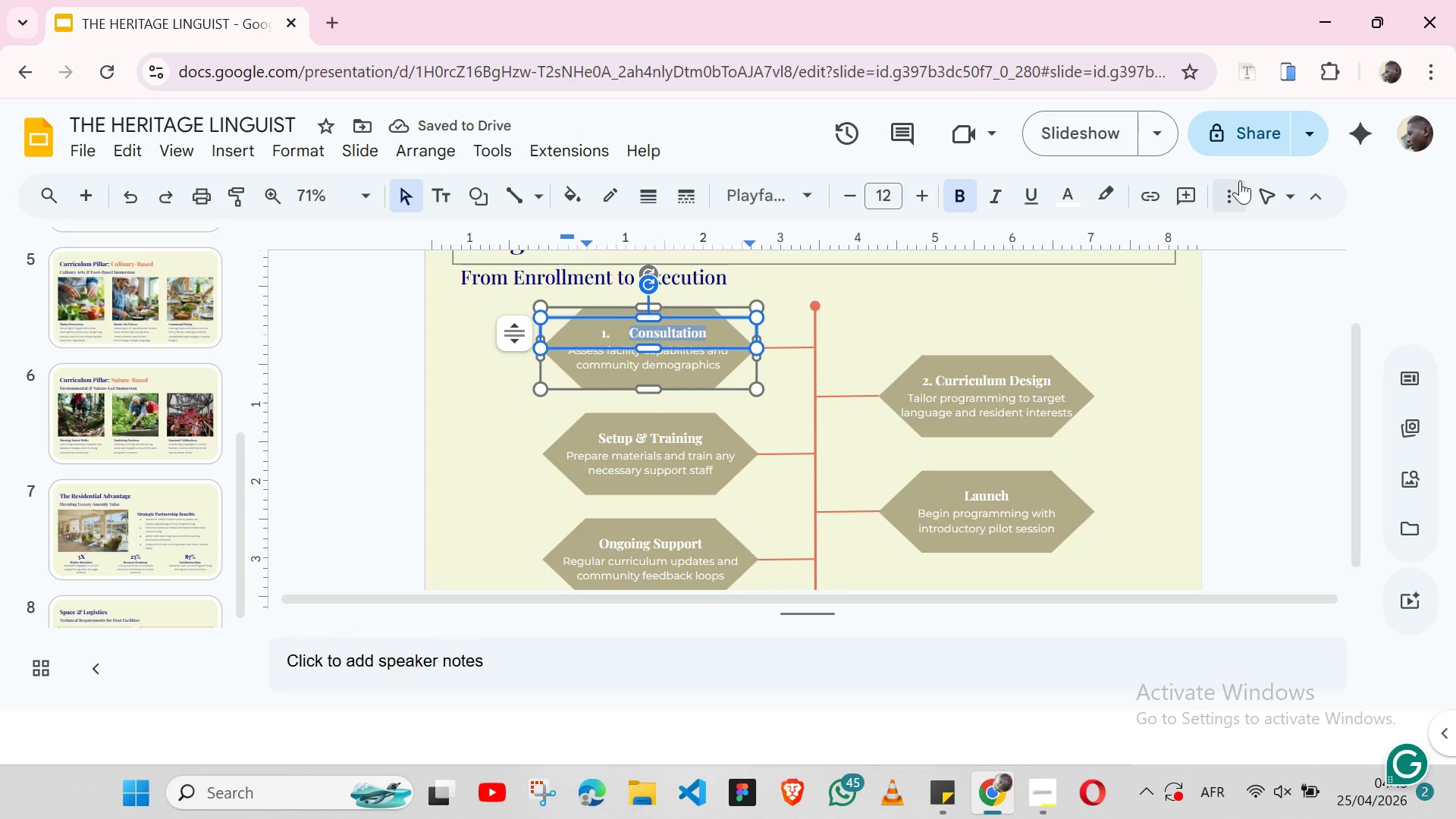 
left_click([1240, 183])
 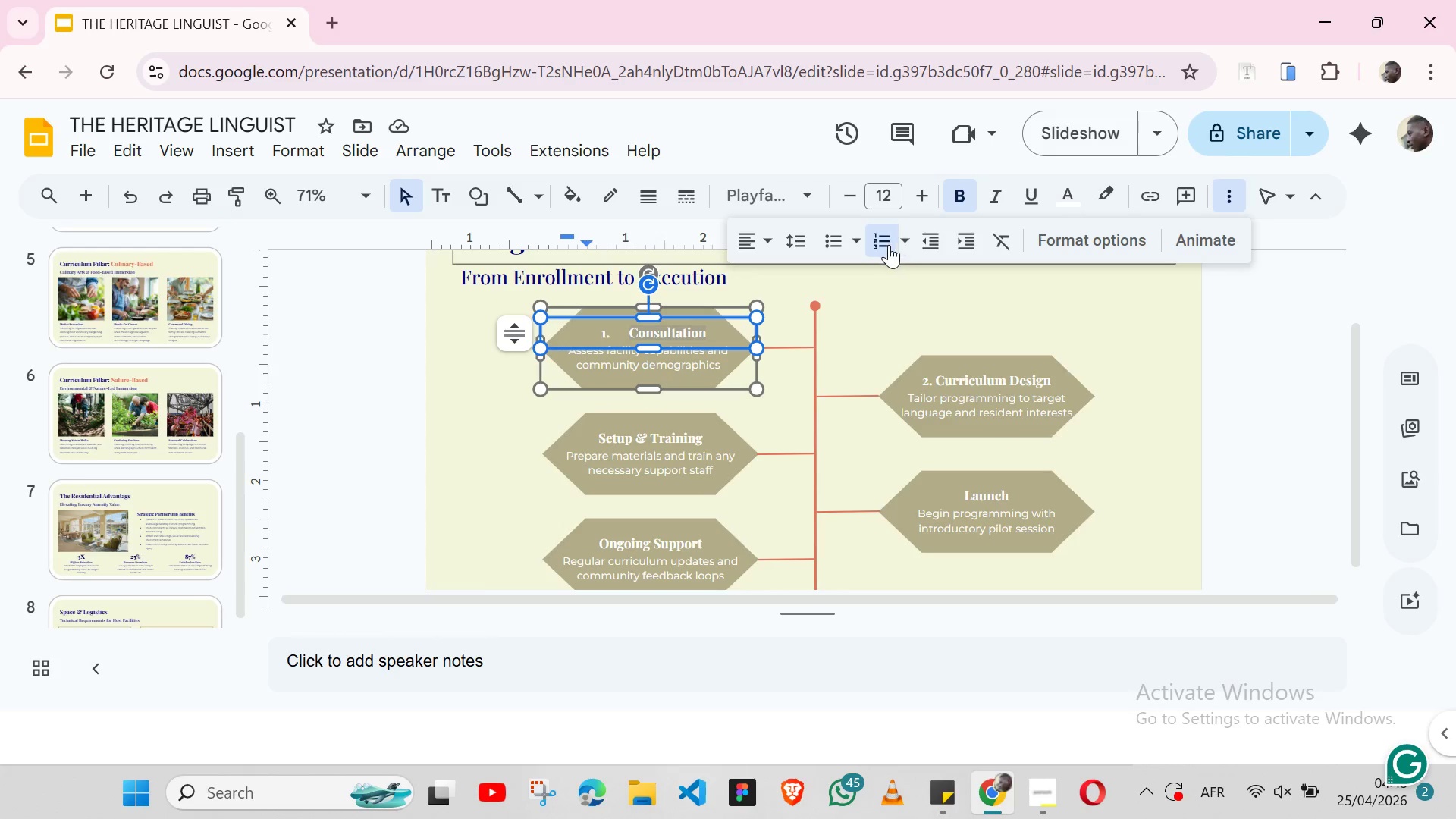 
left_click([883, 245])
 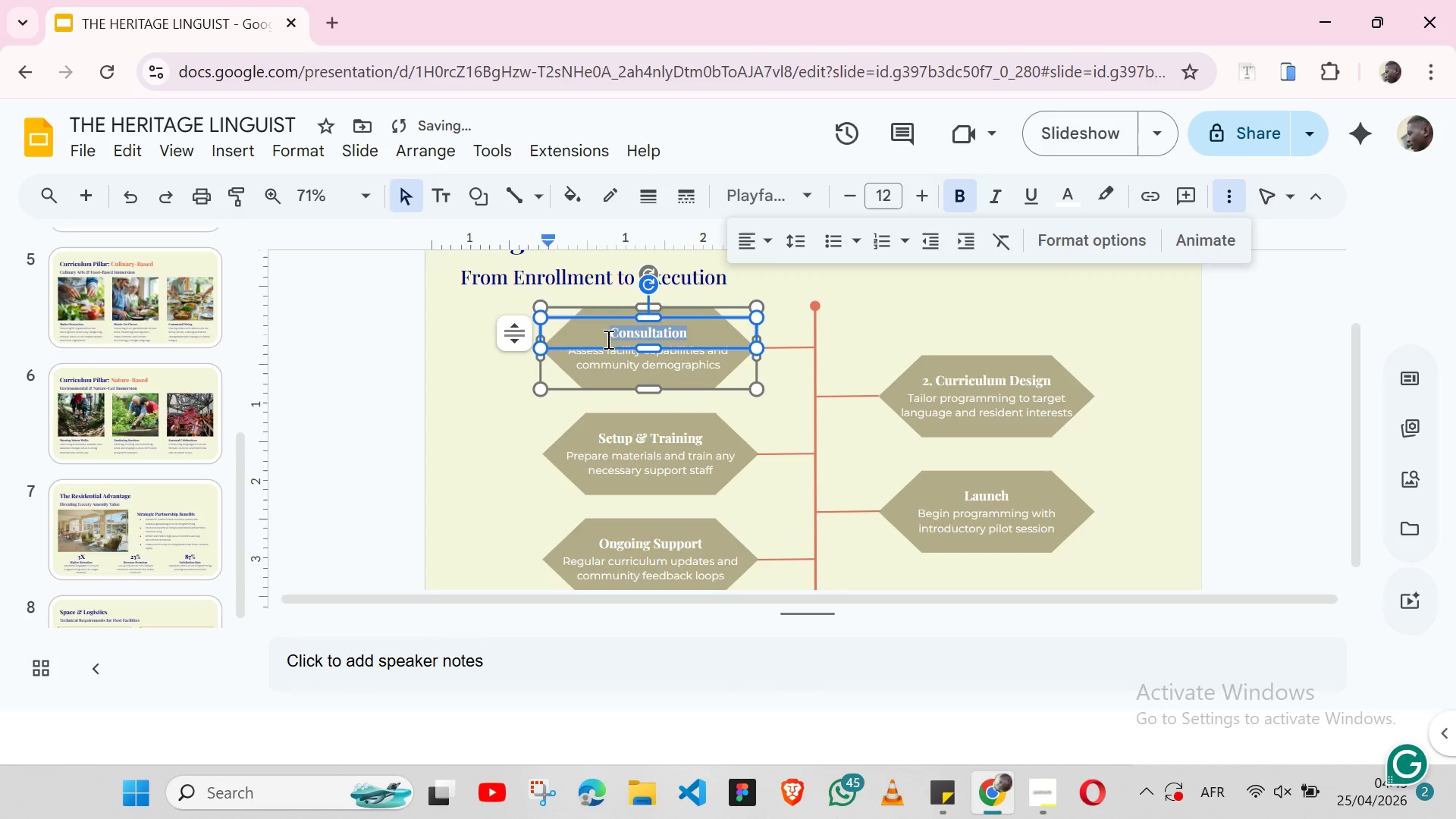 
left_click([606, 334])
 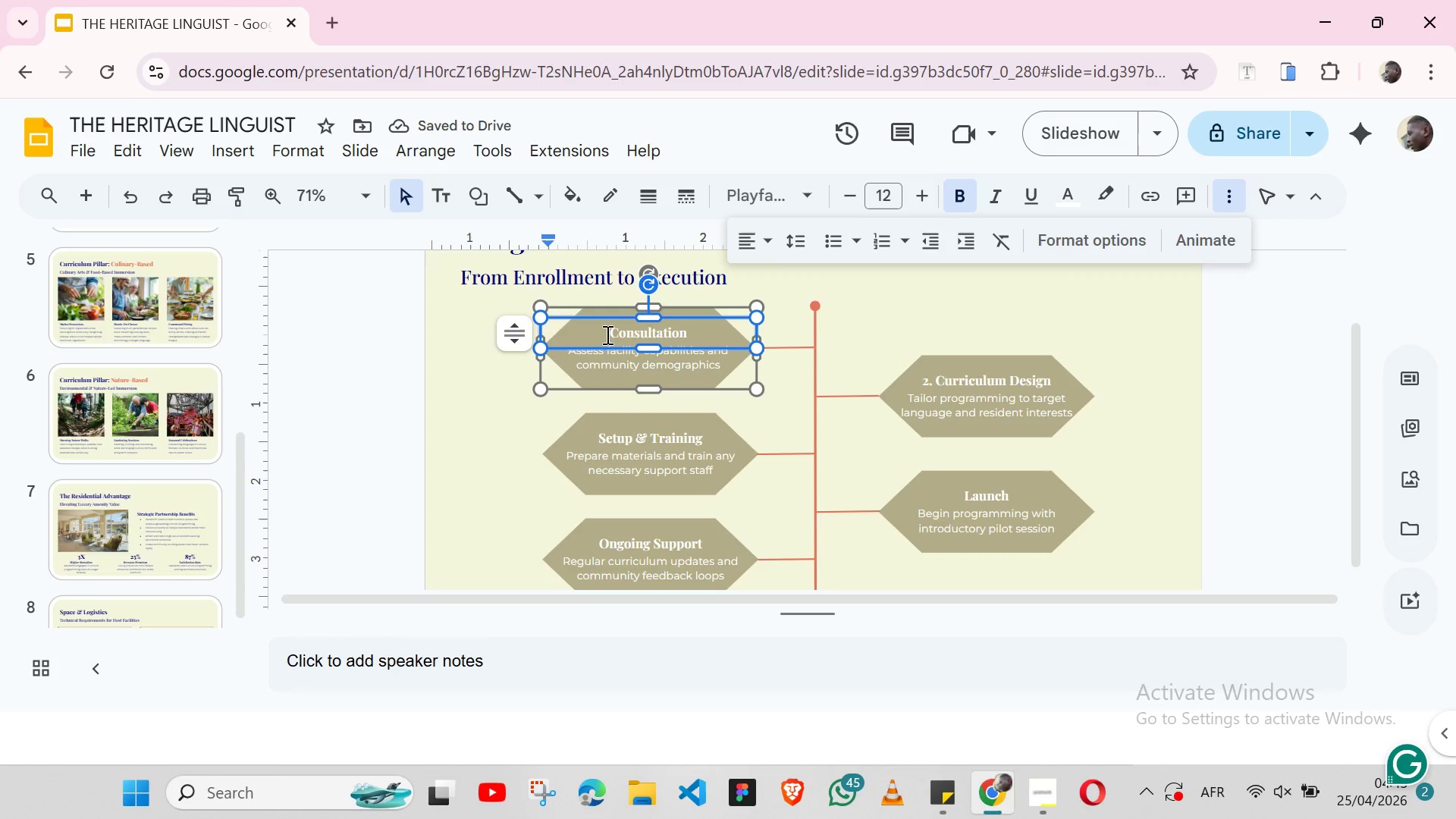 
key(1)
 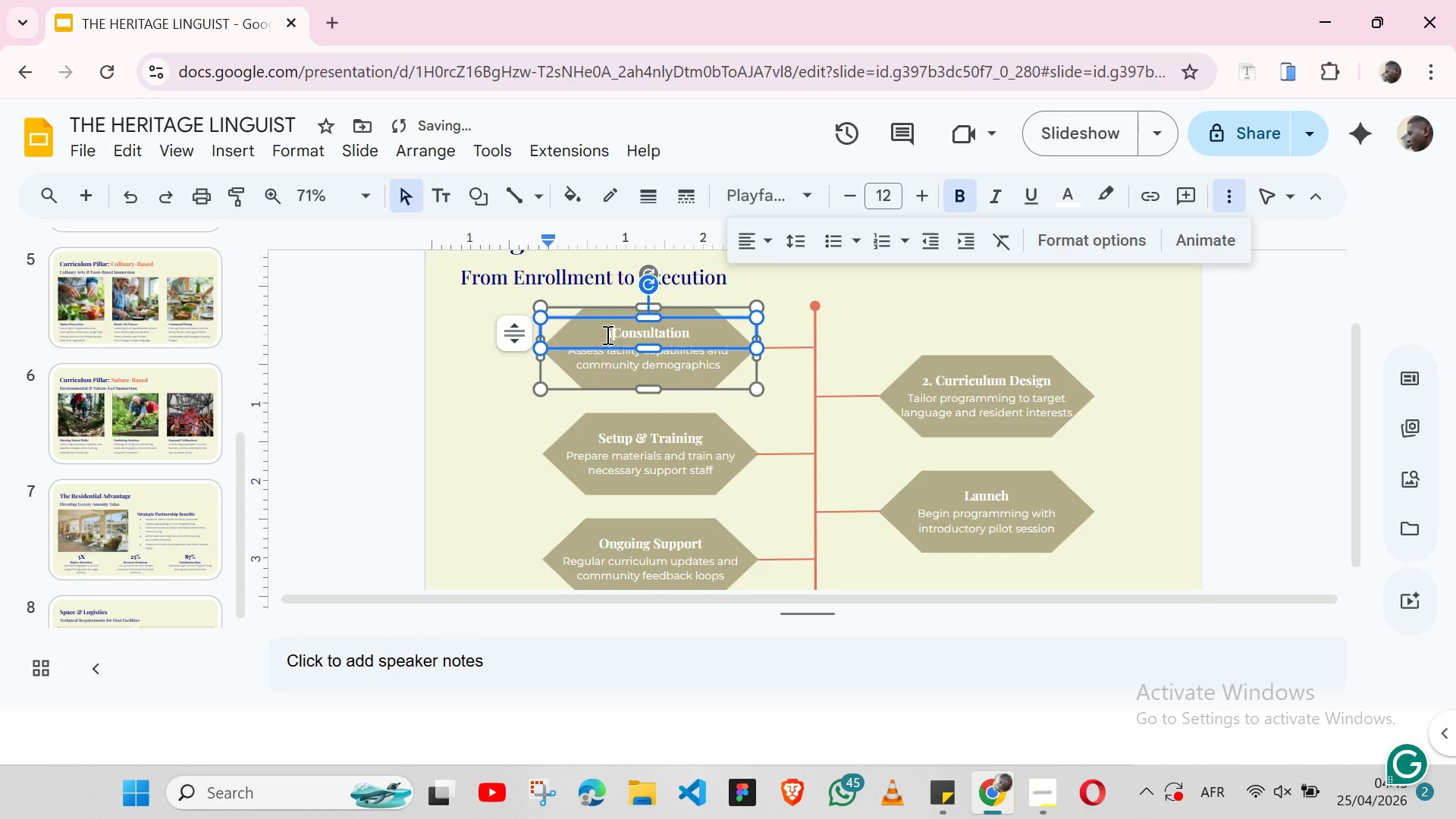 
key(Period)
 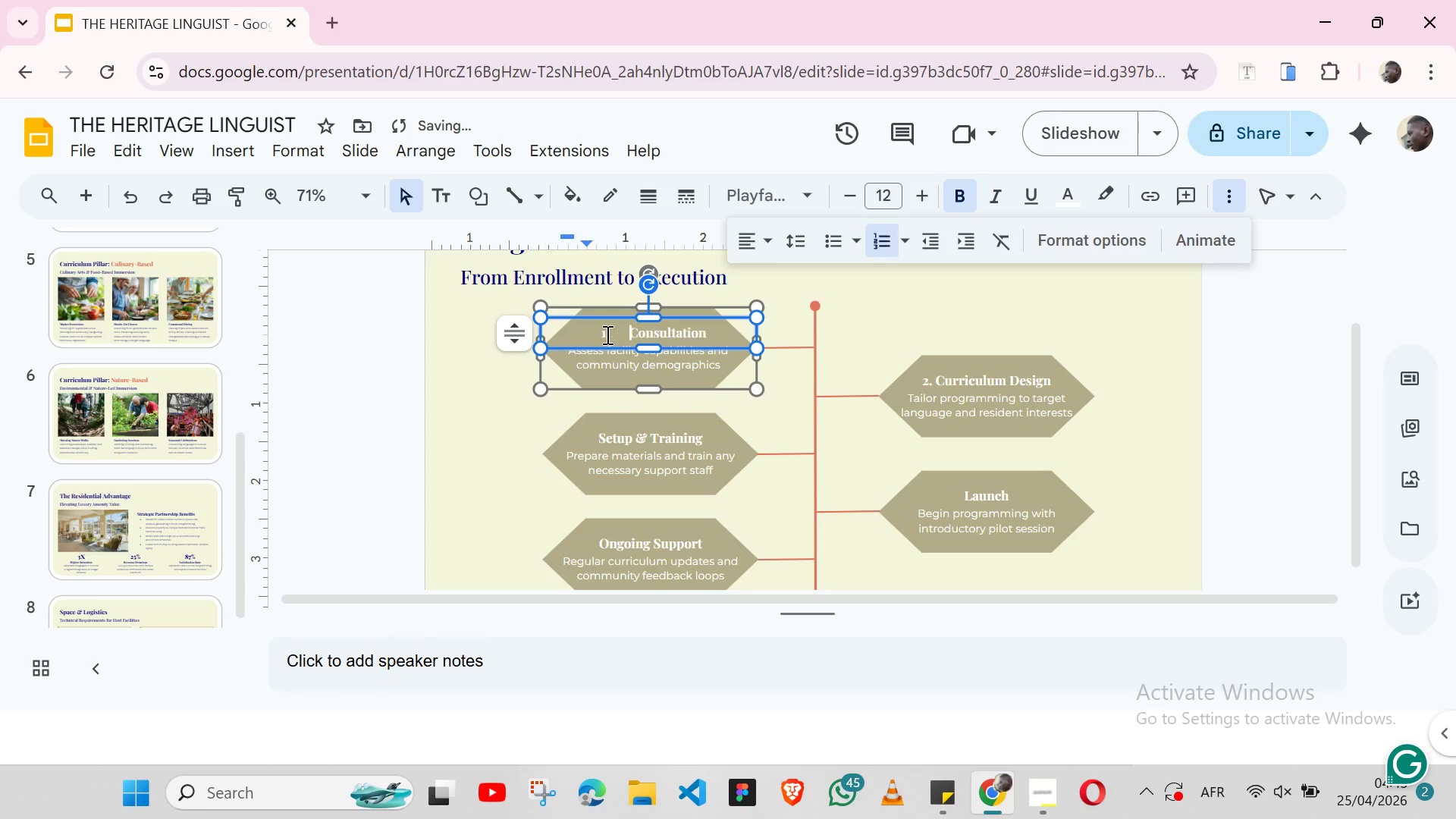 
key(Space)
 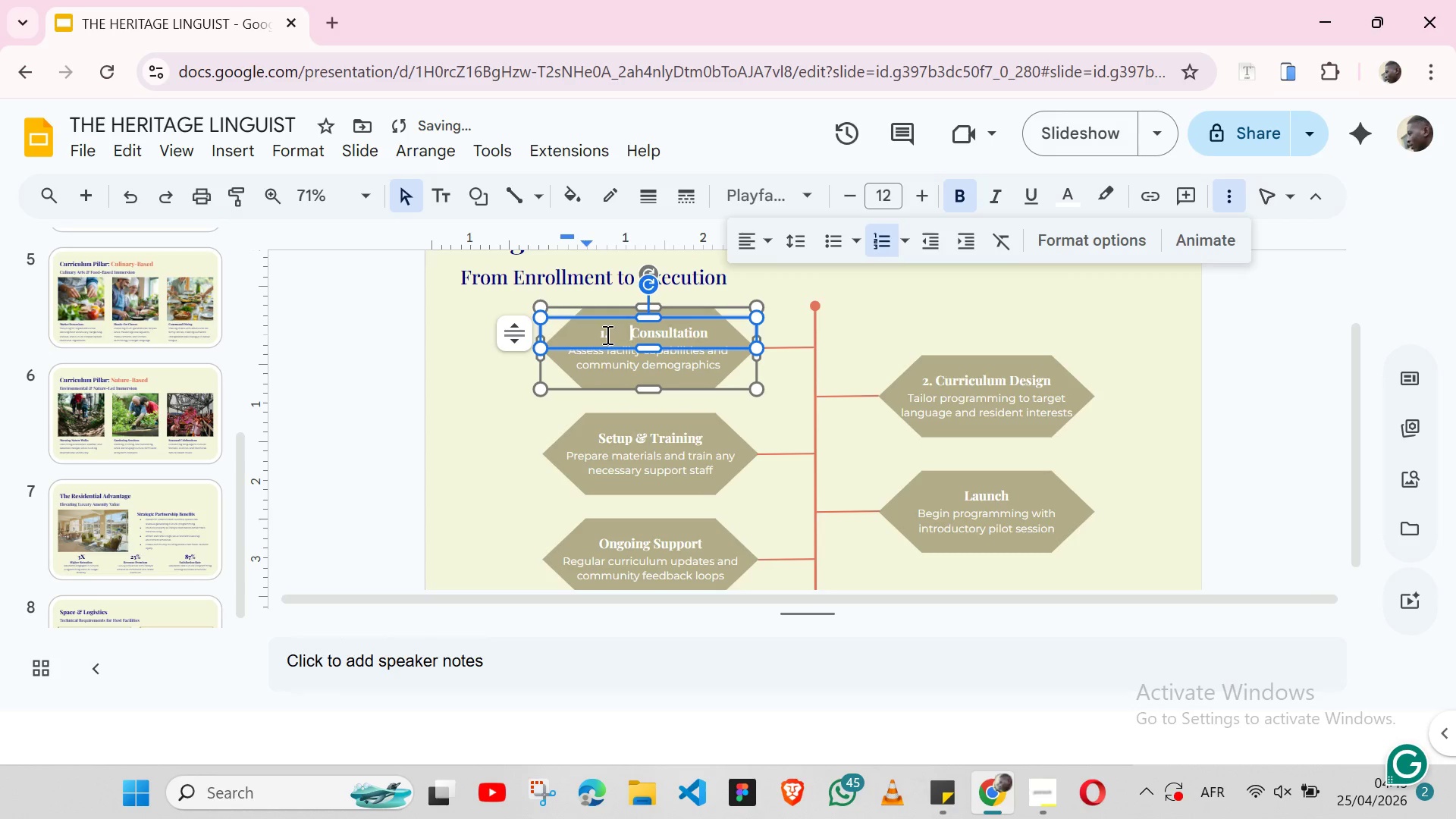 
key(Space)
 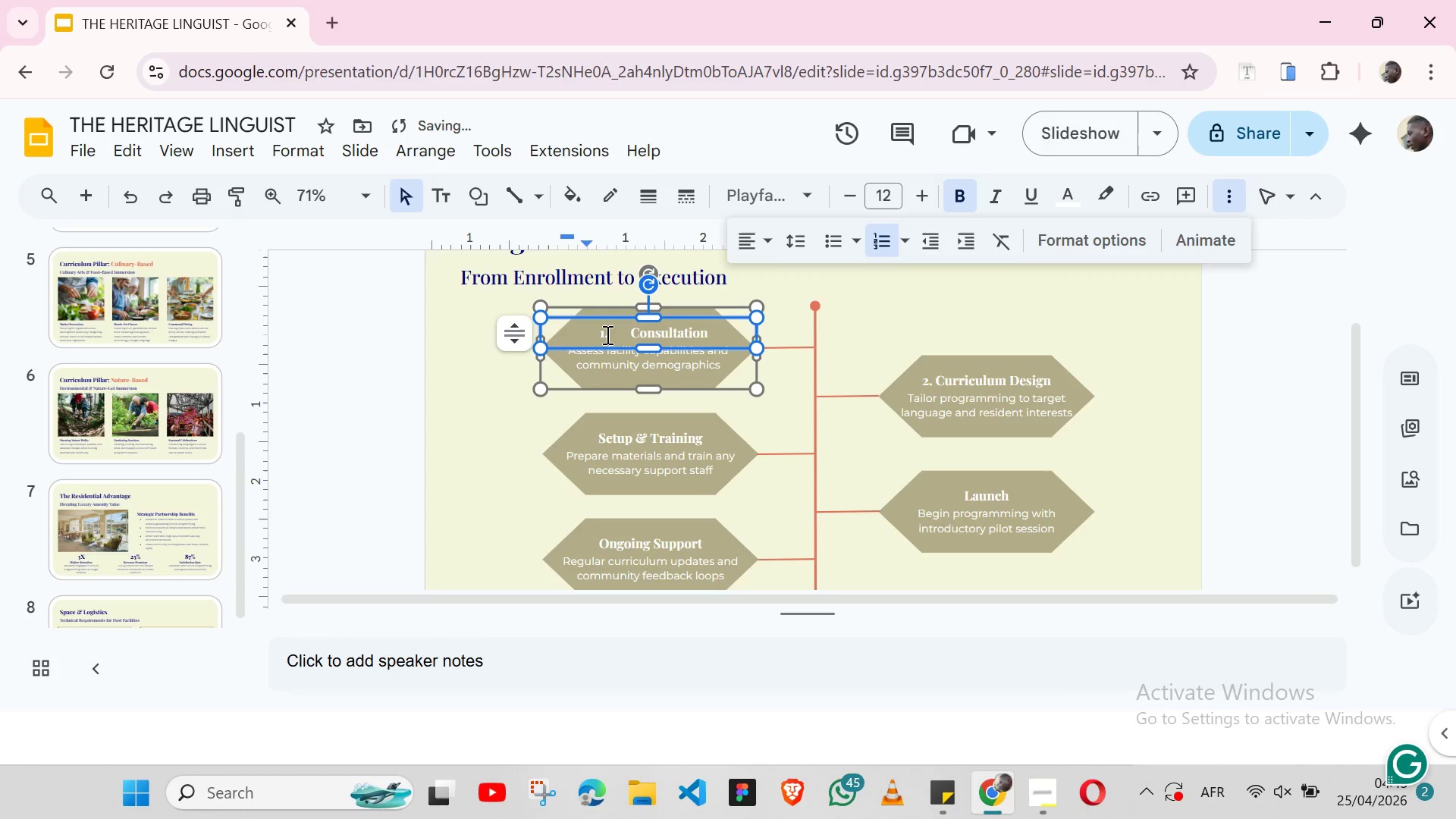 
key(Control+Z)
 